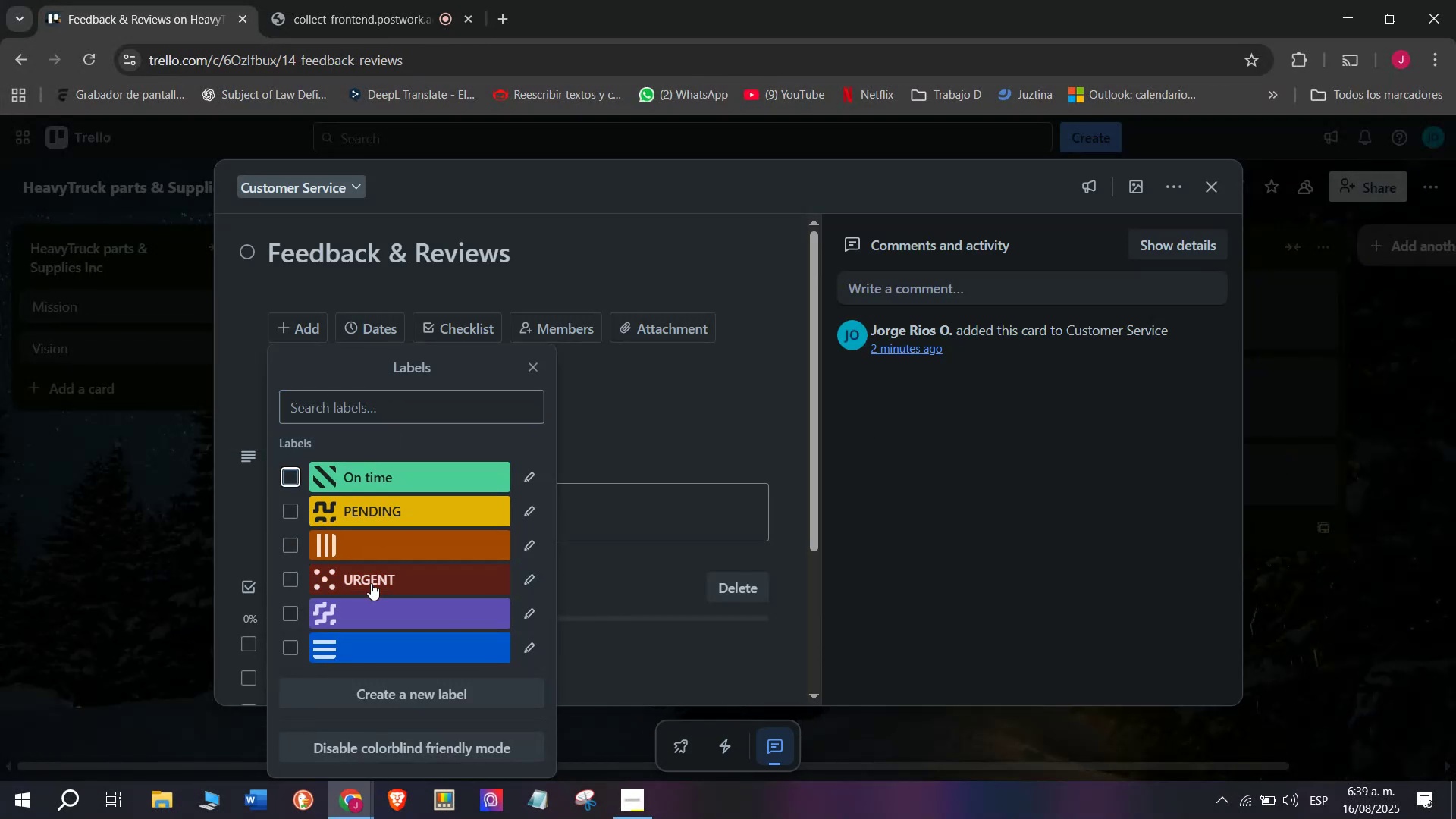 
left_click([371, 585])
 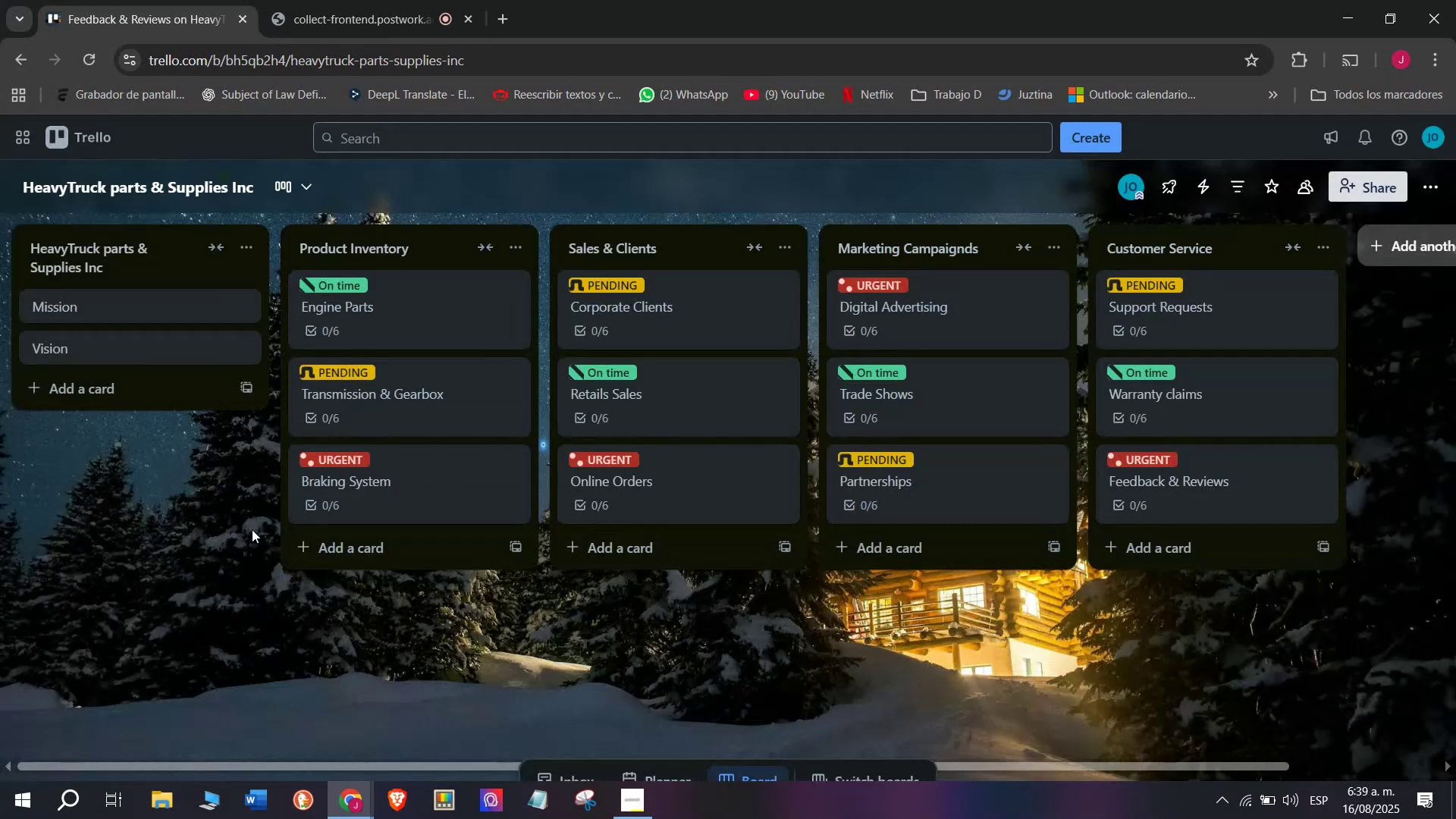 
scroll: coordinate [946, 463], scroll_direction: down, amount: 4.0
 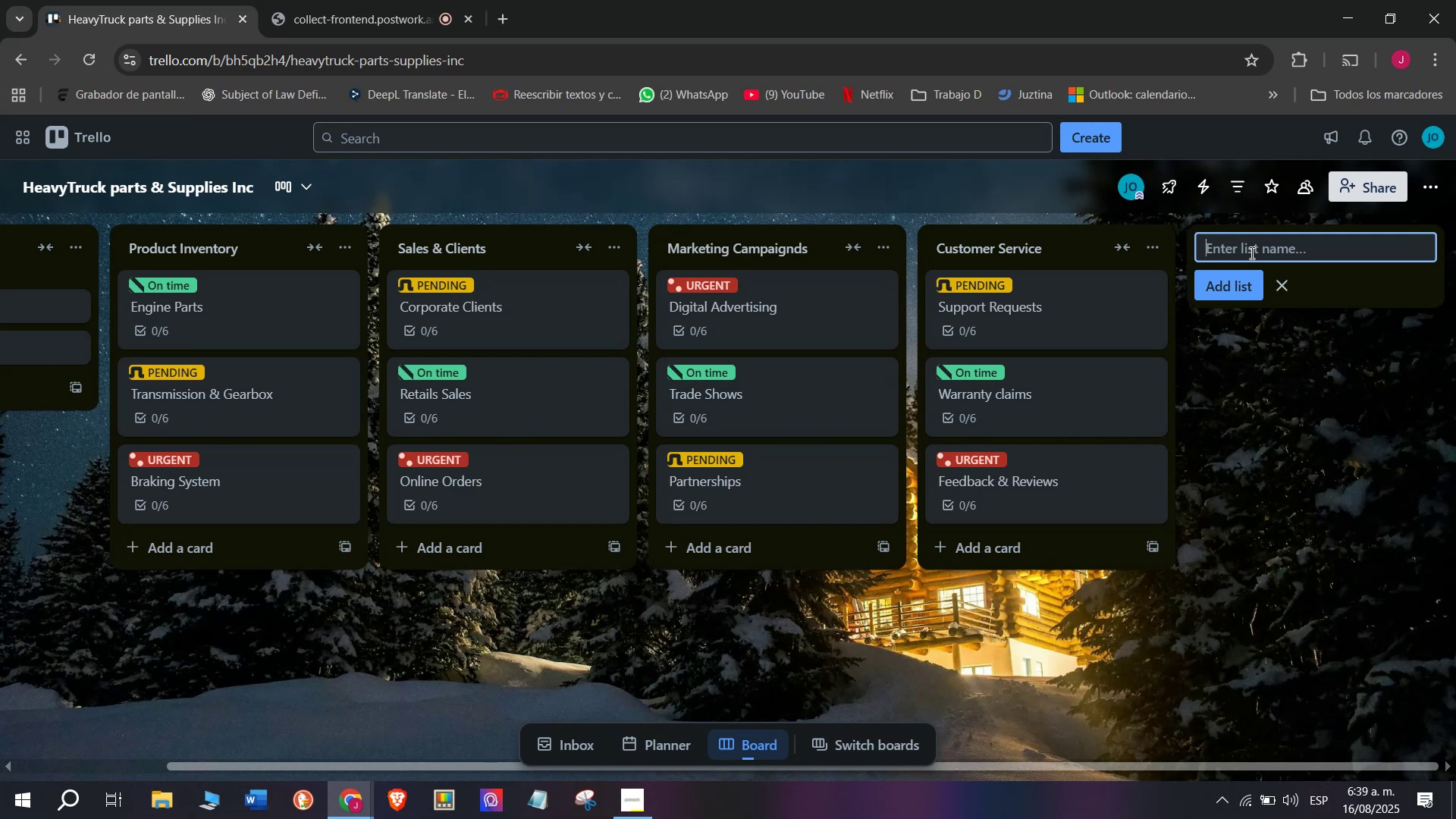 
type(Logist)
 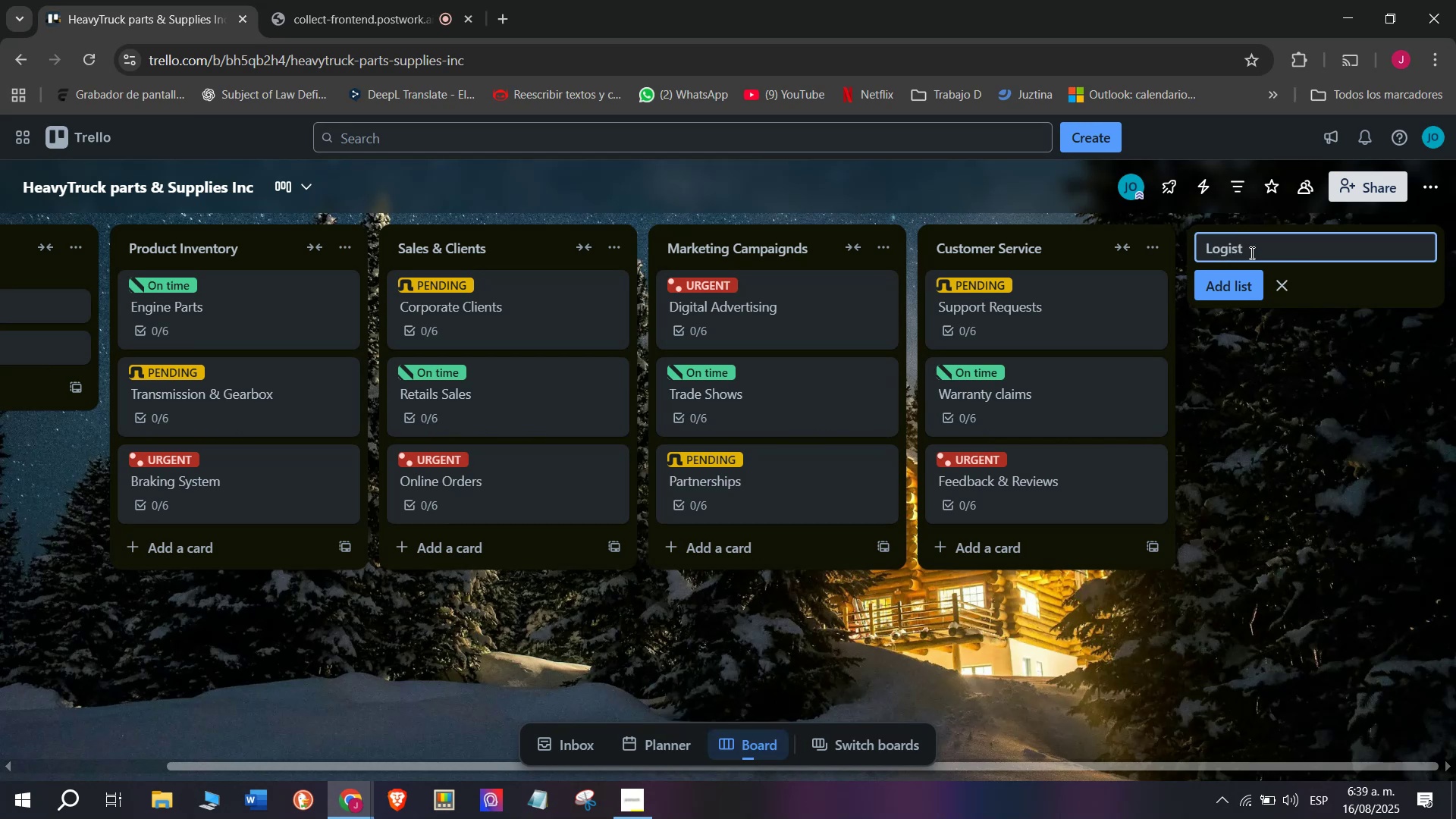 
type(ics ^ Supply Chain)
 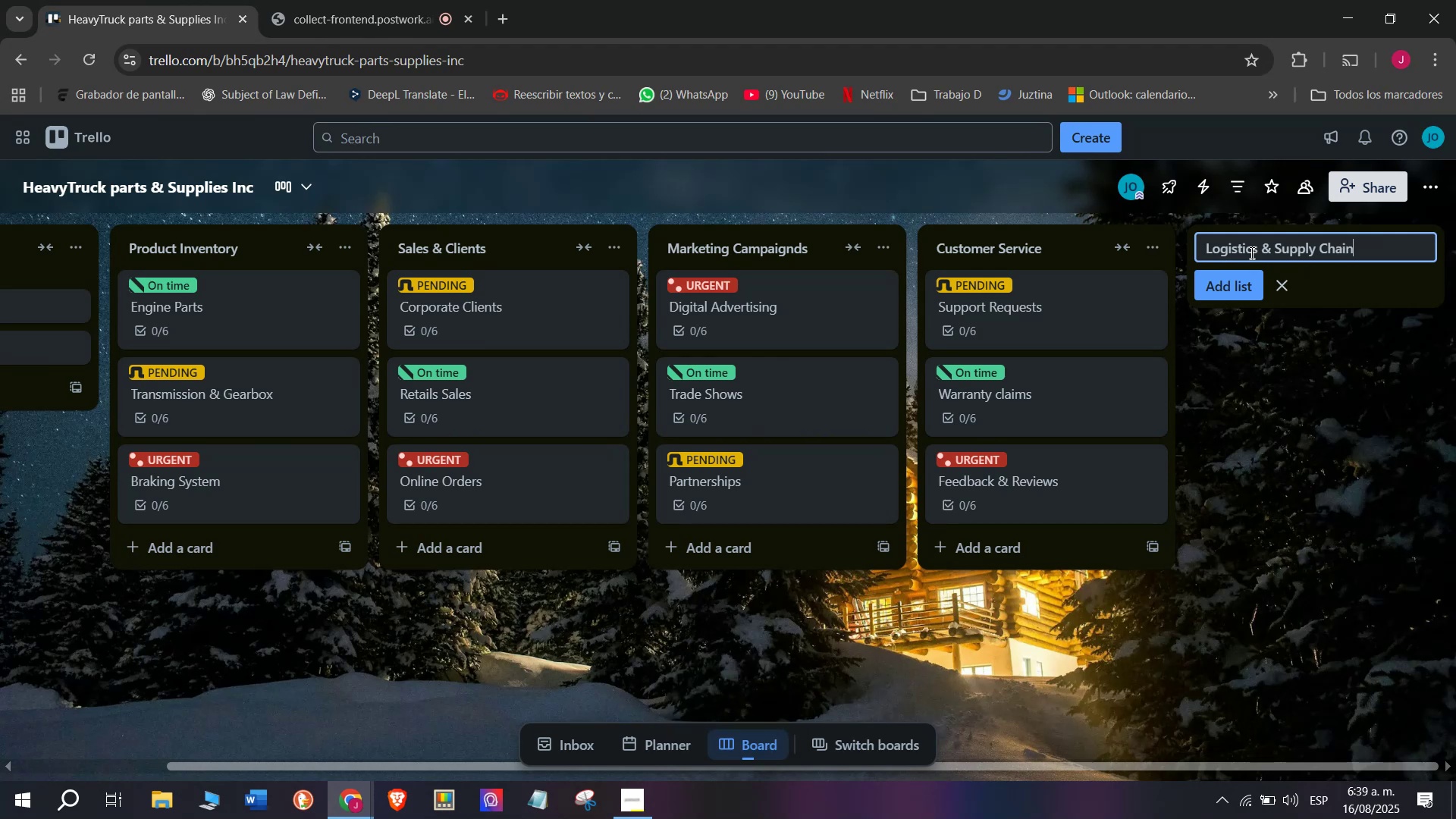 
 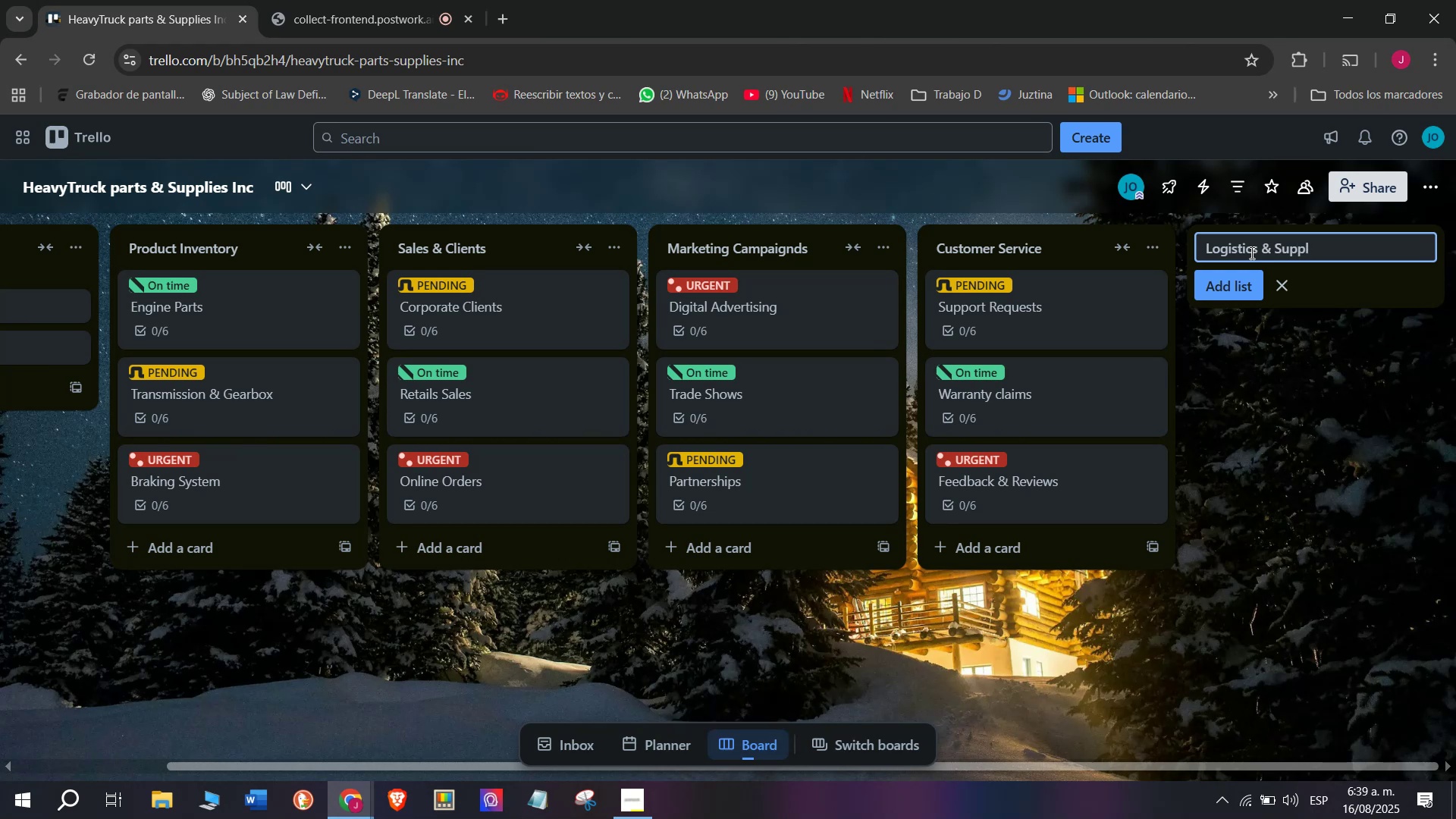 
key(Enter)
 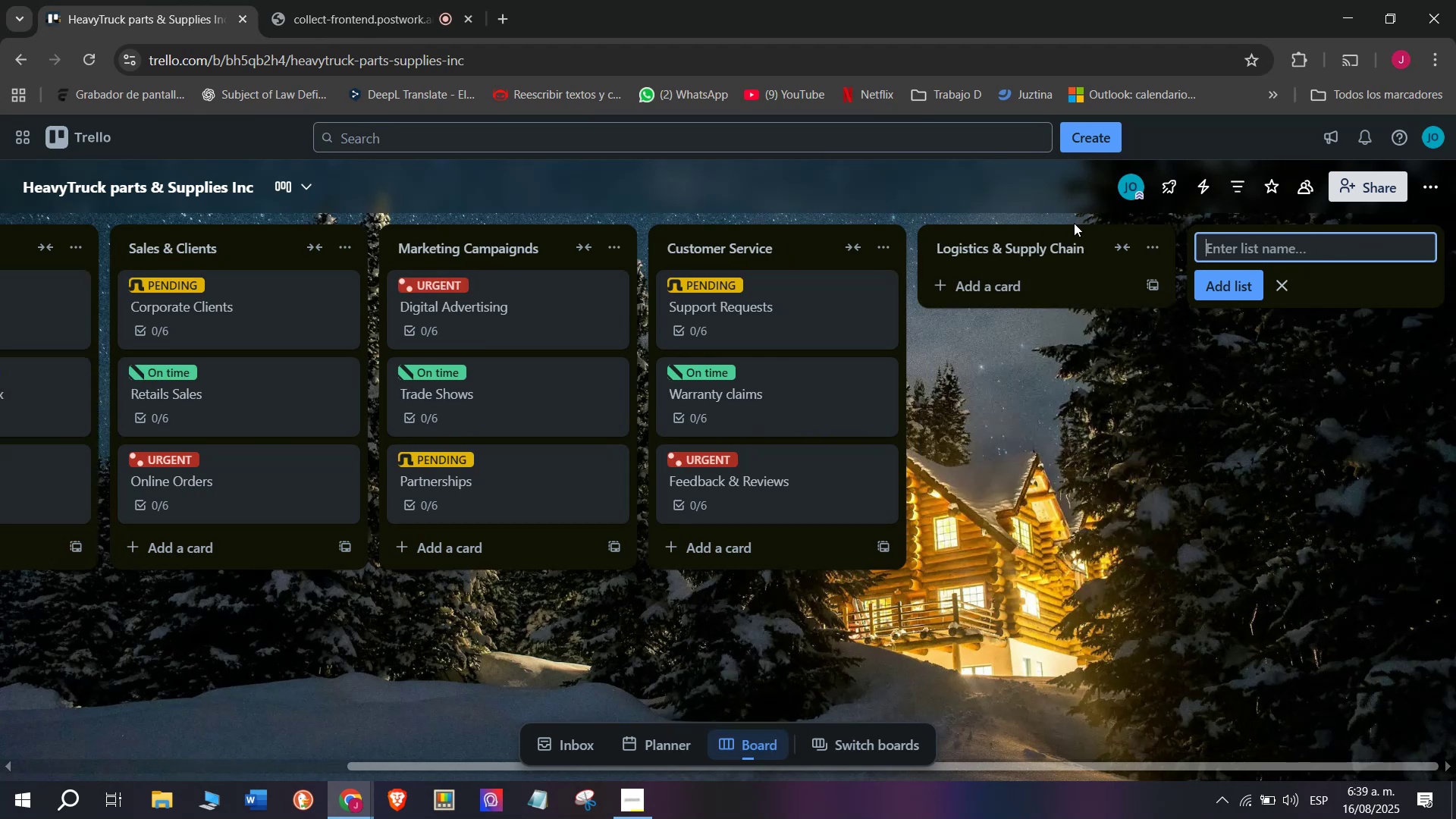 
left_click([1060, 282])
 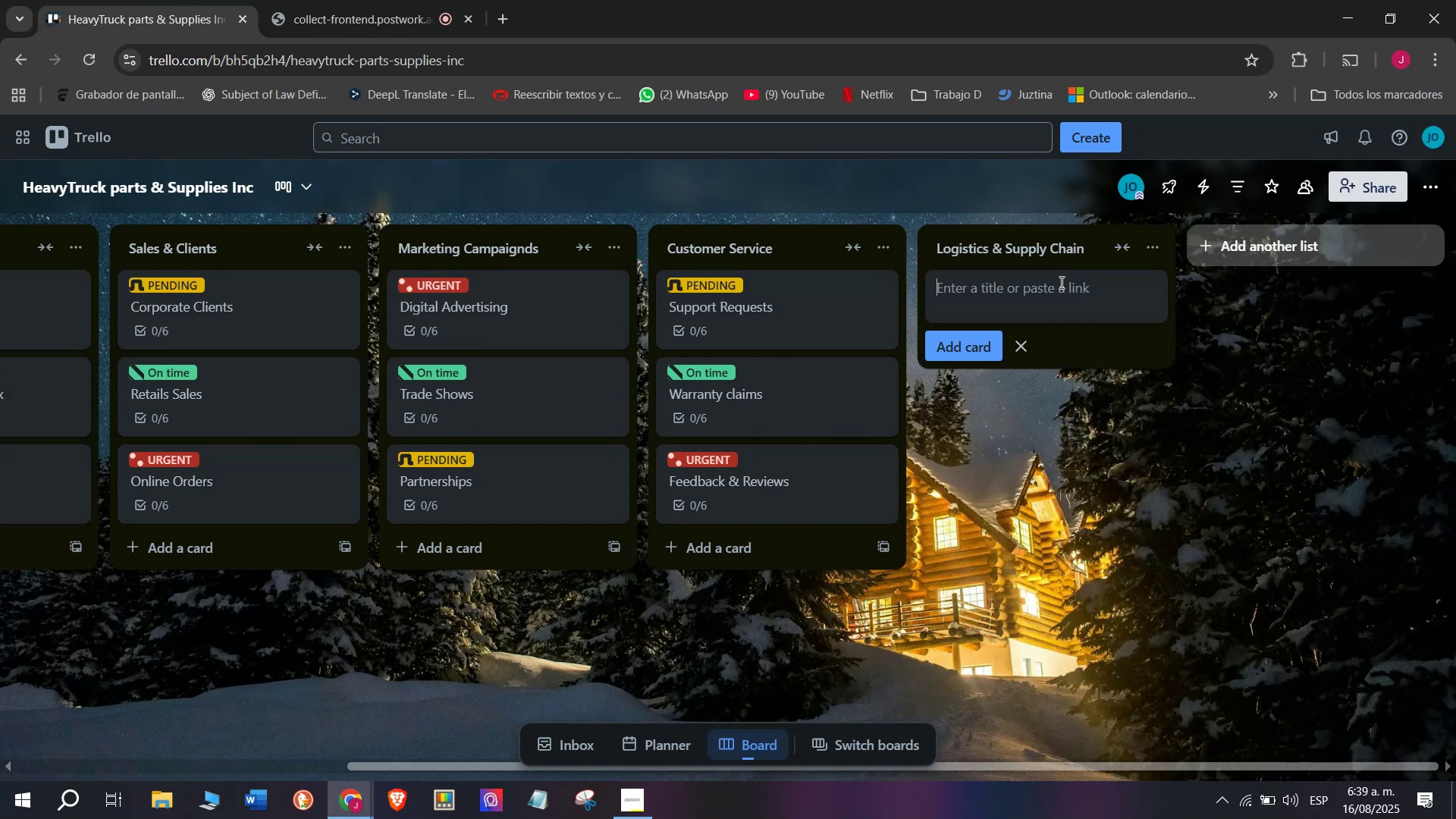 
type(Supplier Management)
 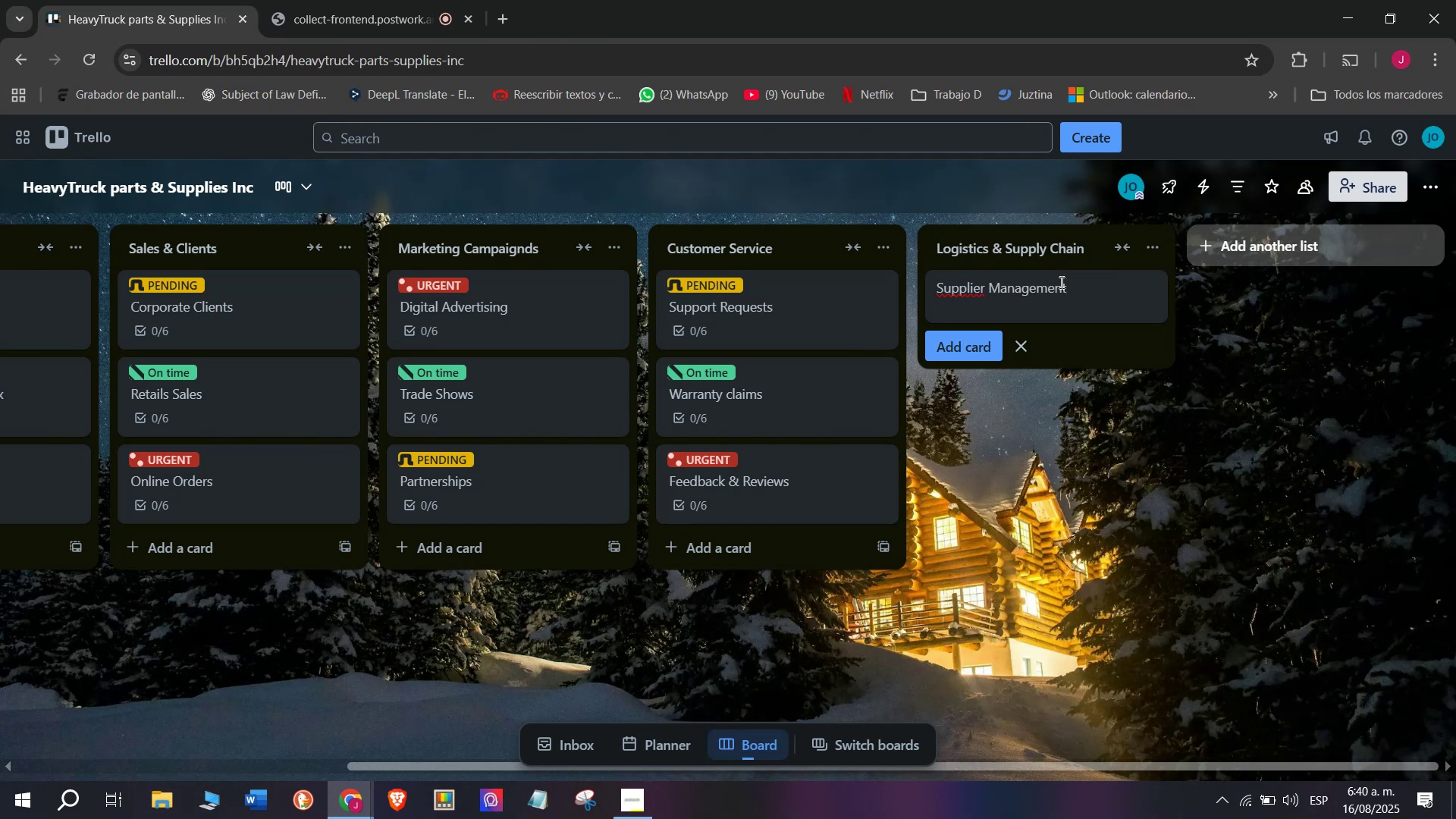 
wait(6.48)
 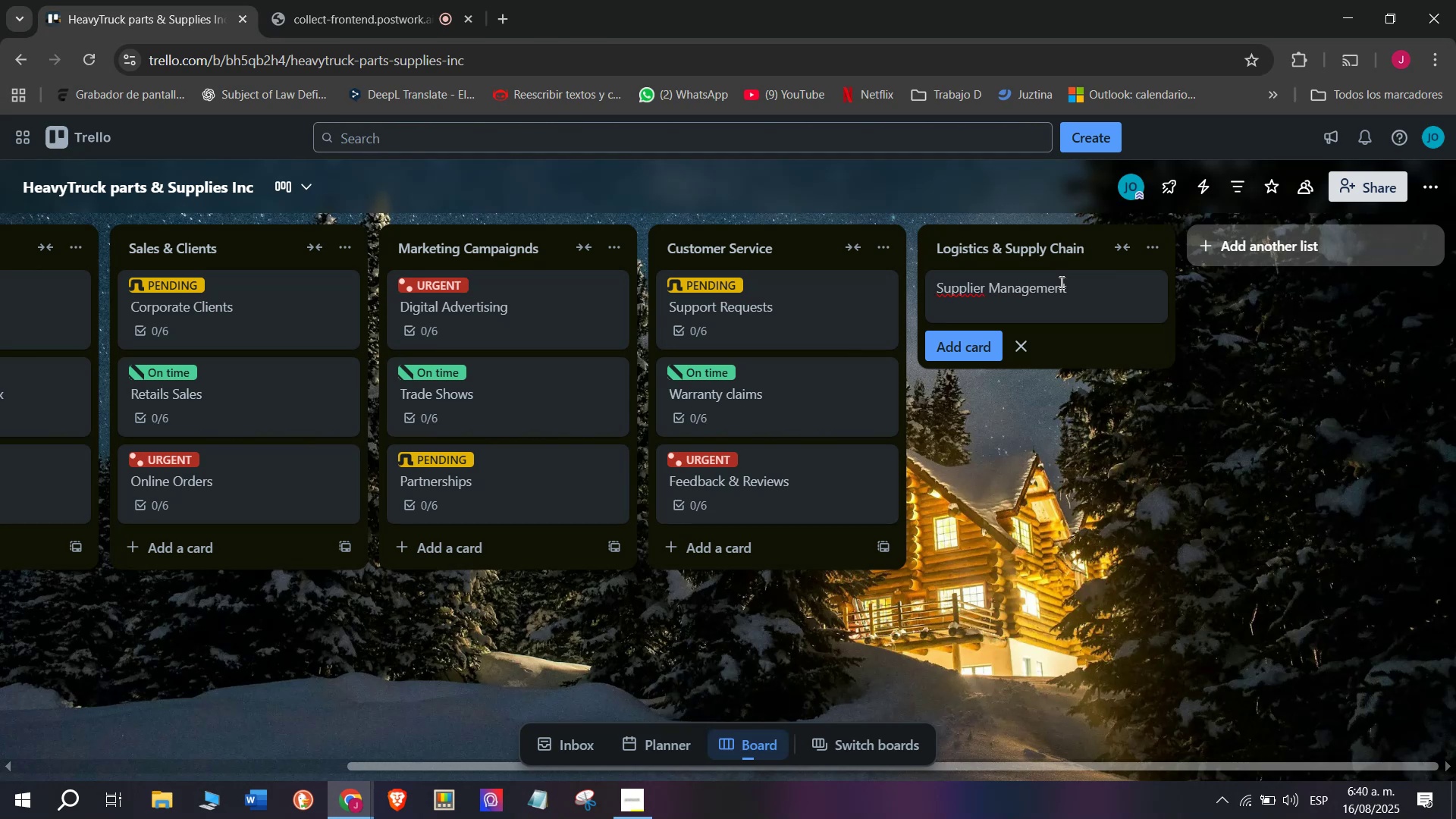 
key(Enter)
 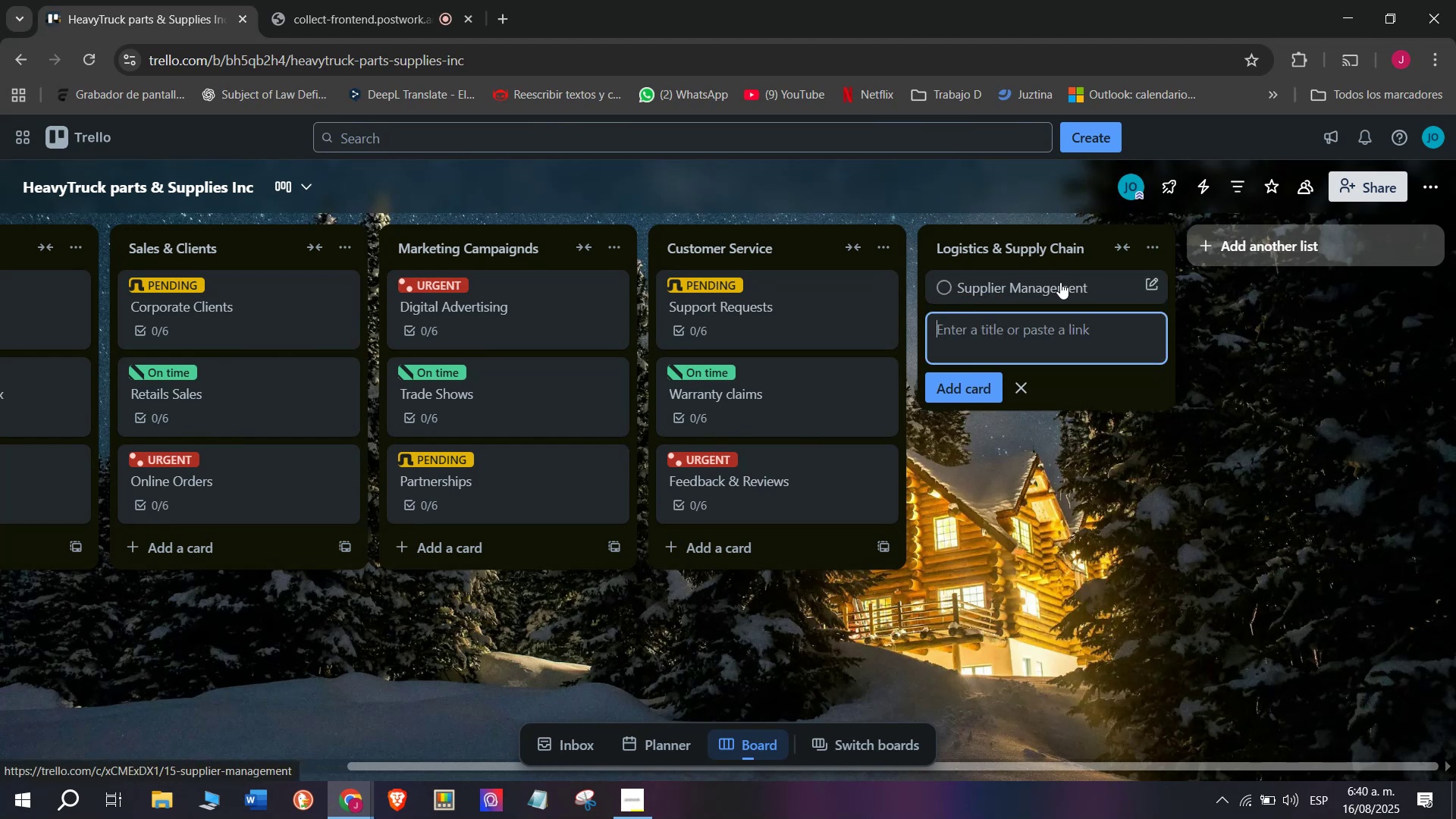 
left_click([1060, 282])
 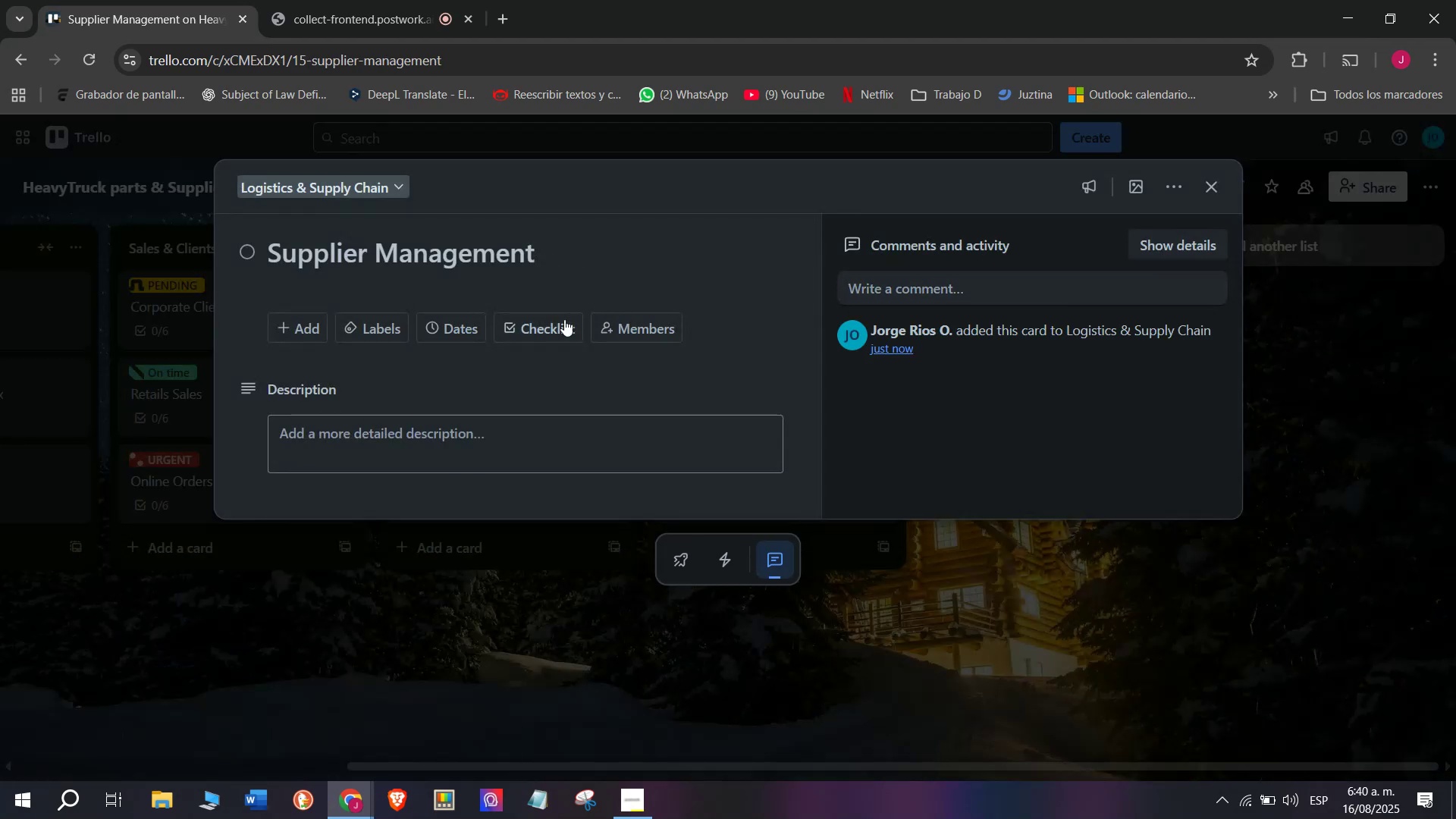 
left_click([544, 337])
 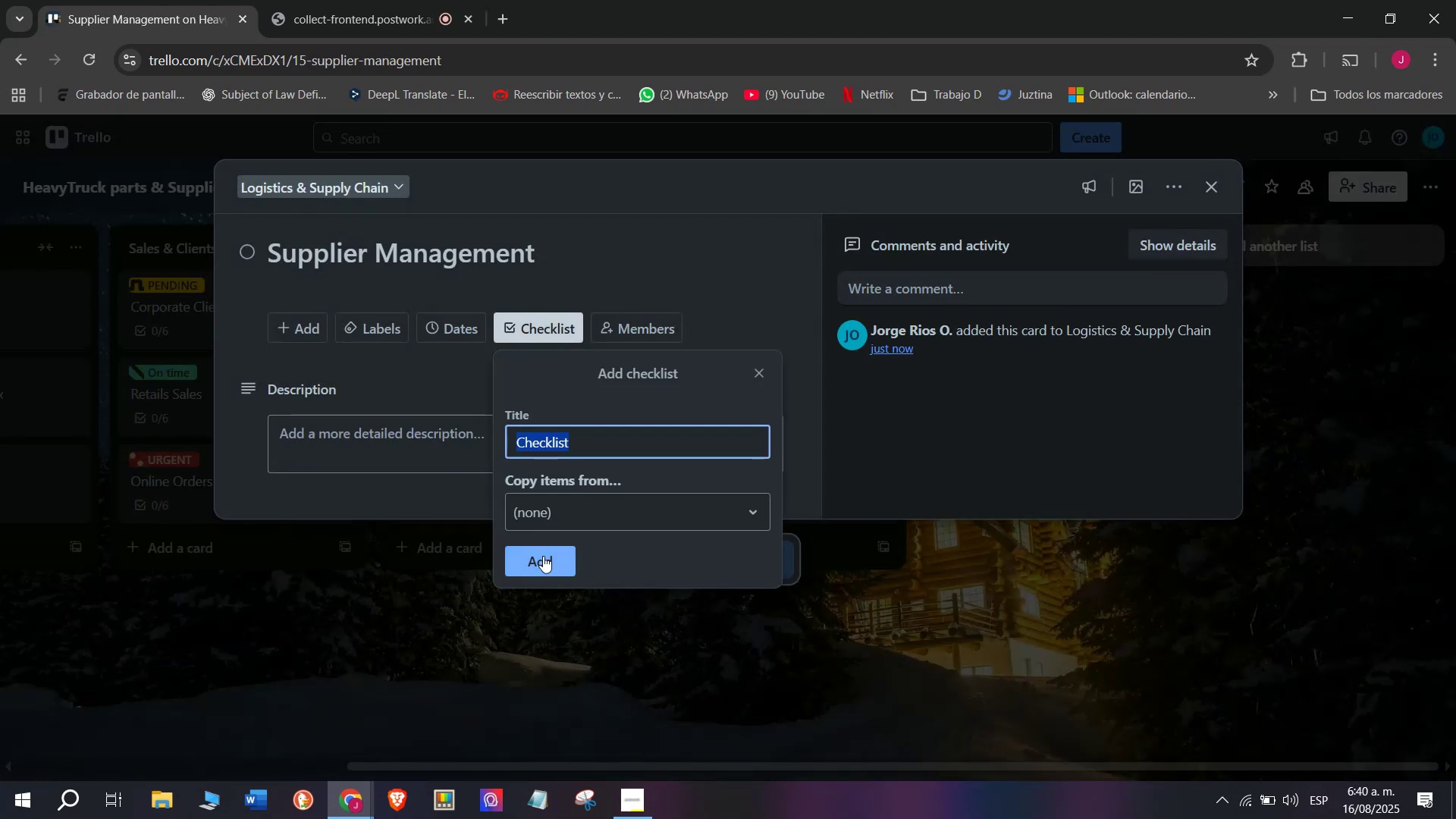 
left_click([551, 560])
 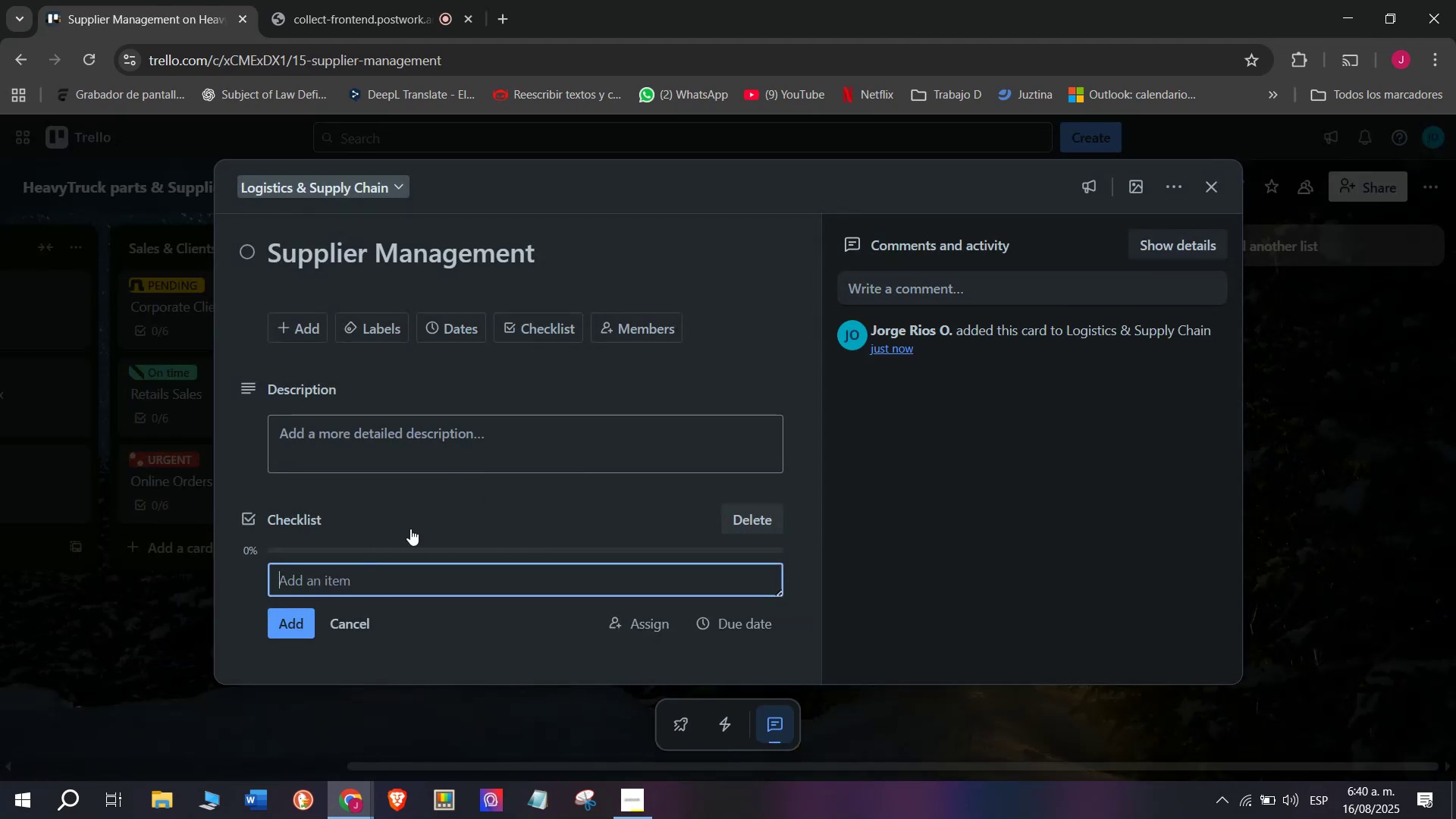 
type(Confirm purchase)
 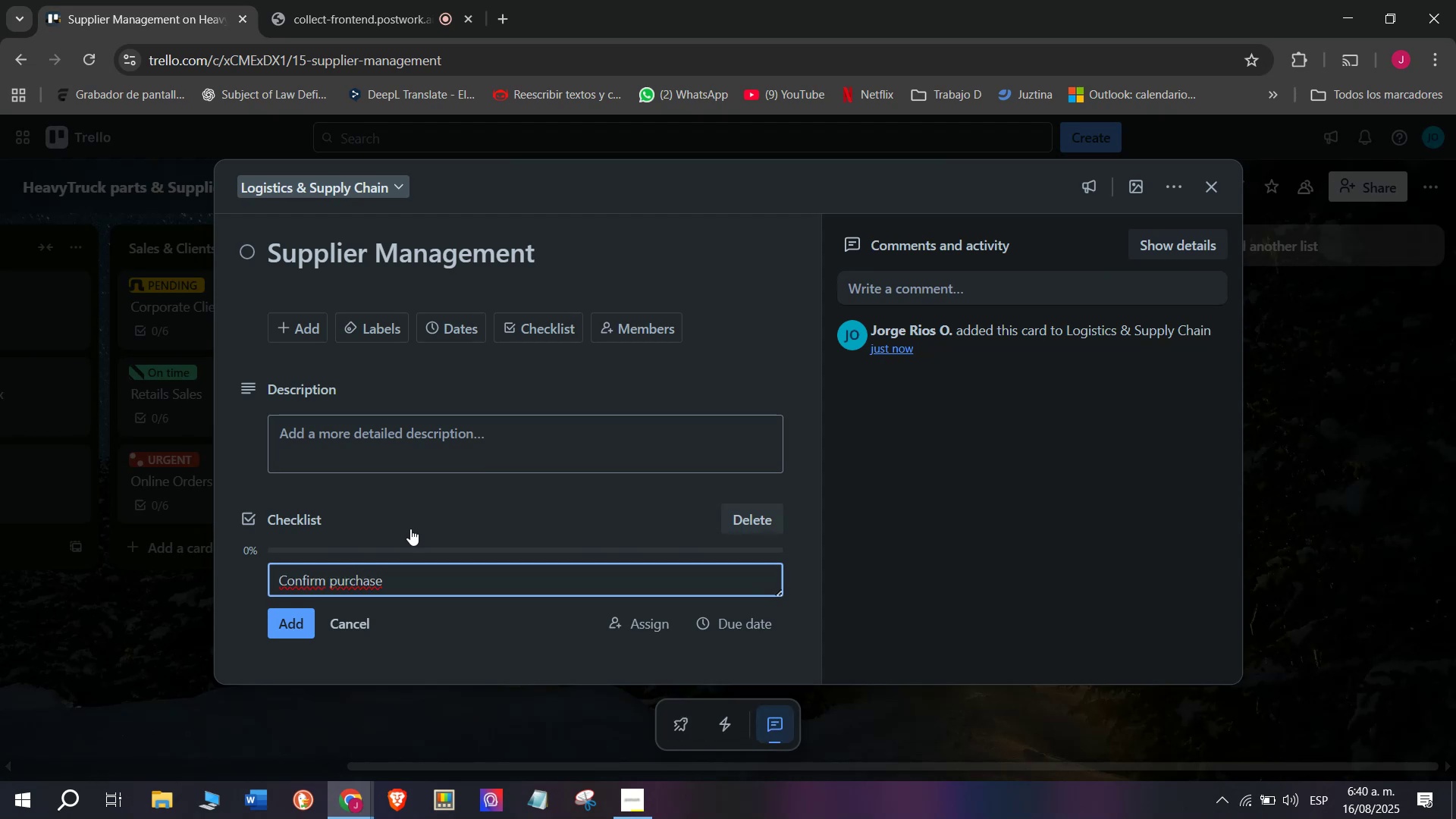 
wait(5.28)
 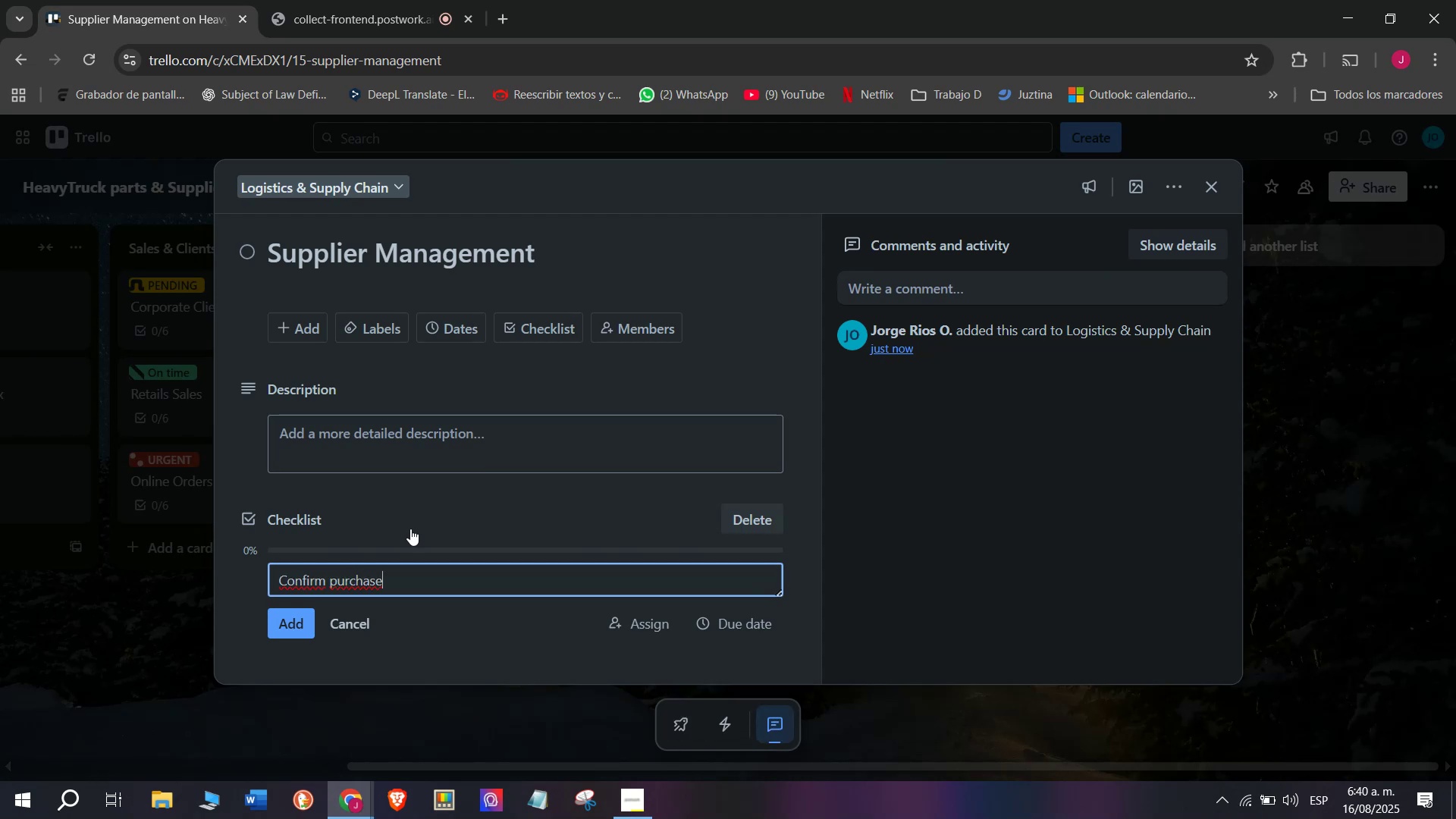 
type( orders=)
key(Backspace)
 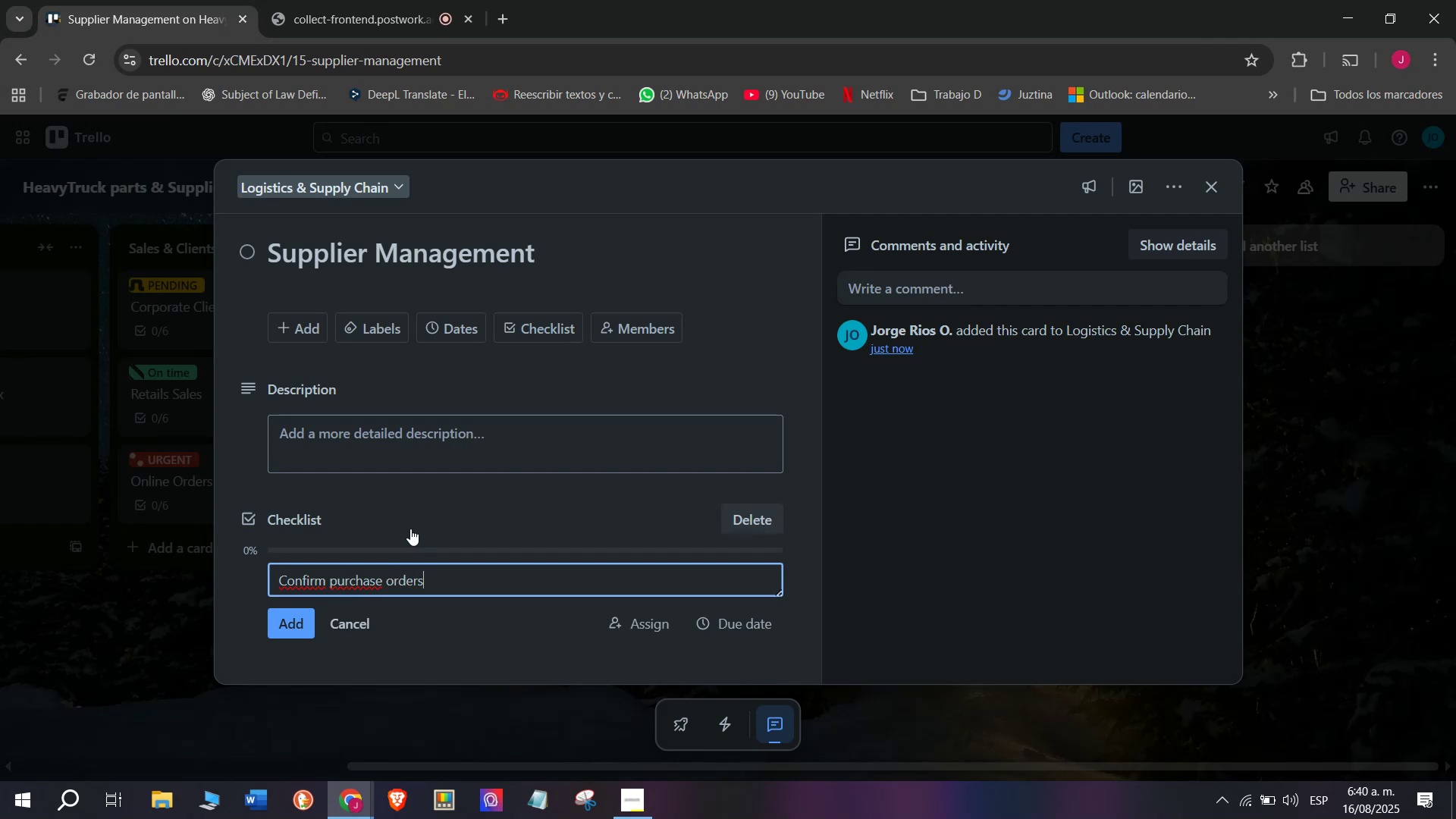 
key(Enter)
 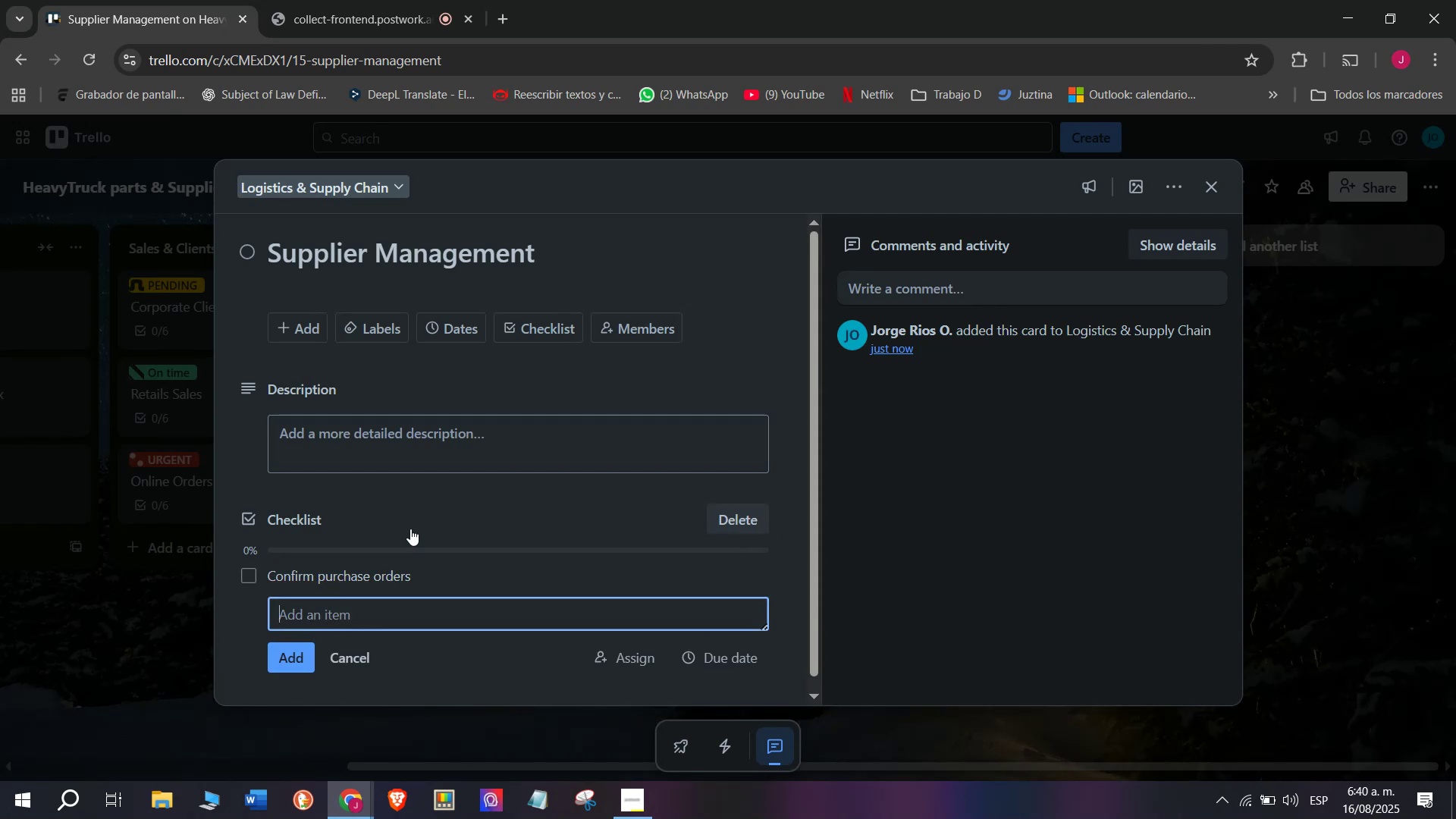 
type(Track shipping times)
 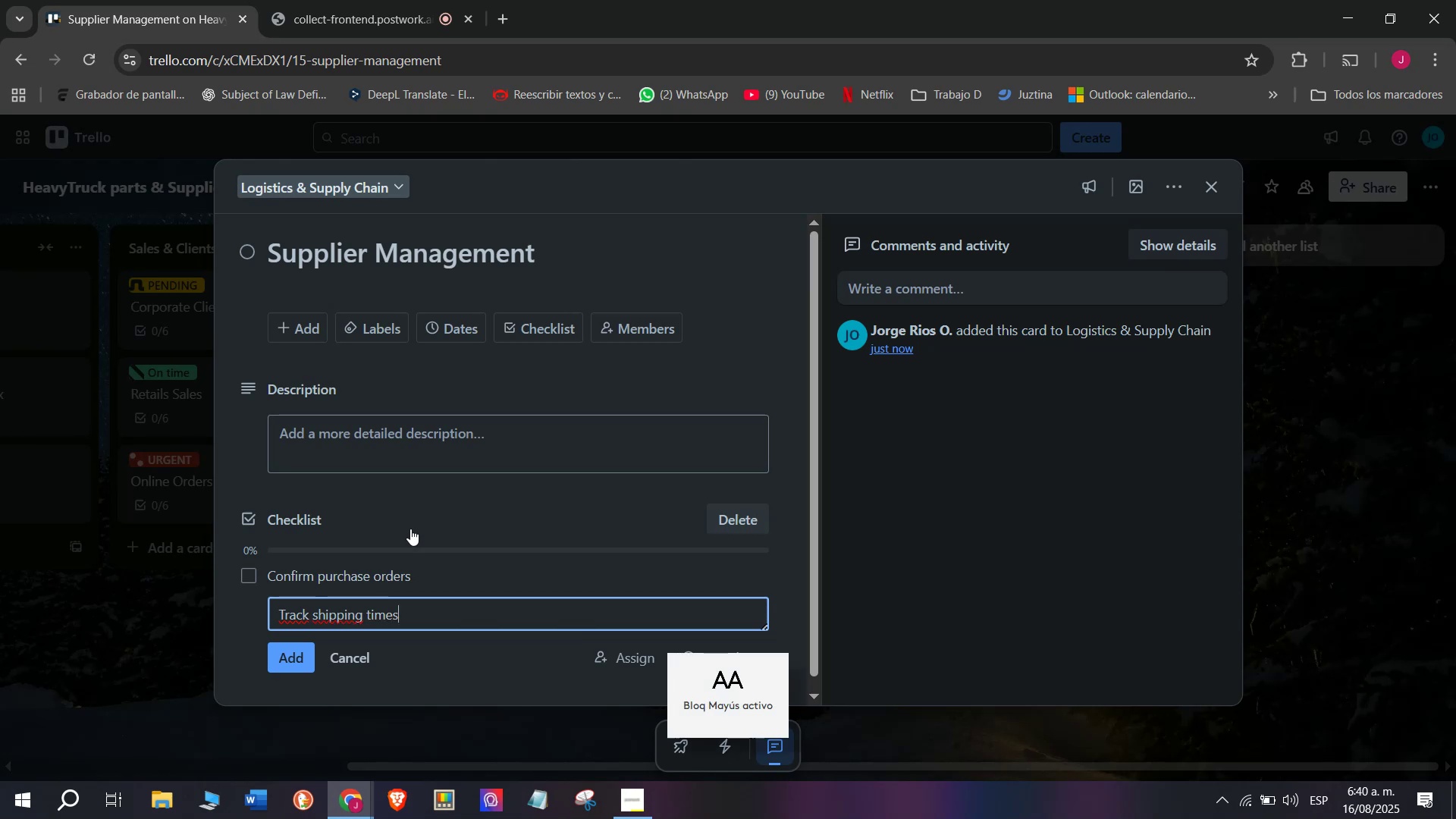 
key(Enter)
 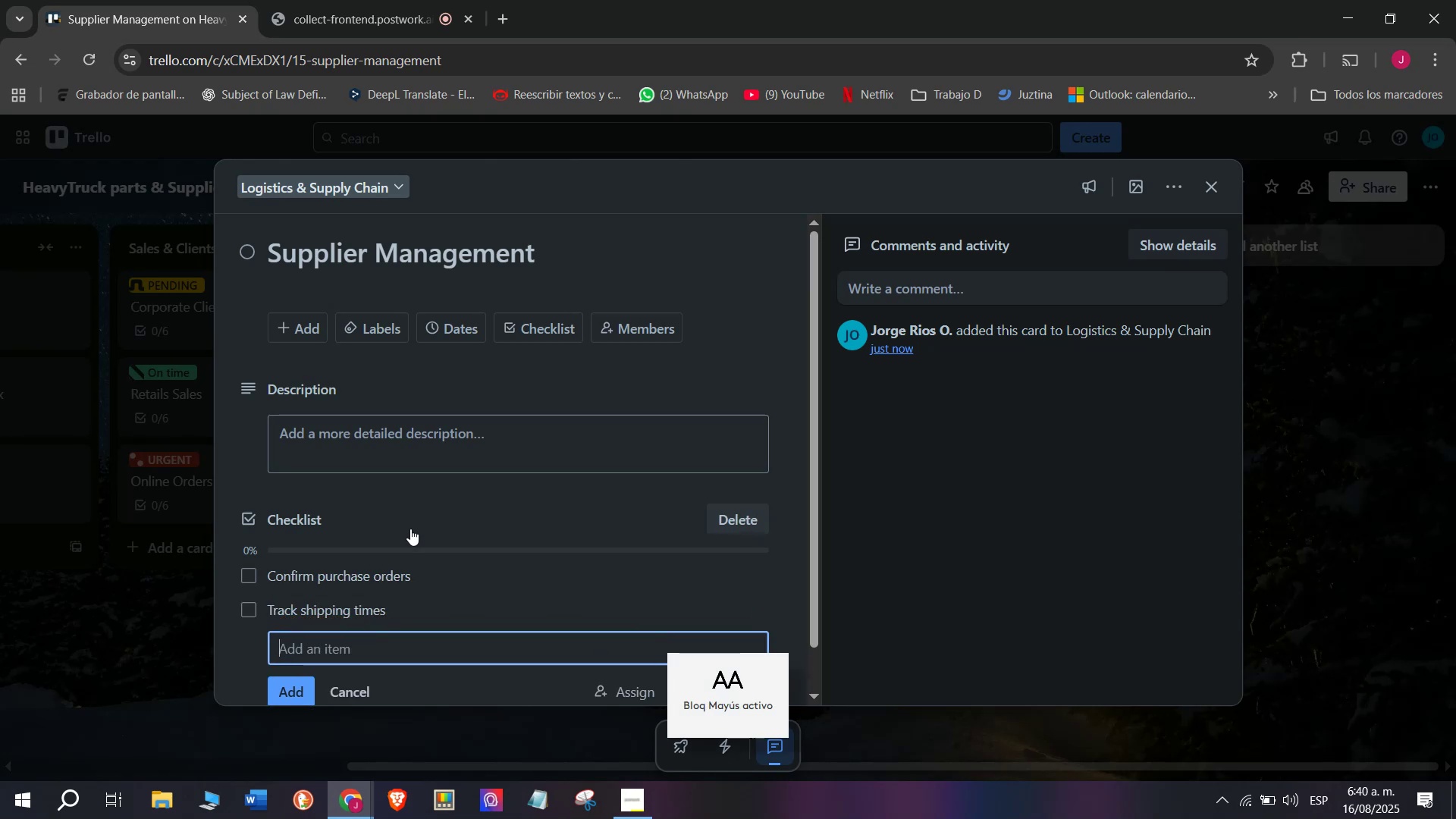 
type(Verify quality certificates)
 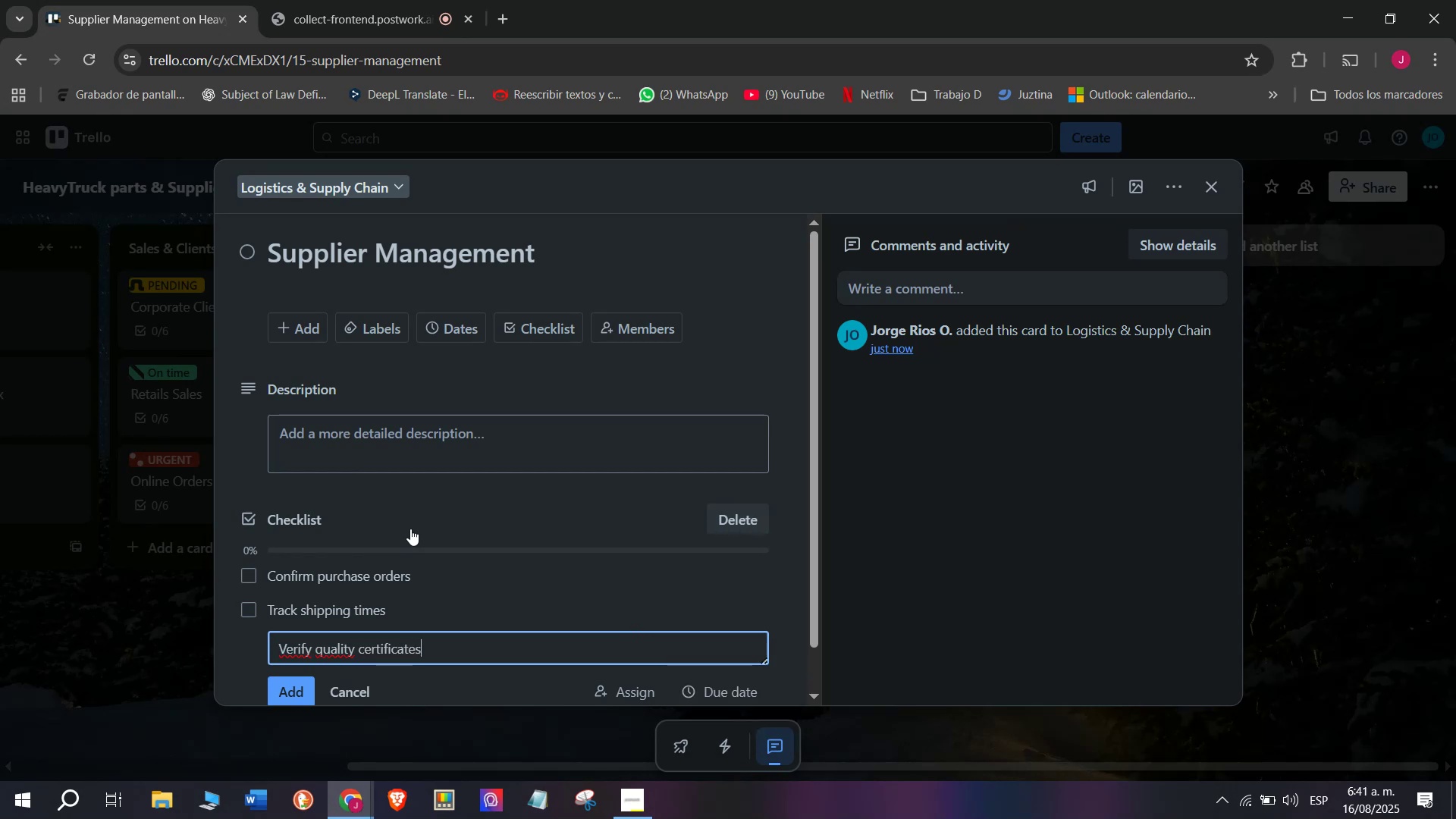 
key(Enter)
 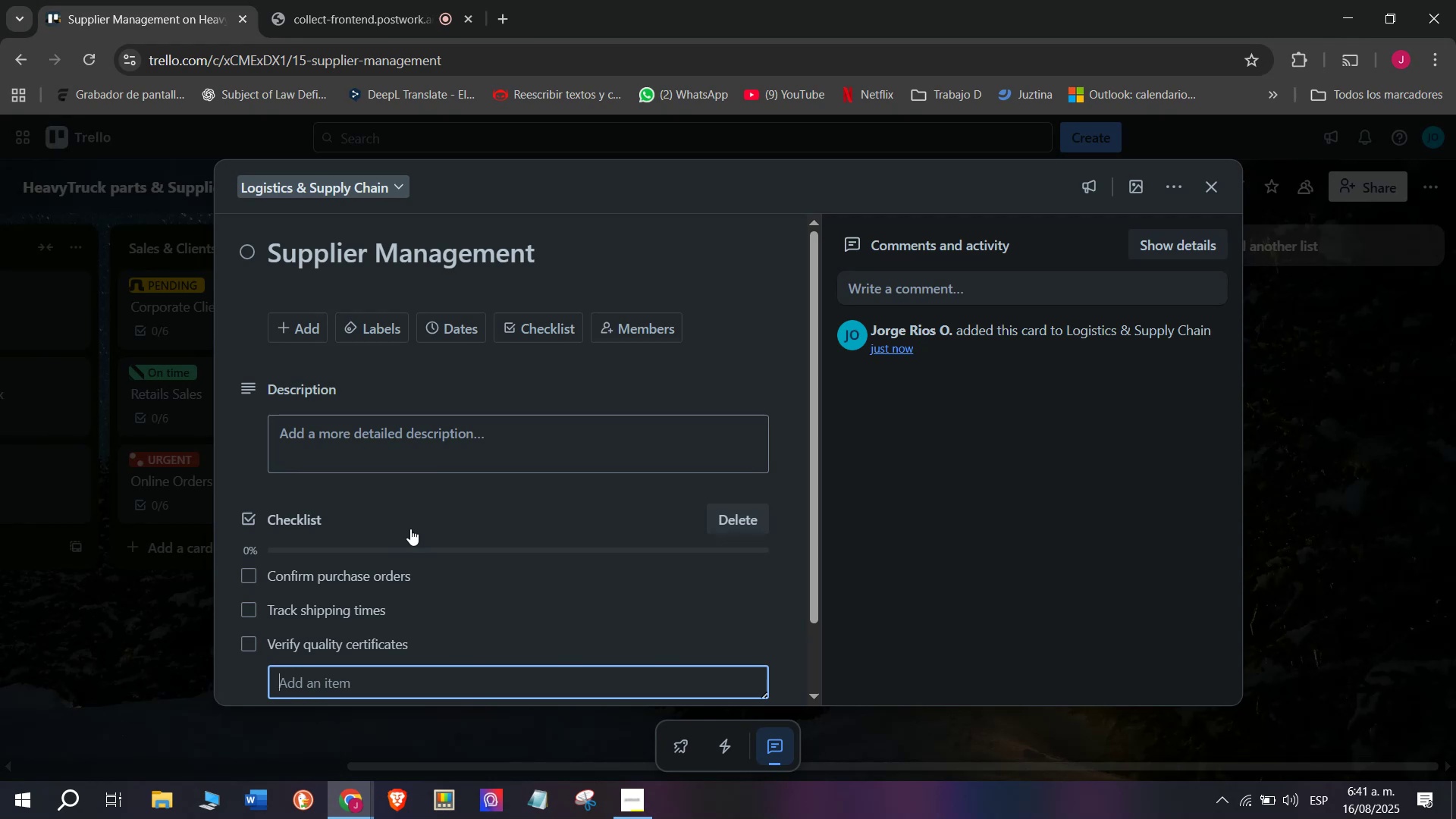 
type(Negotiate )
 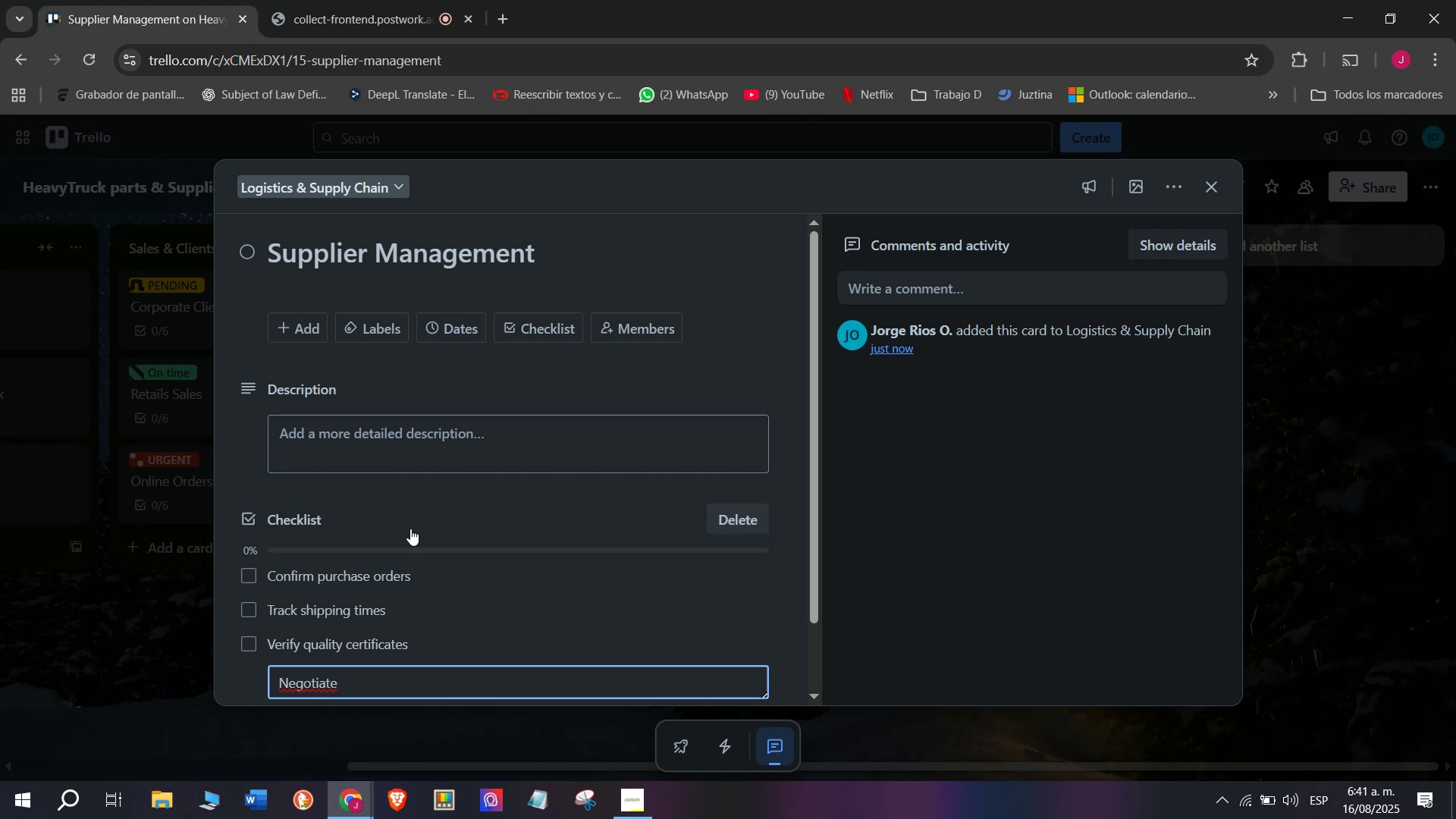 
wait(6.47)
 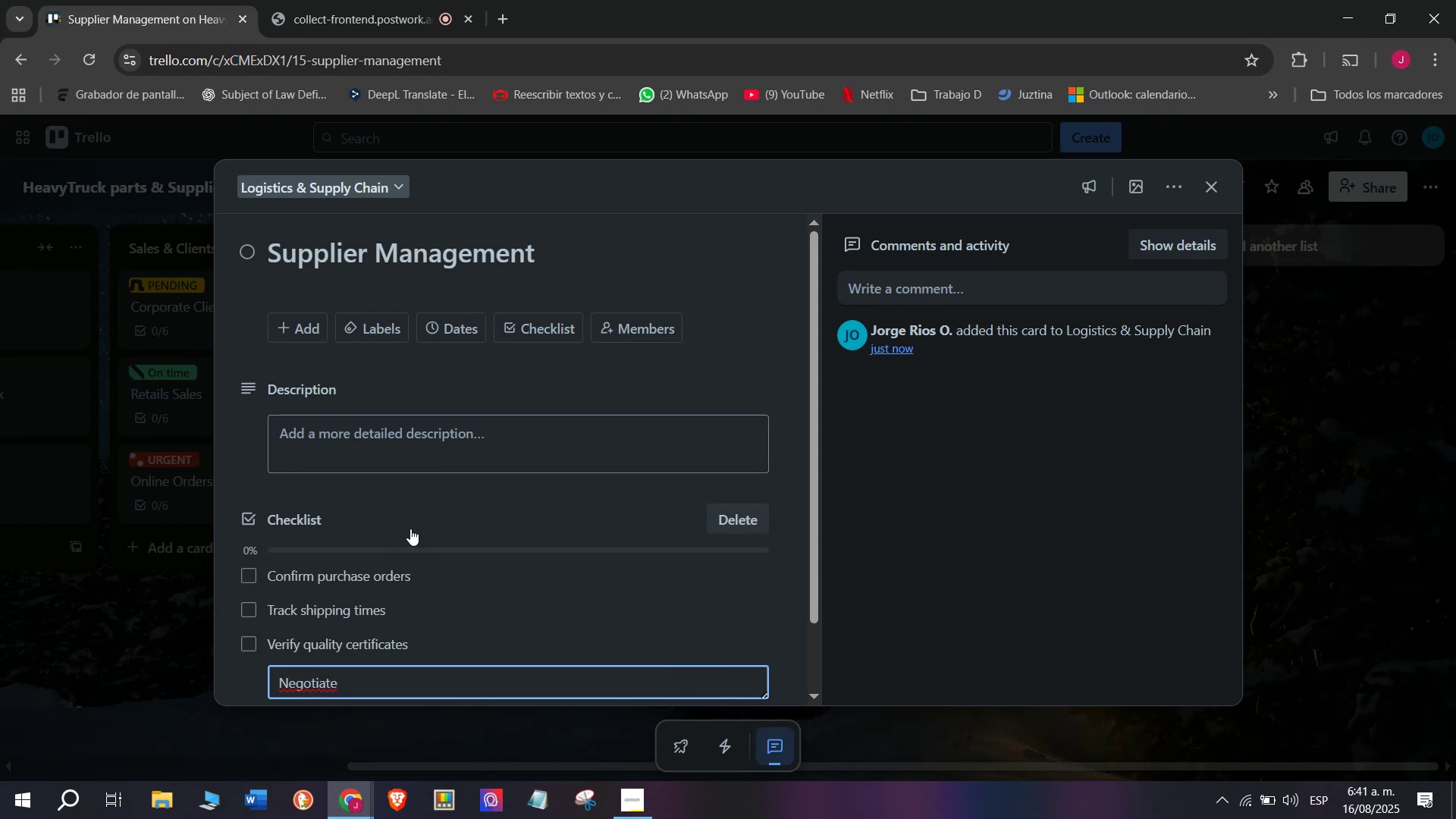 
type(contract termsApprove invoices)
 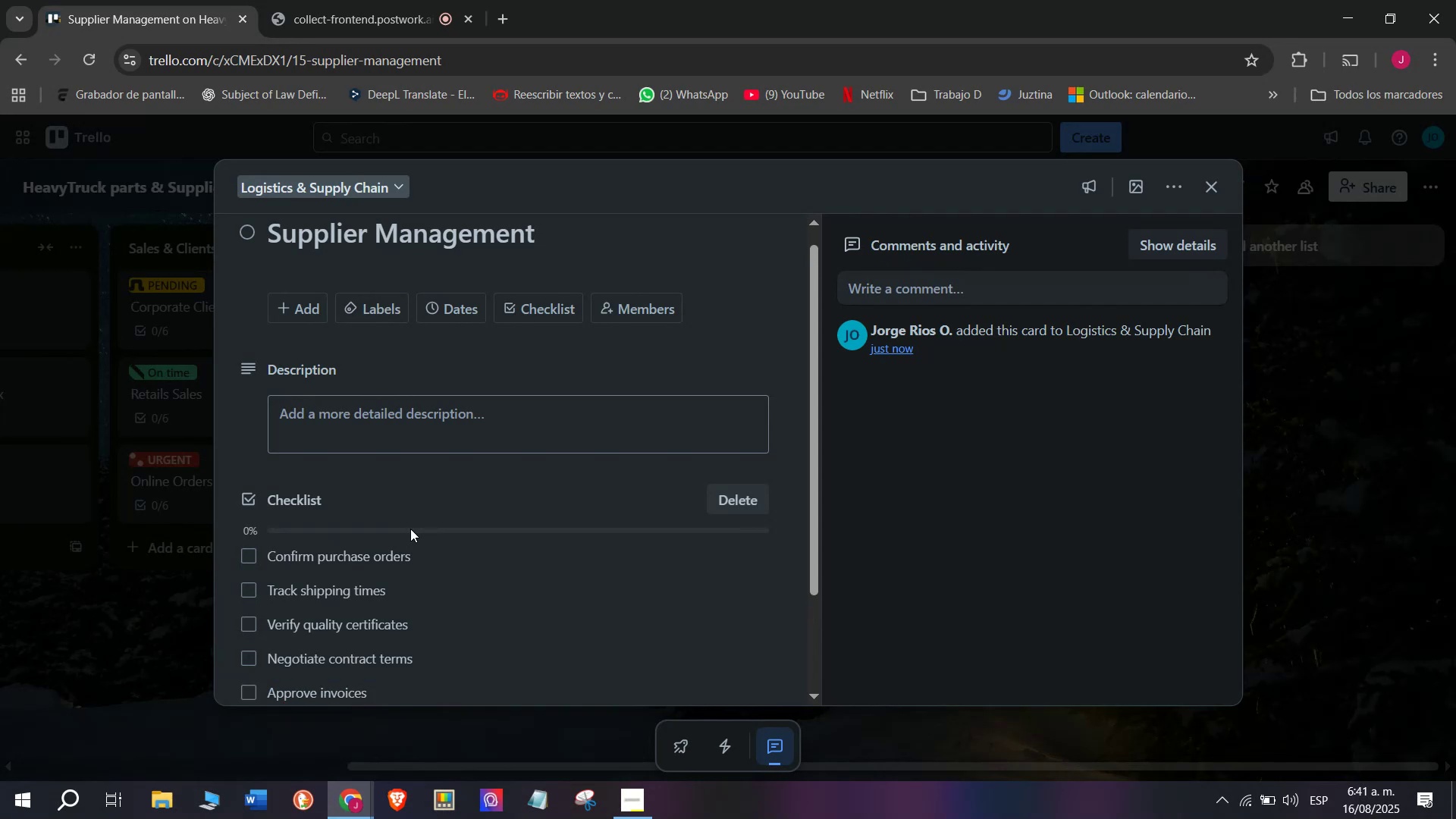 
hold_key(key=Enter, duration=0.32)
 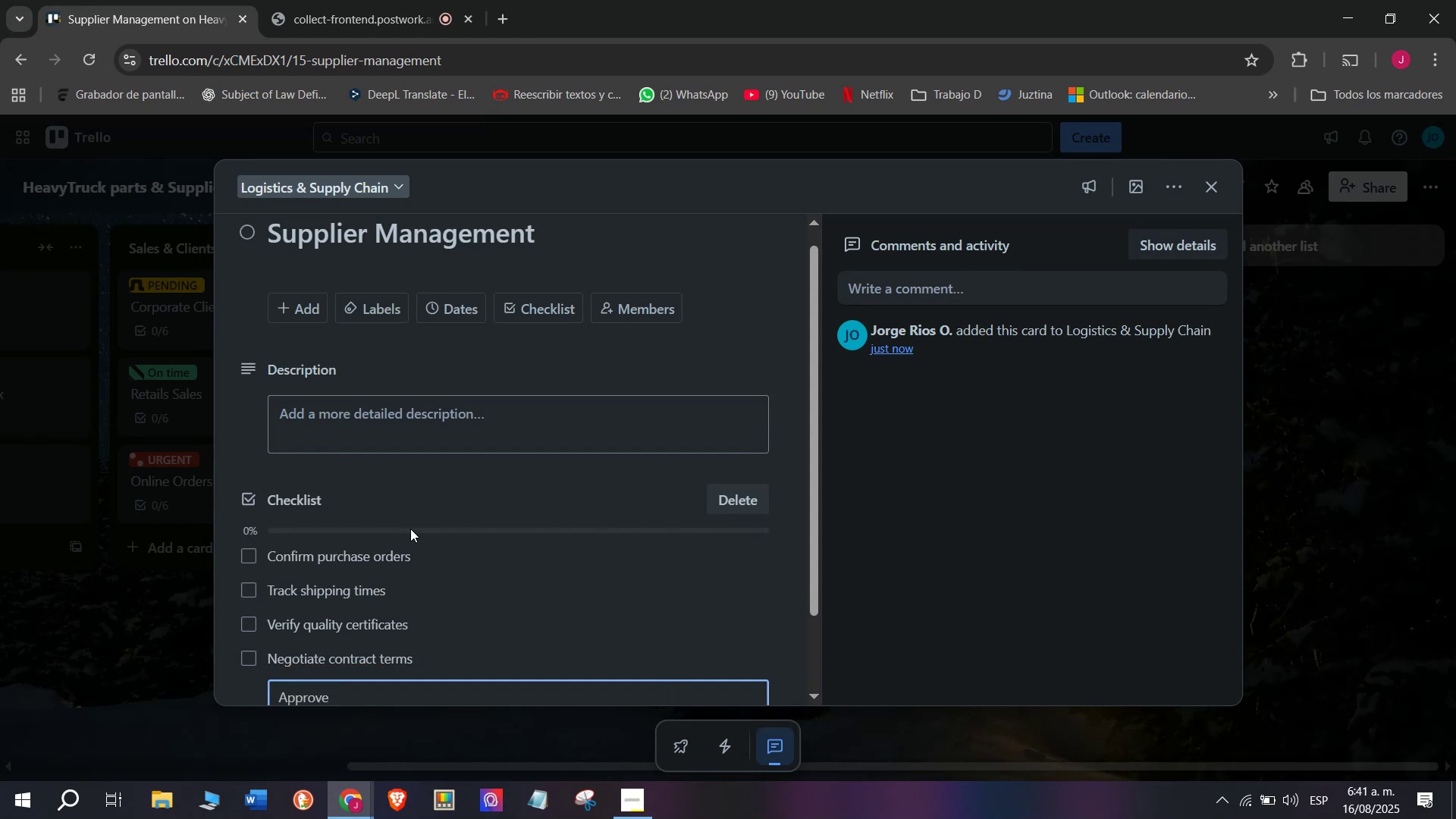 
key(Enter)
 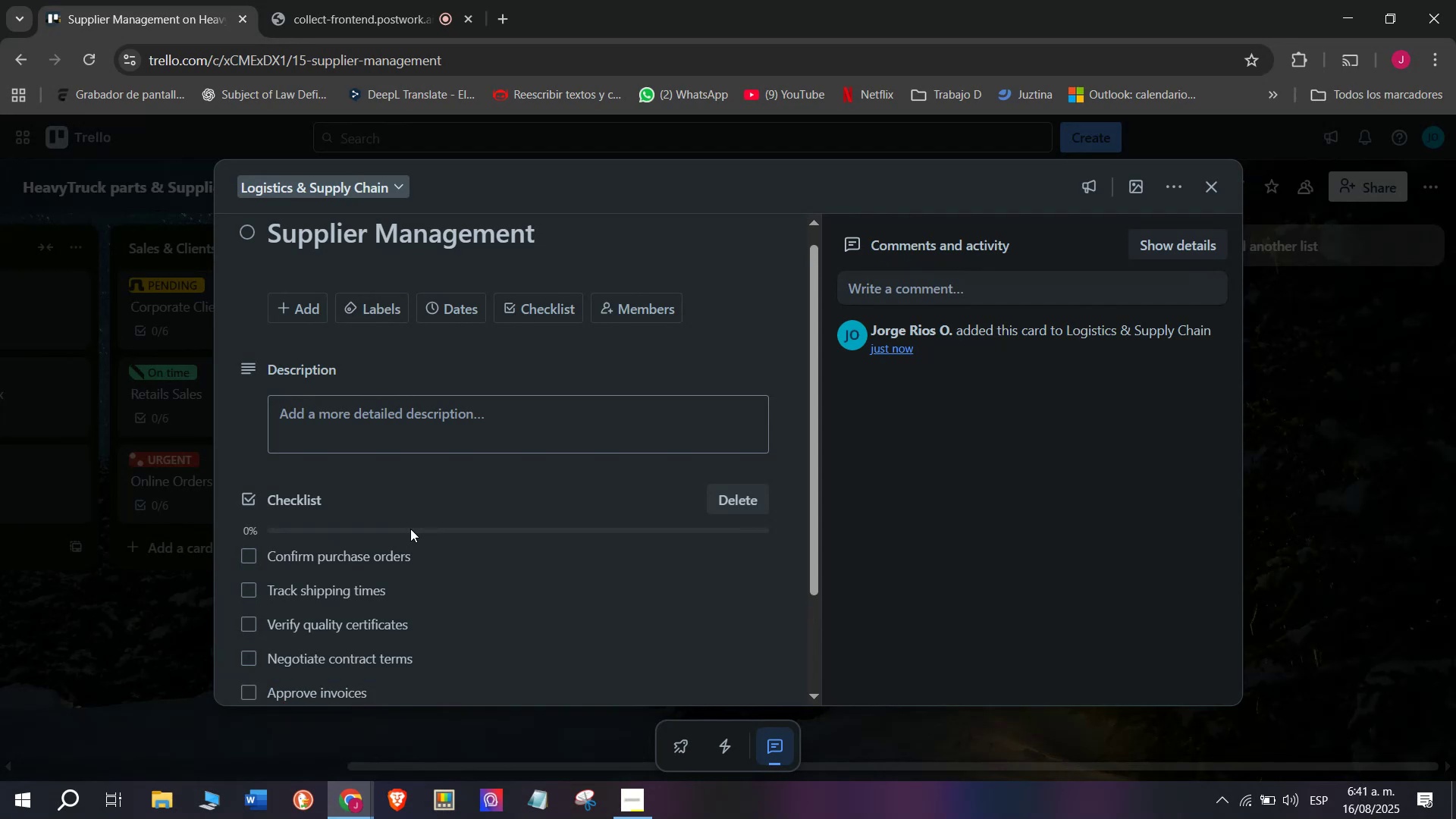 
type(Rate suppliers)
 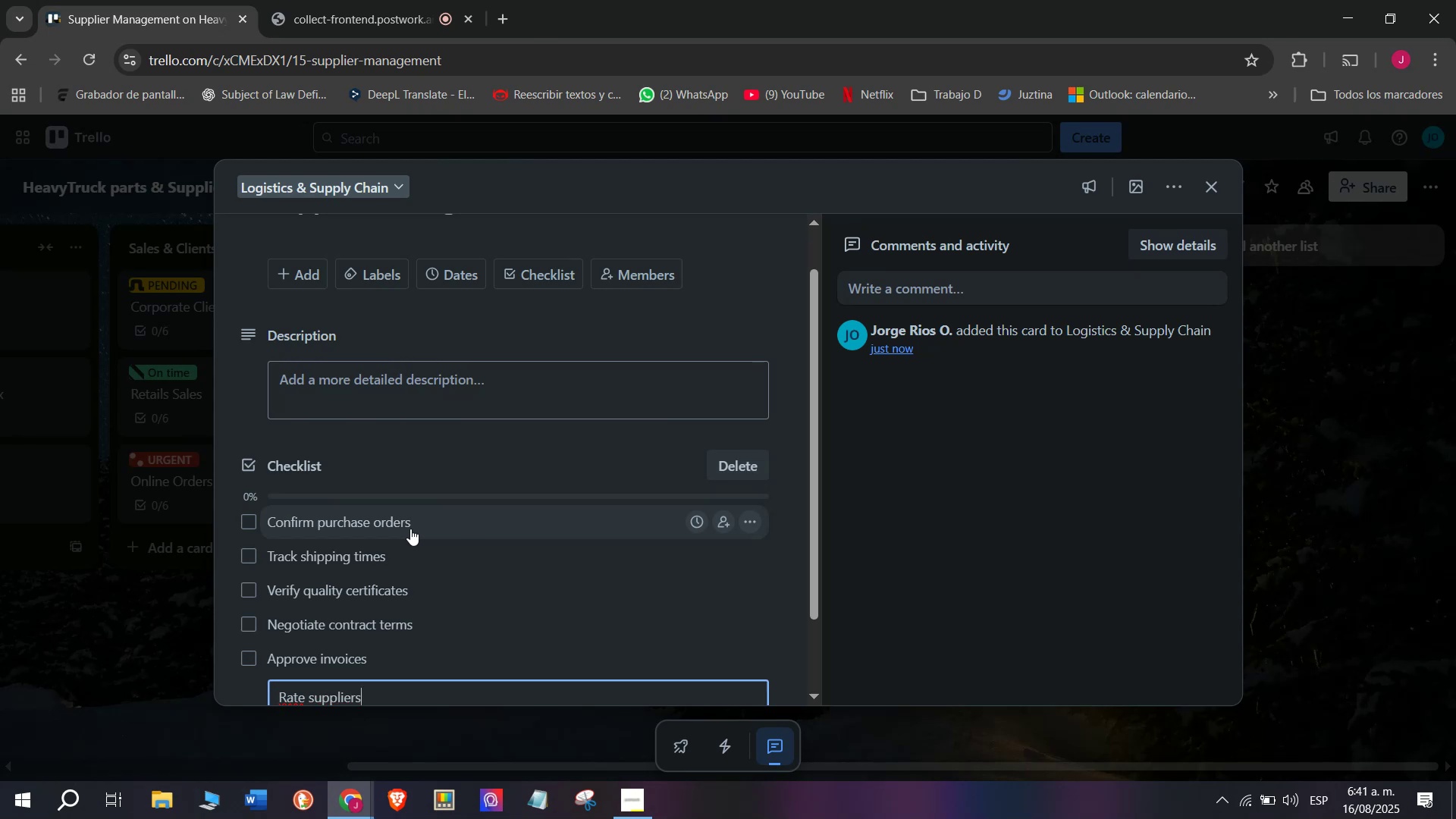 
key(Enter)
 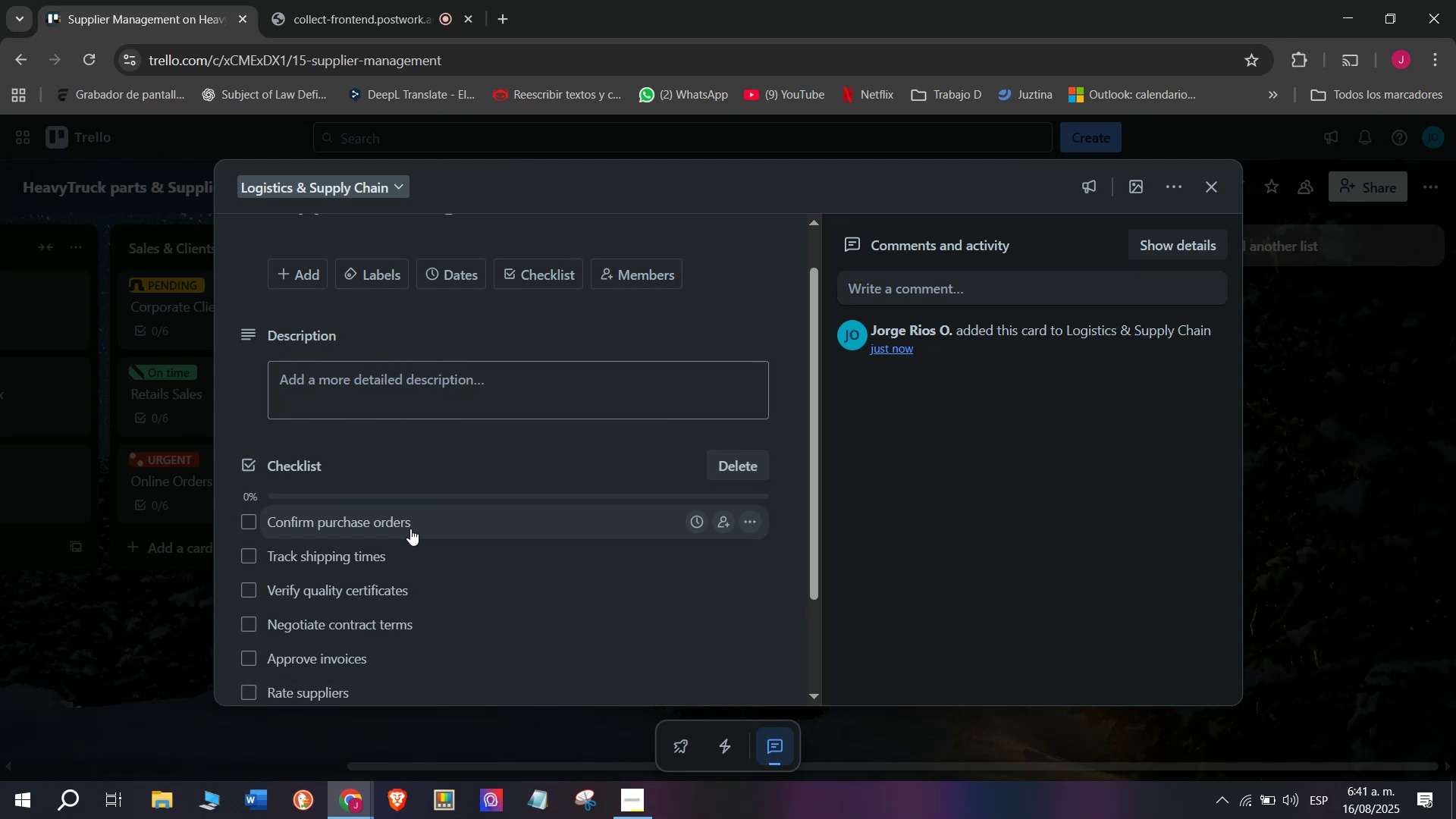 
wait(5.19)
 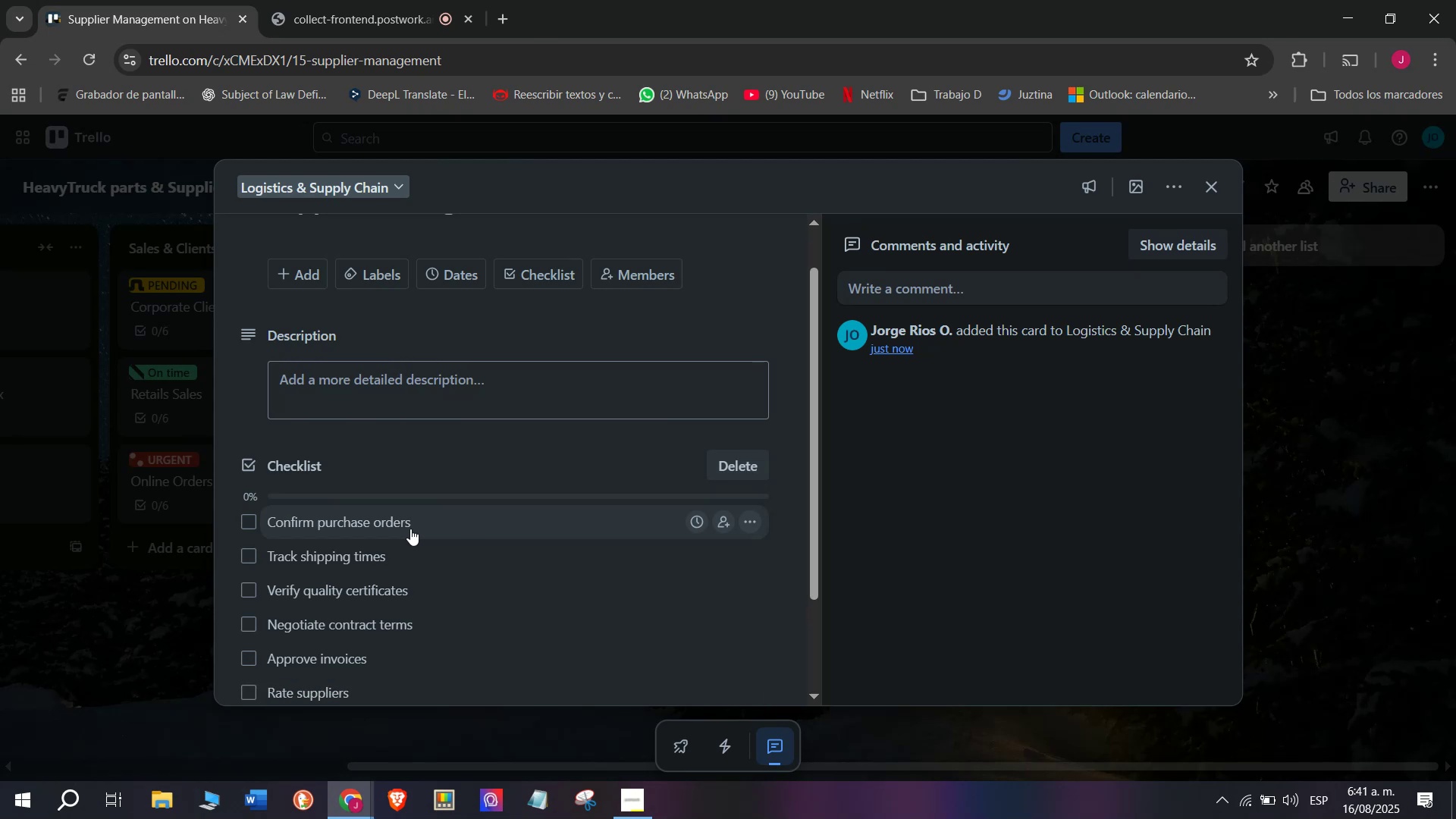 
scroll: coordinate [461, 596], scroll_direction: down, amount: 1.0
 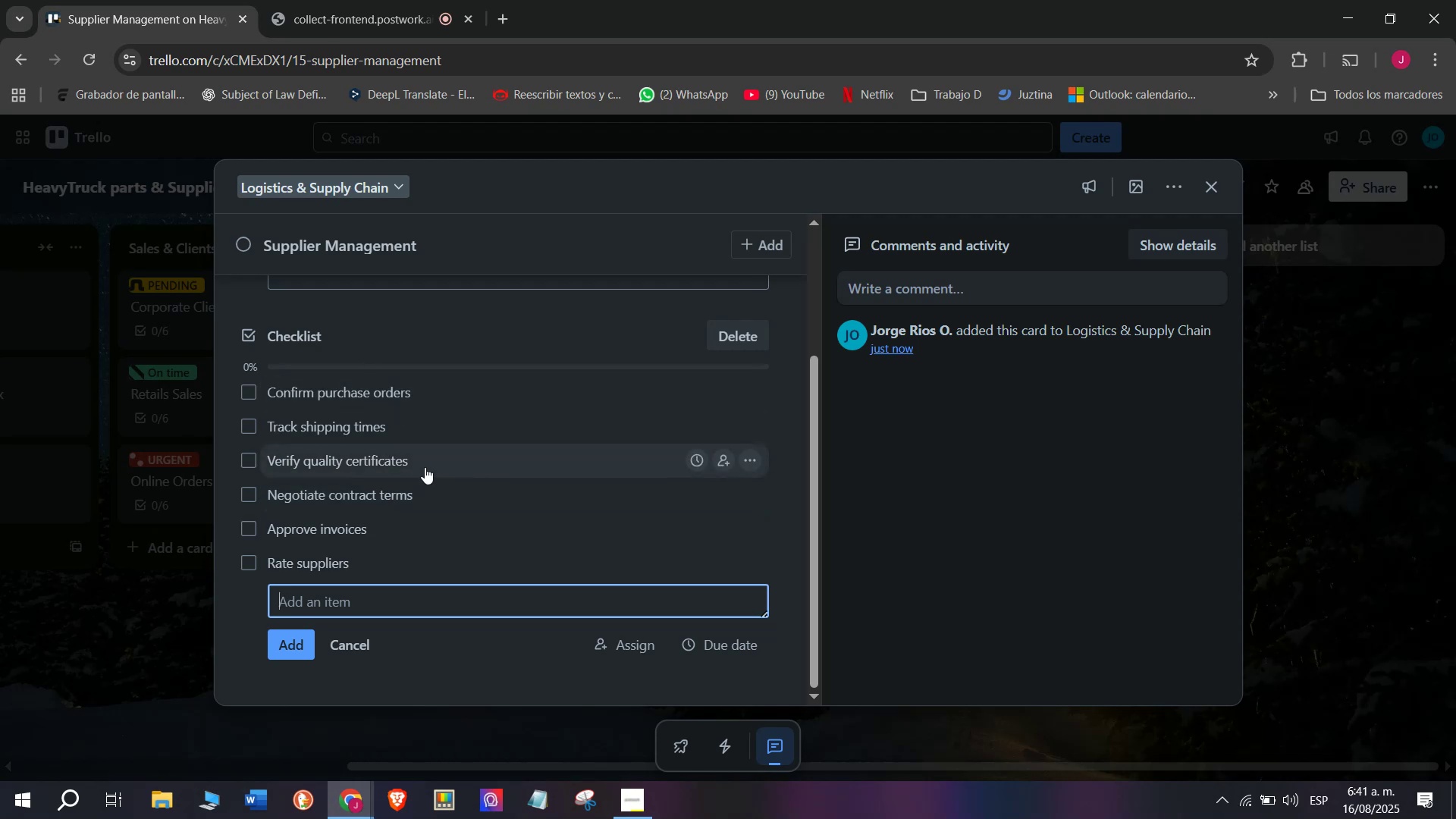 
scroll: coordinate [500, 560], scroll_direction: up, amount: 2.0
 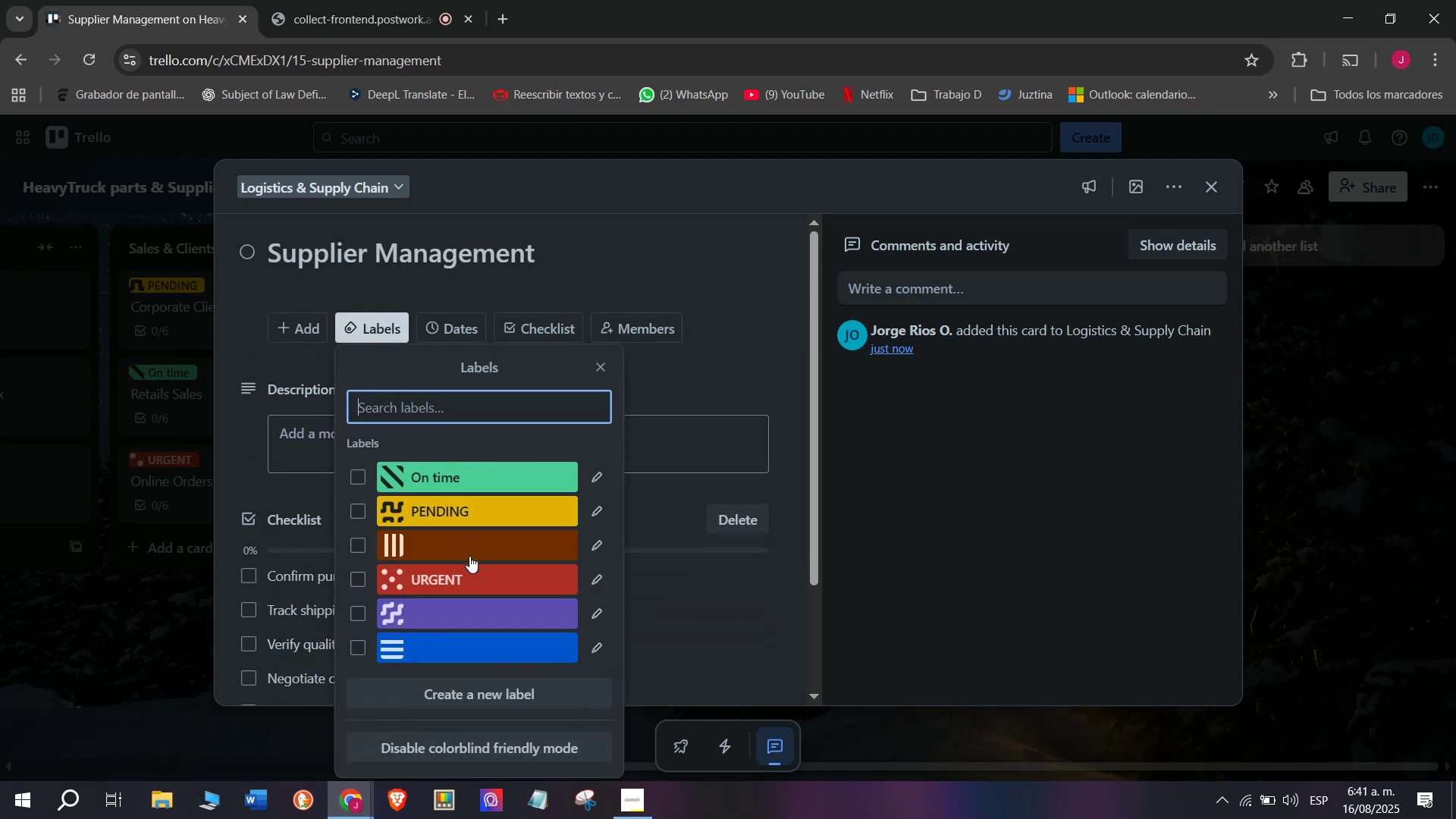 
left_click([477, 576])
 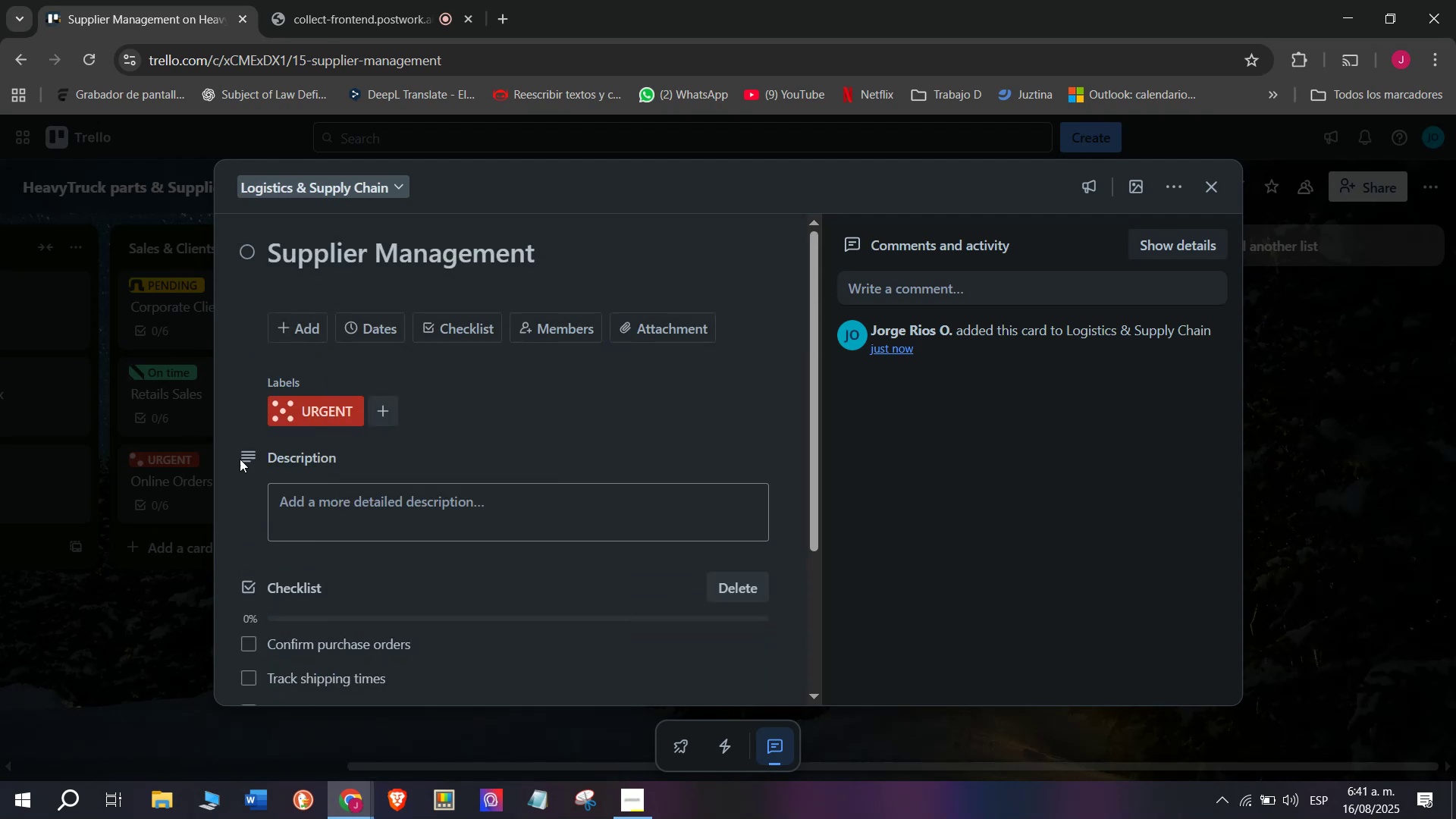 
double_click([136, 553])
 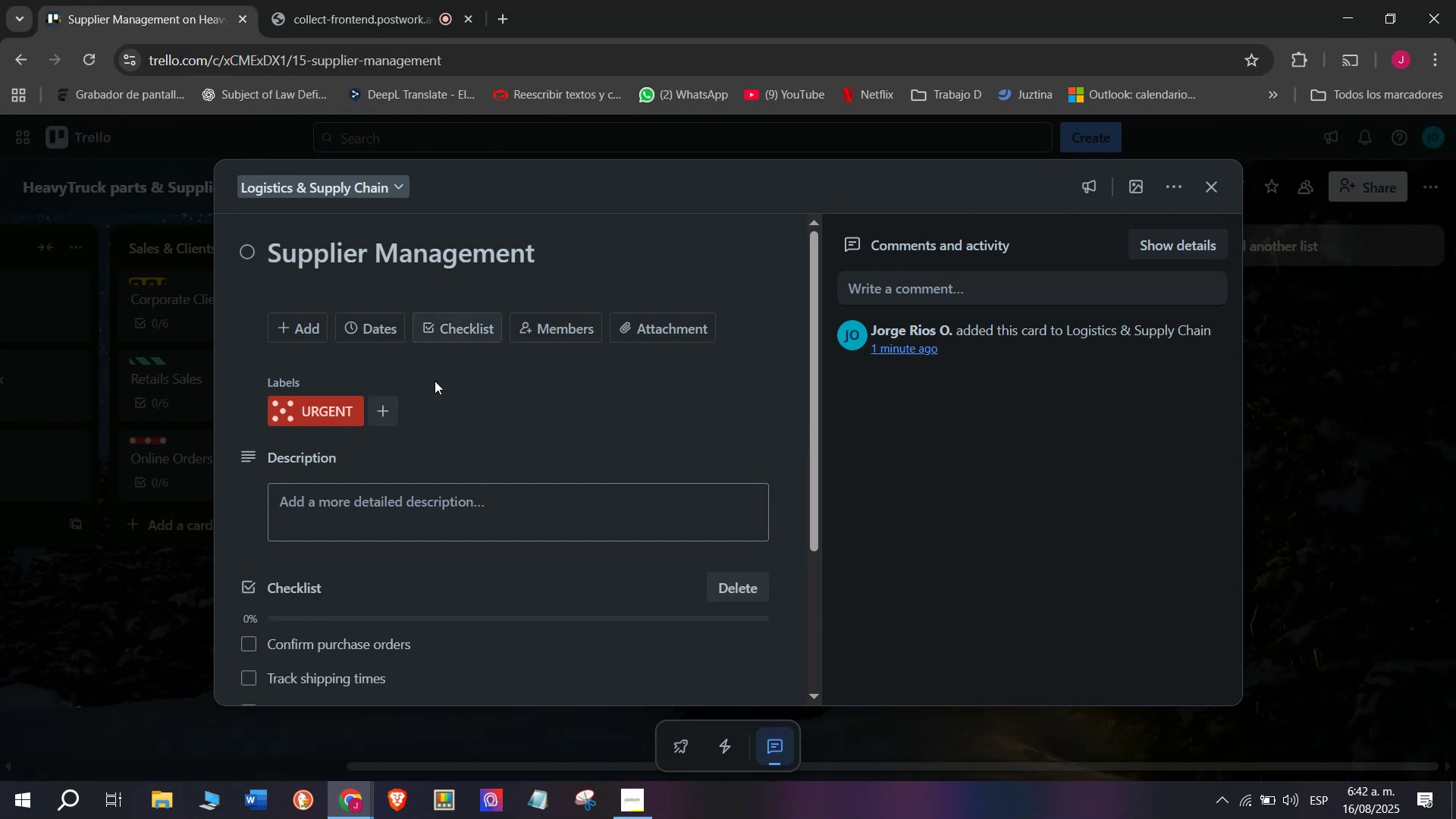 
wait(5.1)
 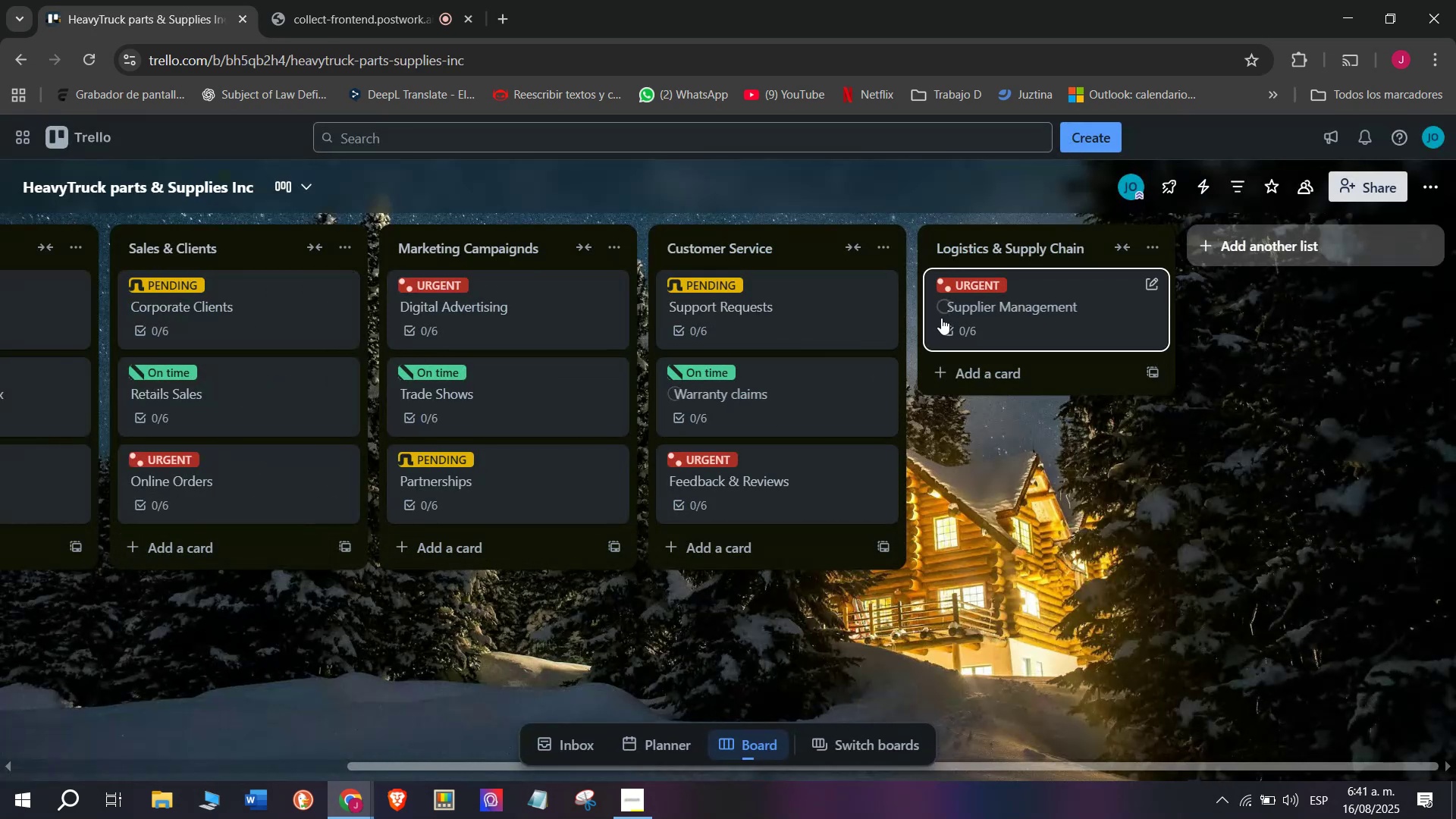 
left_click([385, 405])
 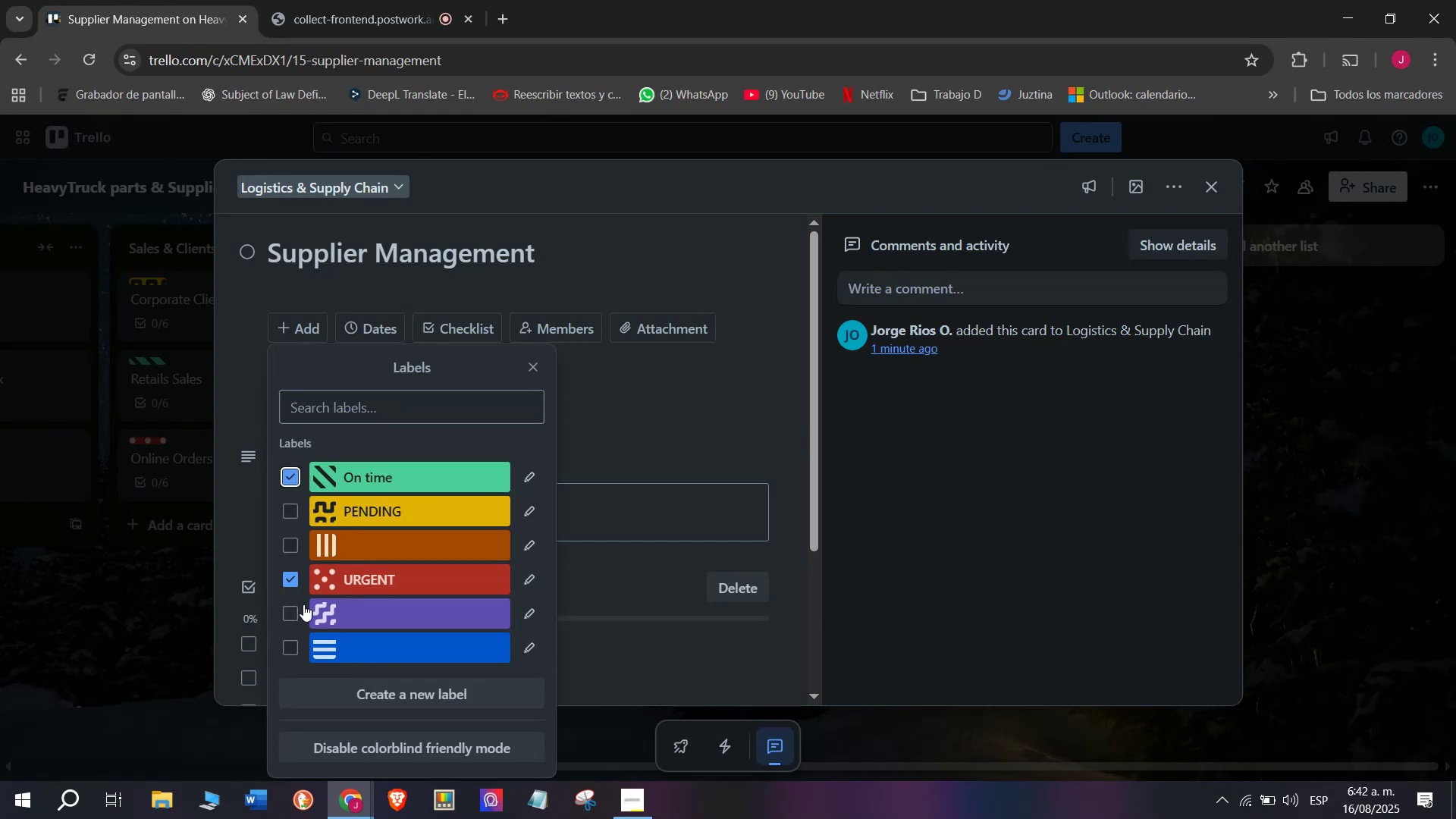 
left_click([349, 588])
 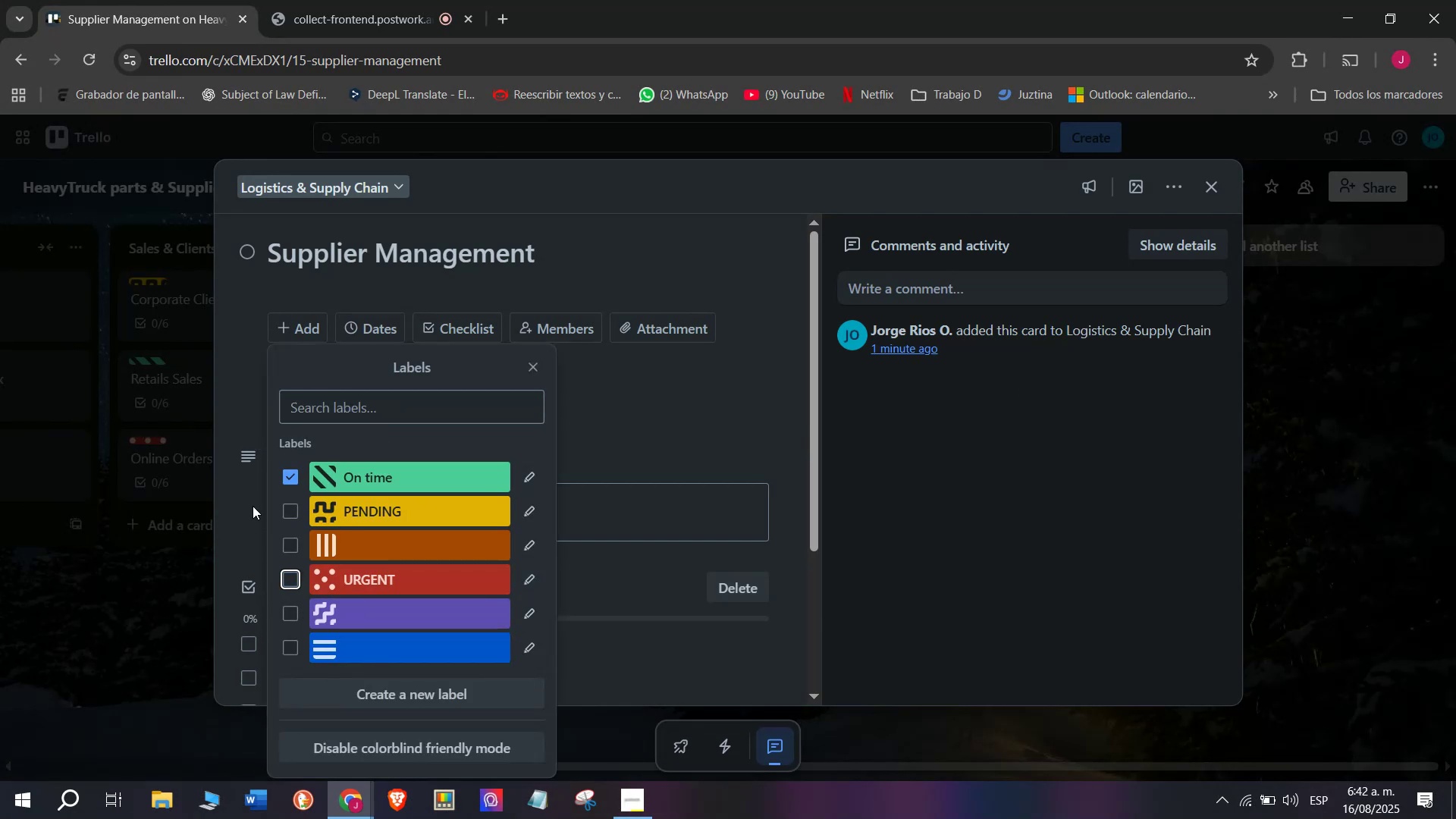 
left_click([253, 506])
 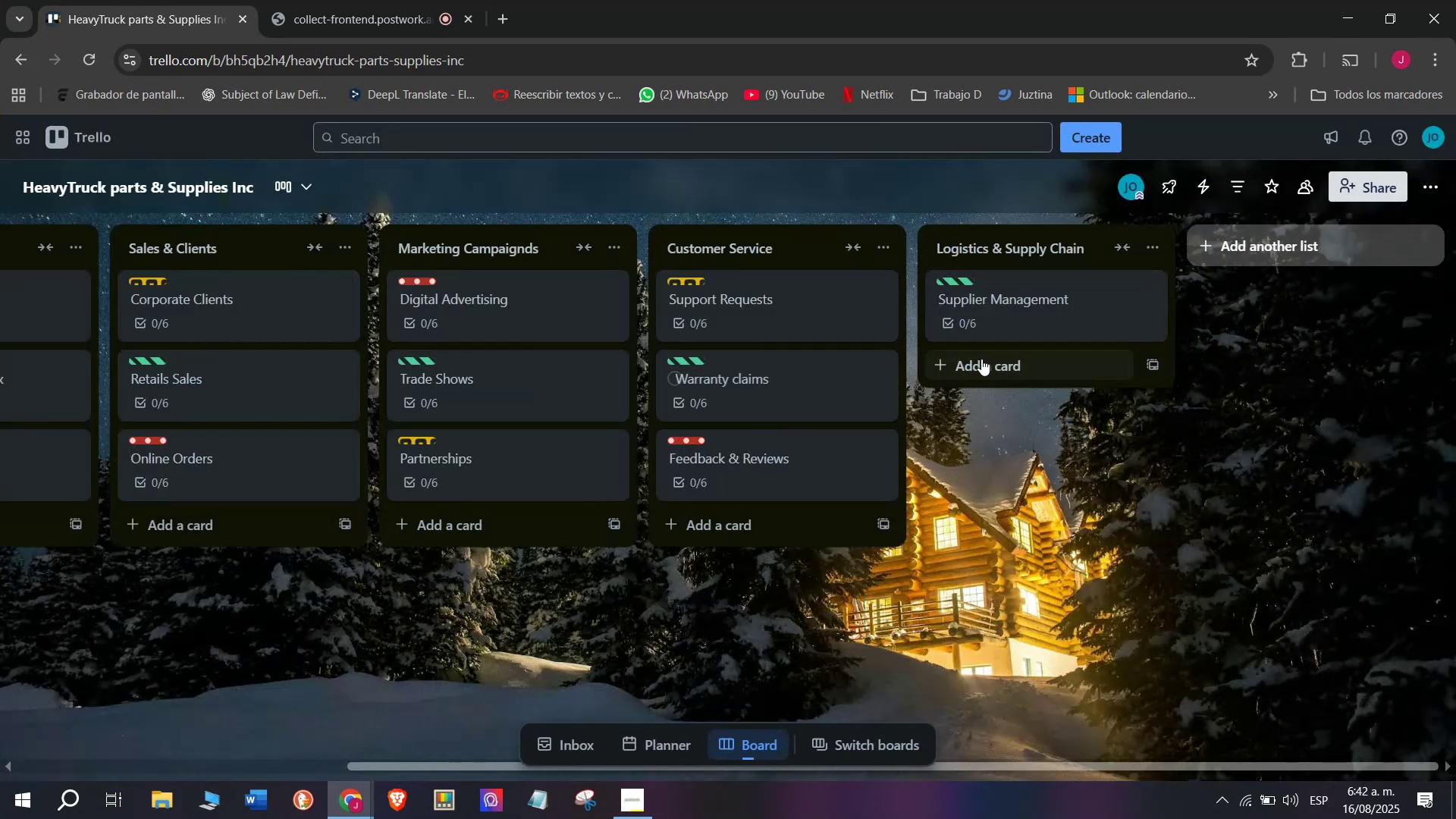 
left_click([1003, 359])
 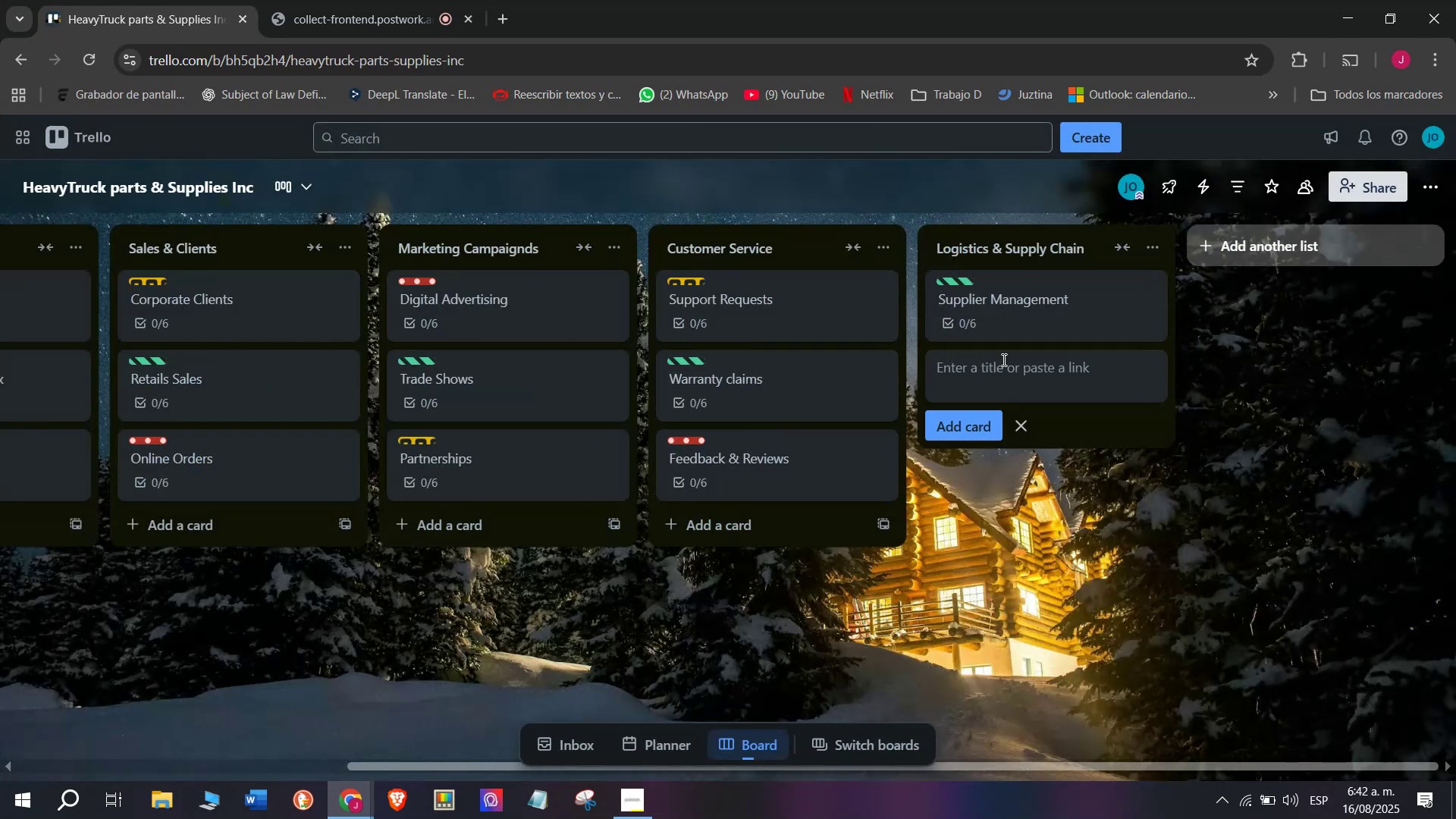 
type(Distribution)
 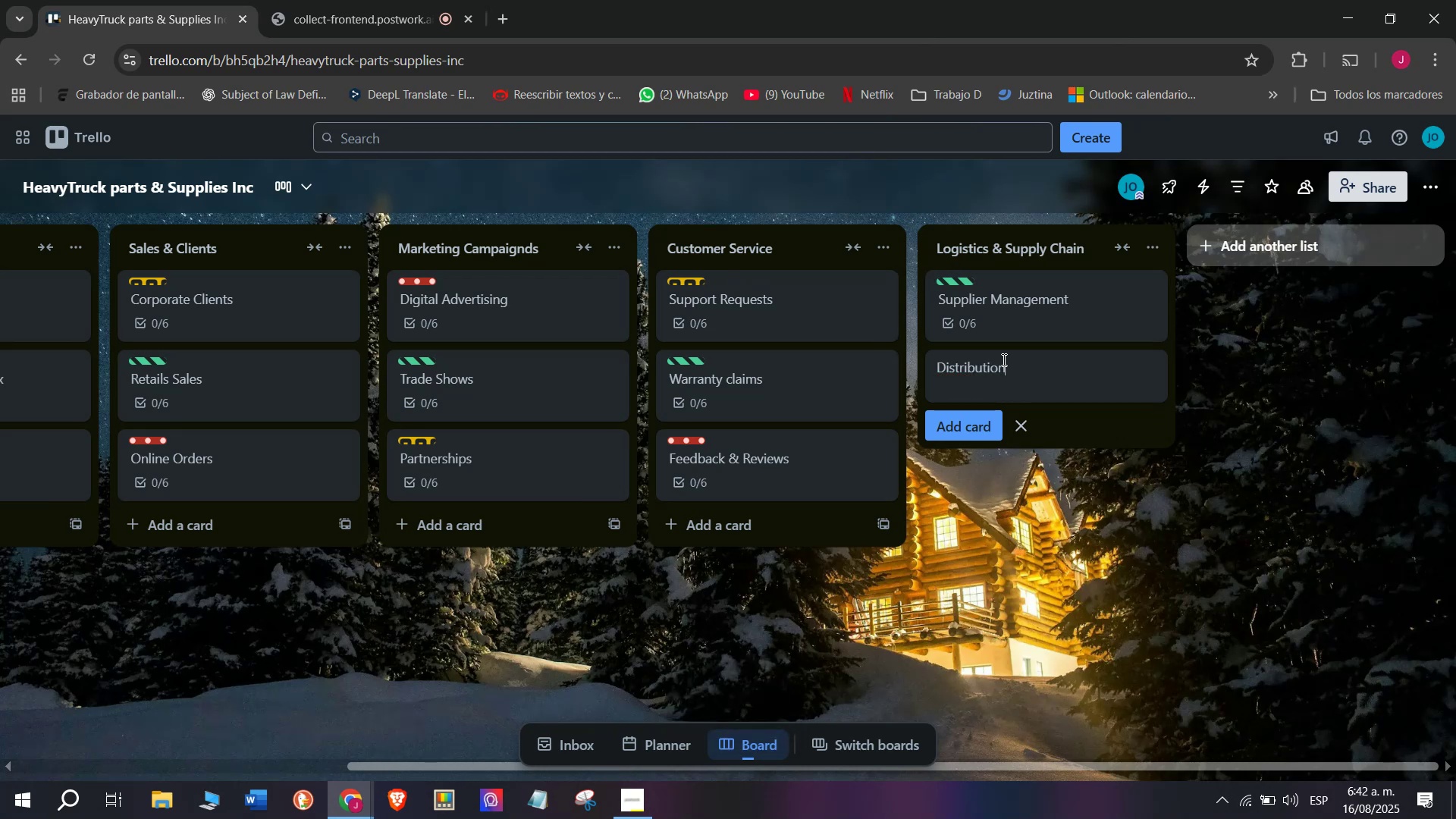 
key(Enter)
 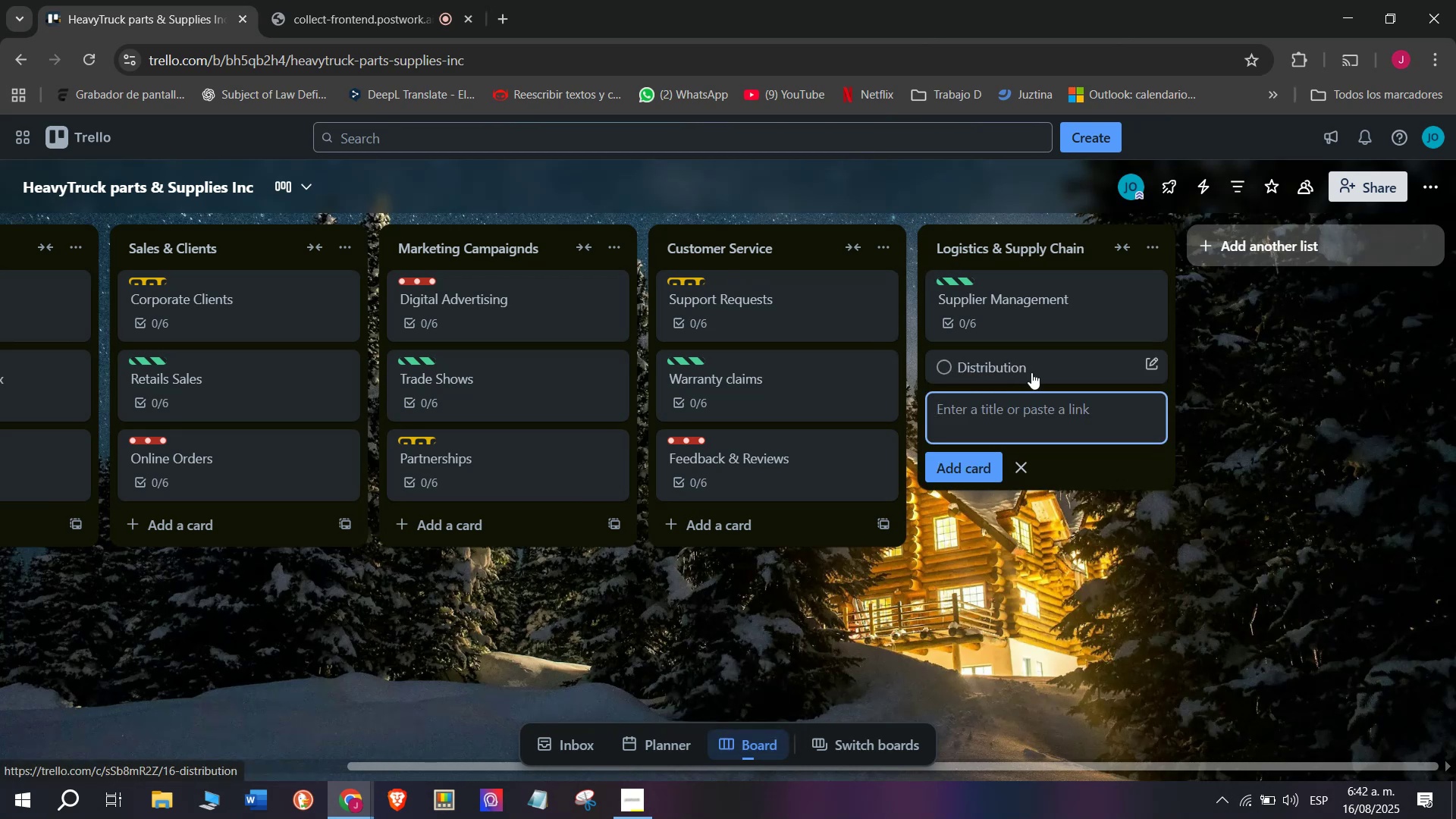 
left_click([1031, 372])
 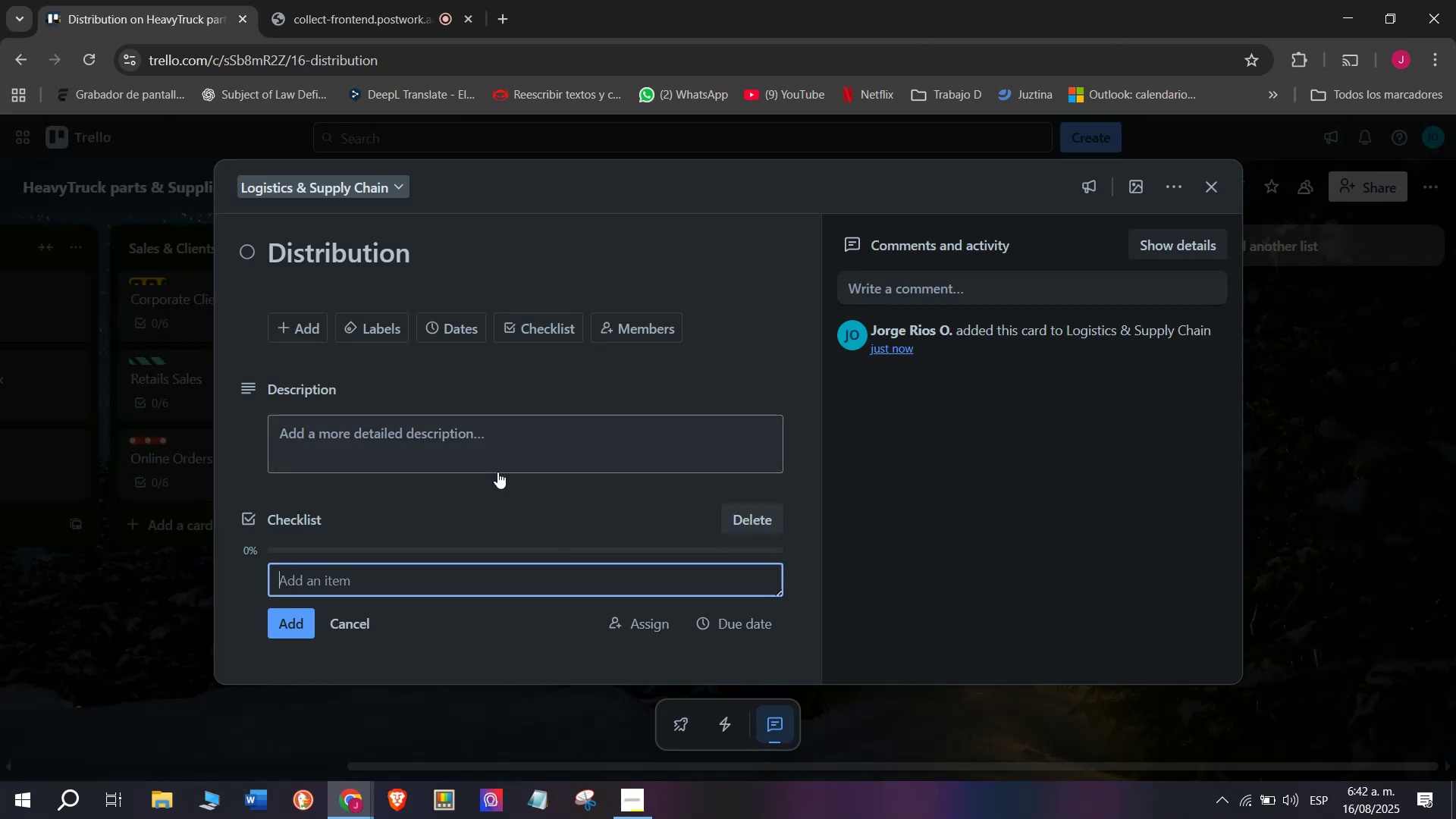 
wait(5.77)
 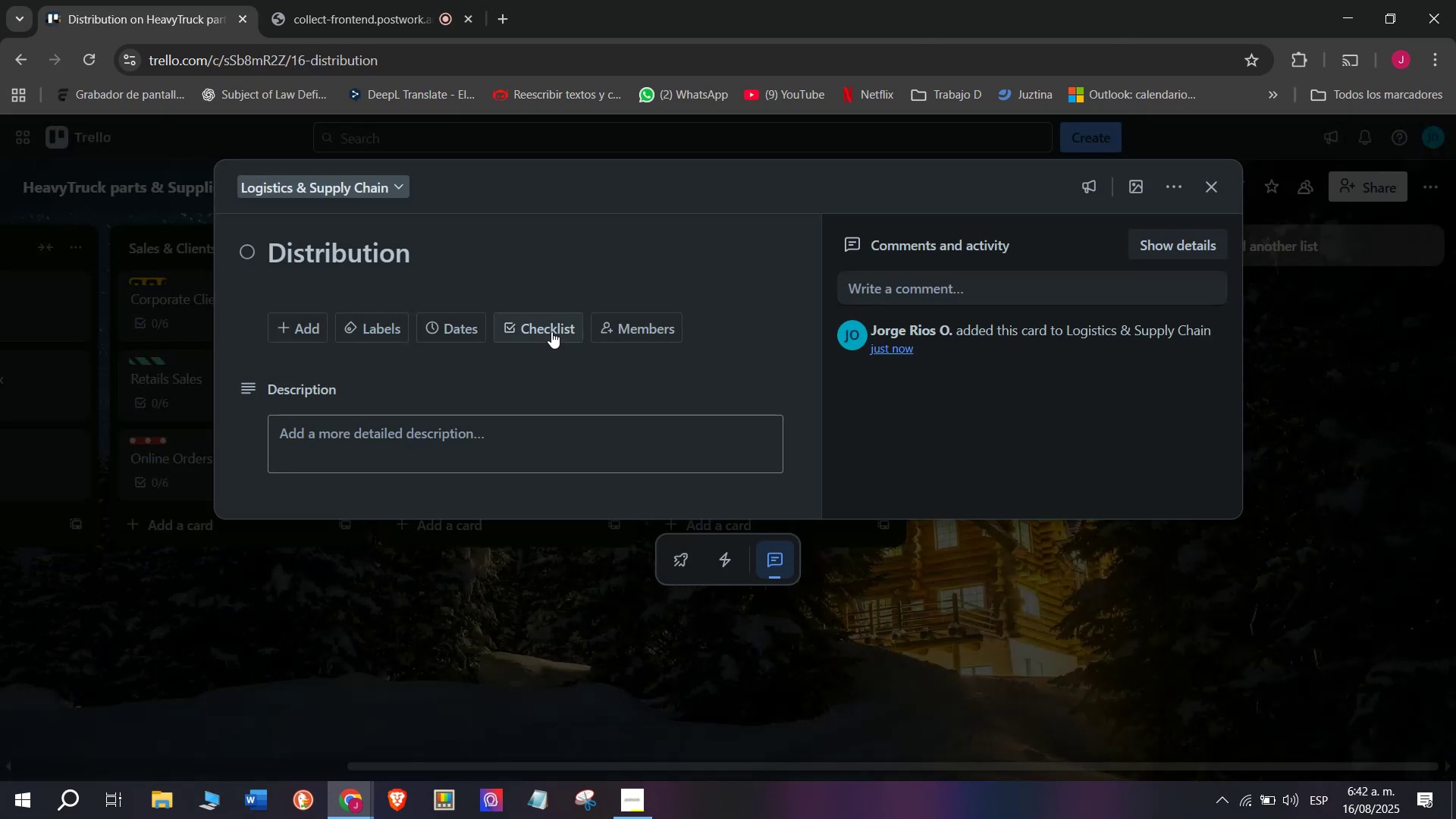 
type(Assign delivery routes)
 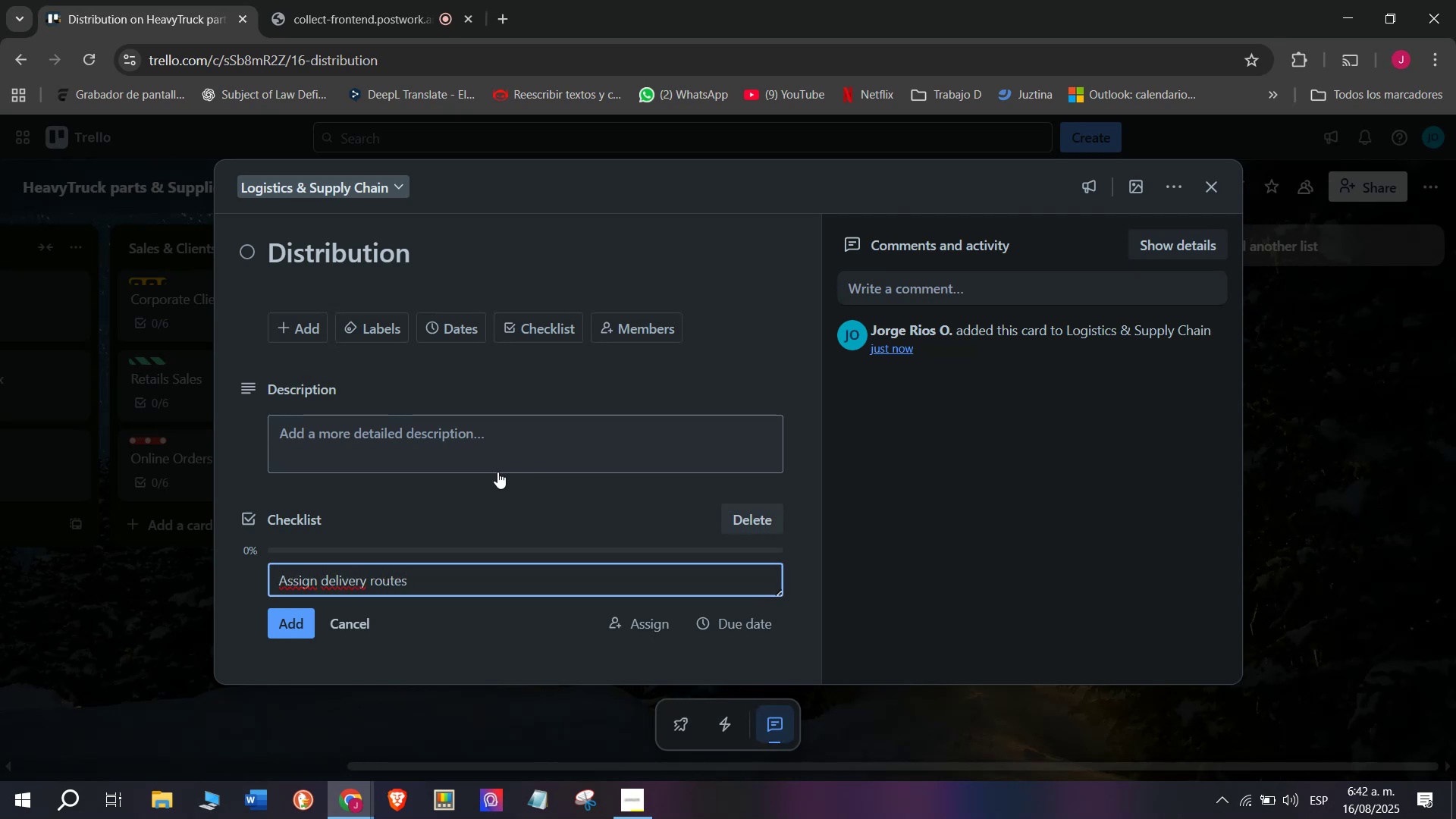 
key(Enter)
 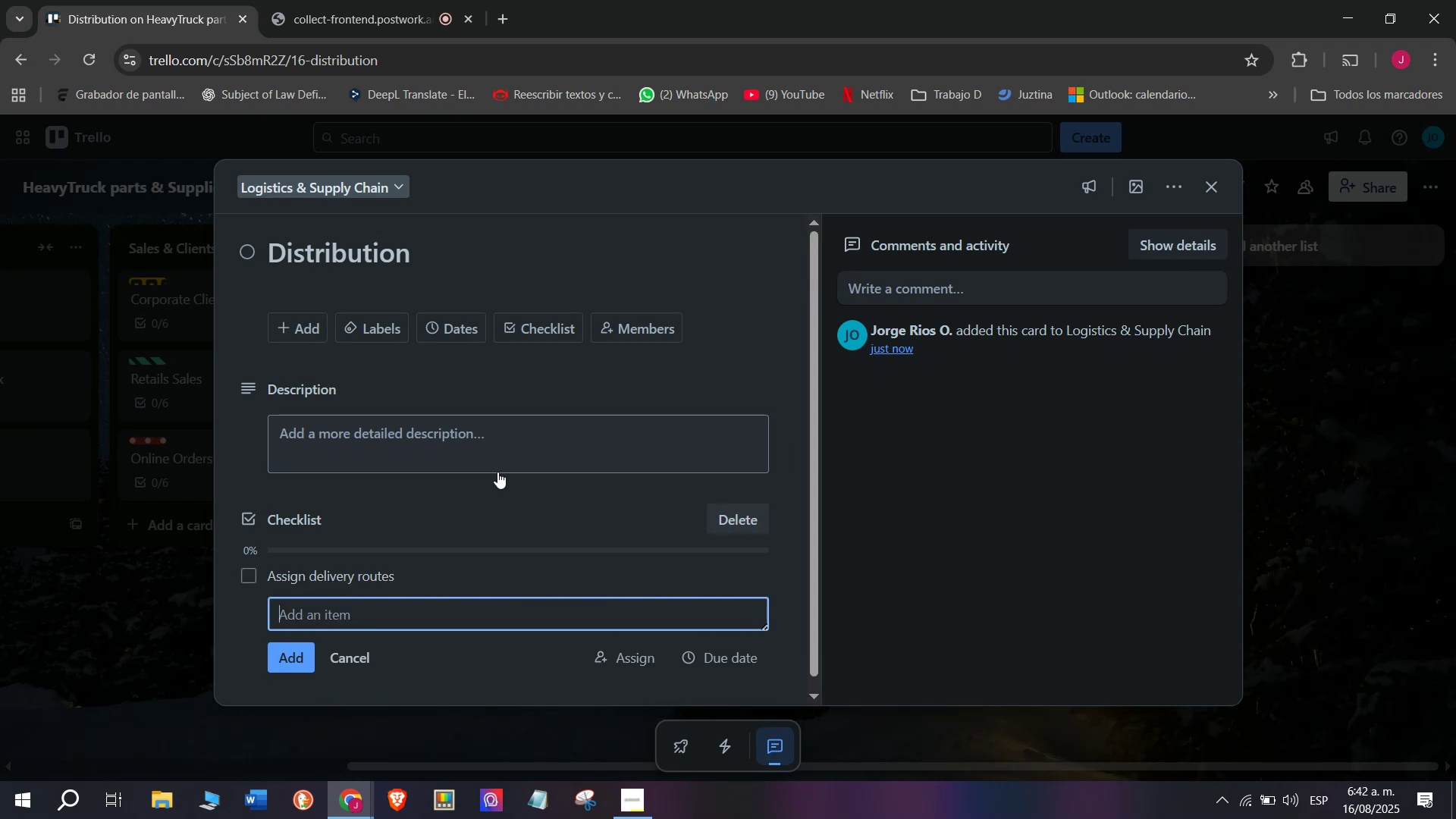 
type(Confirm truck shipments)
 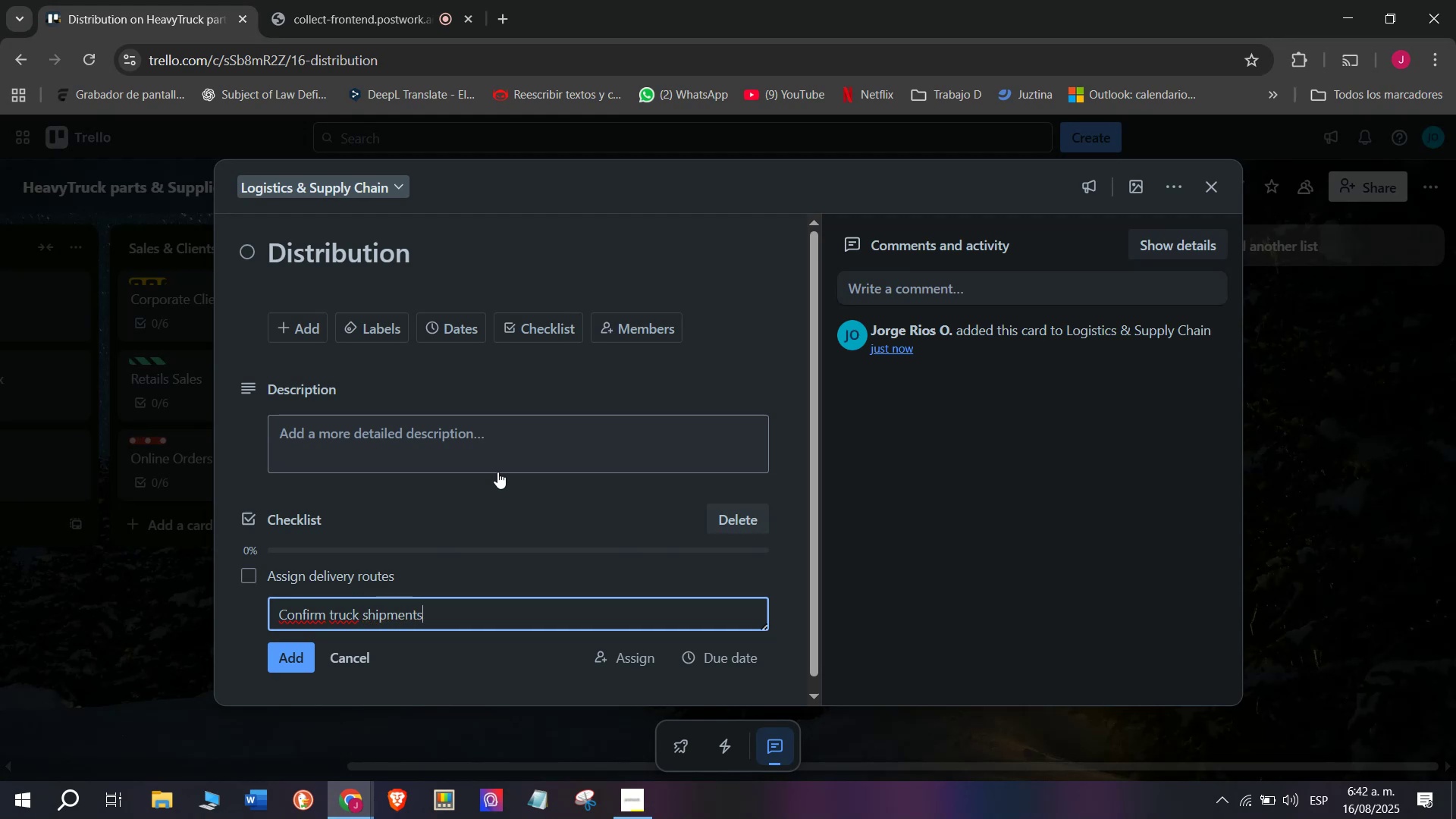 
key(Enter)
 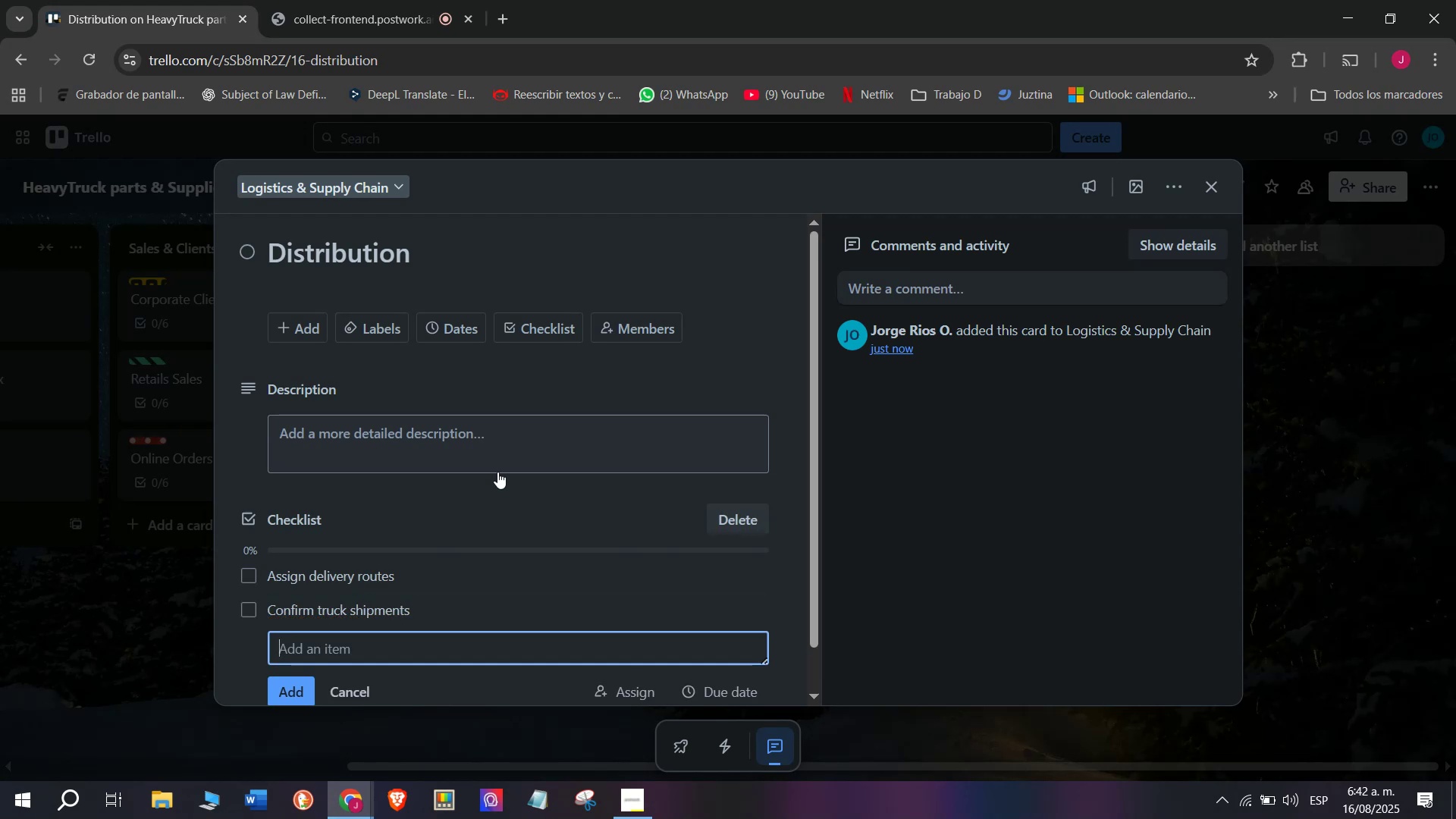 
type(Trrack)
 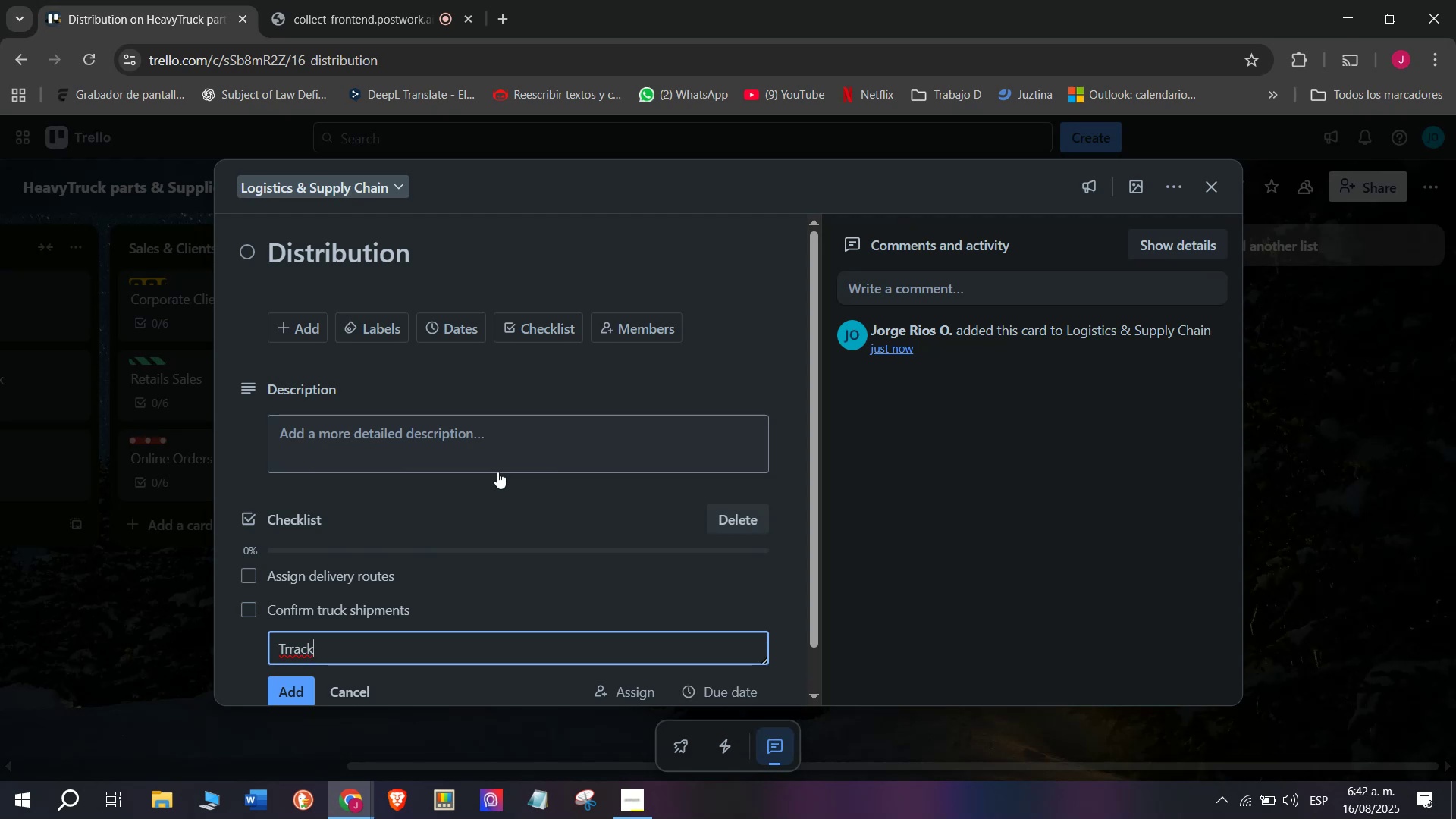 
wait(5.79)
 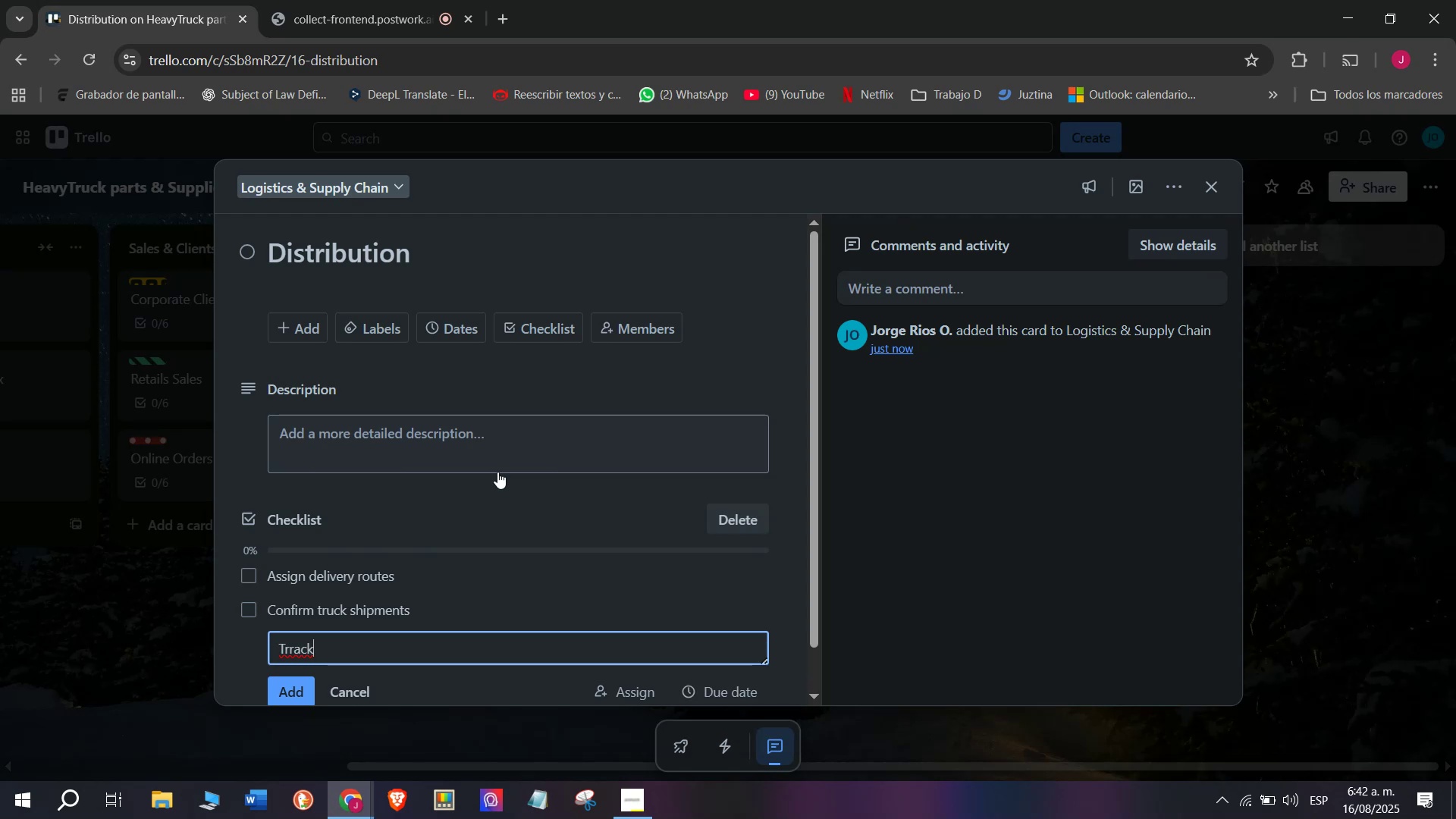 
type( GPS )
 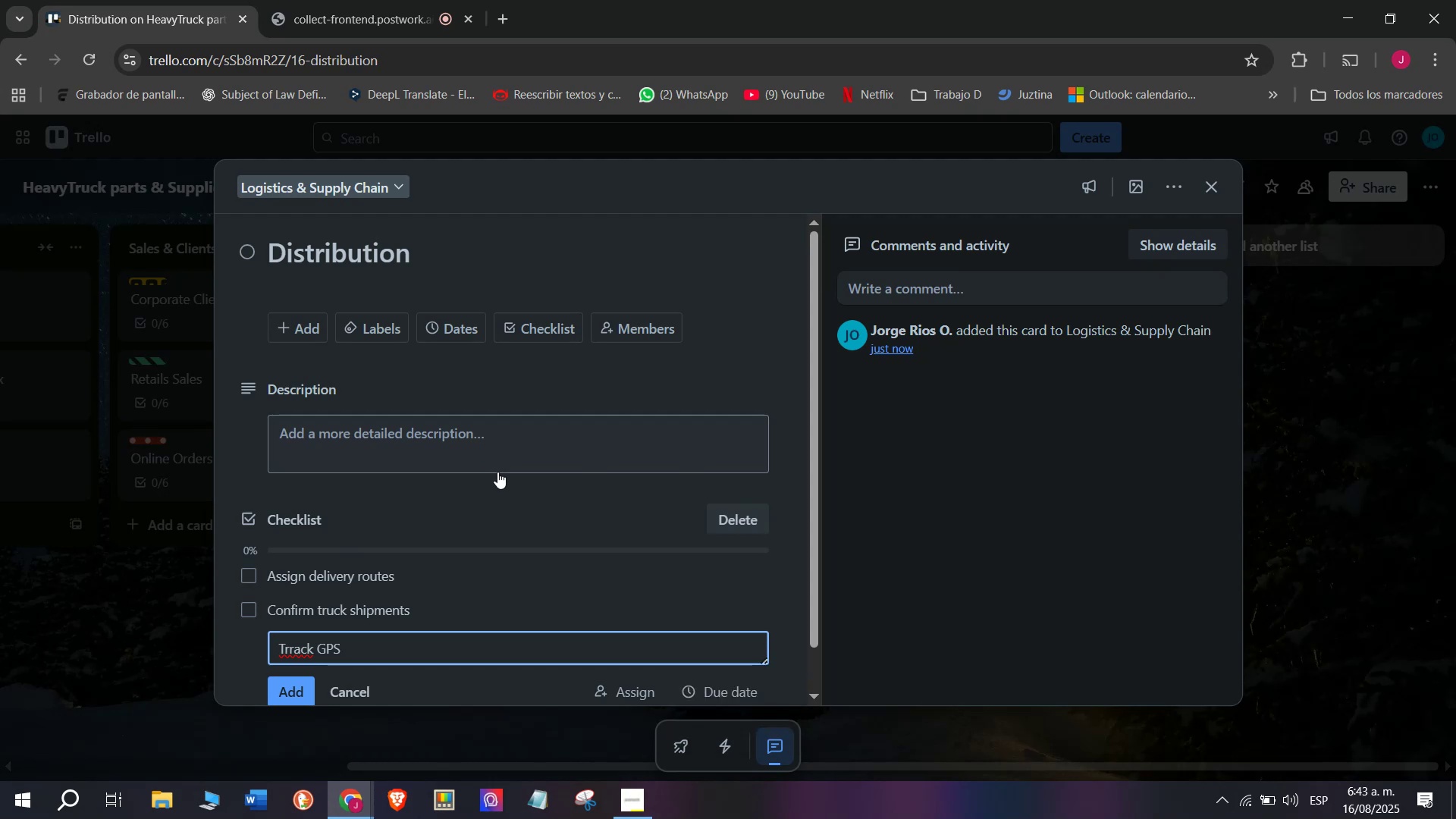 
type(deliveri)
 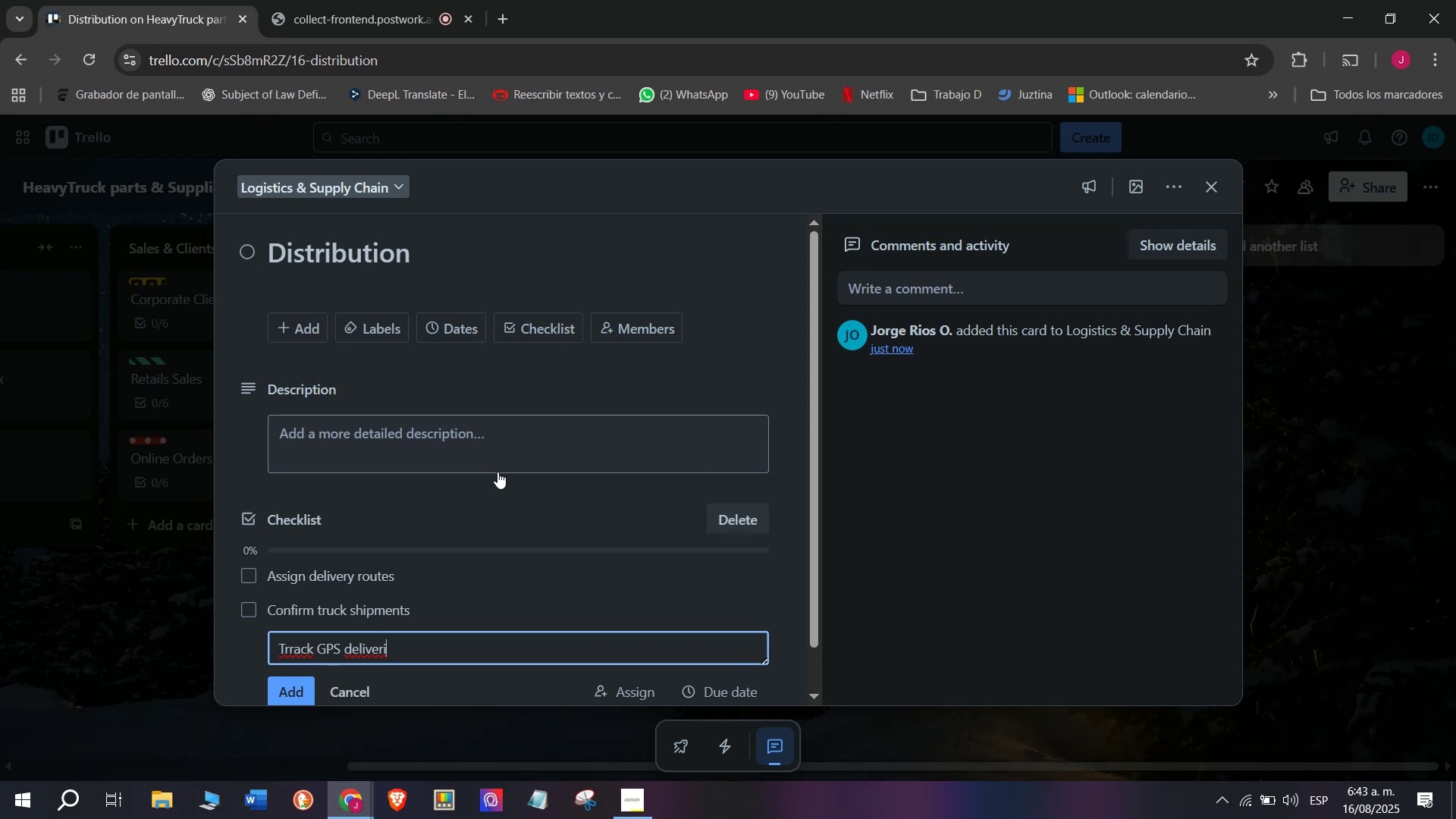 
wait(6.33)
 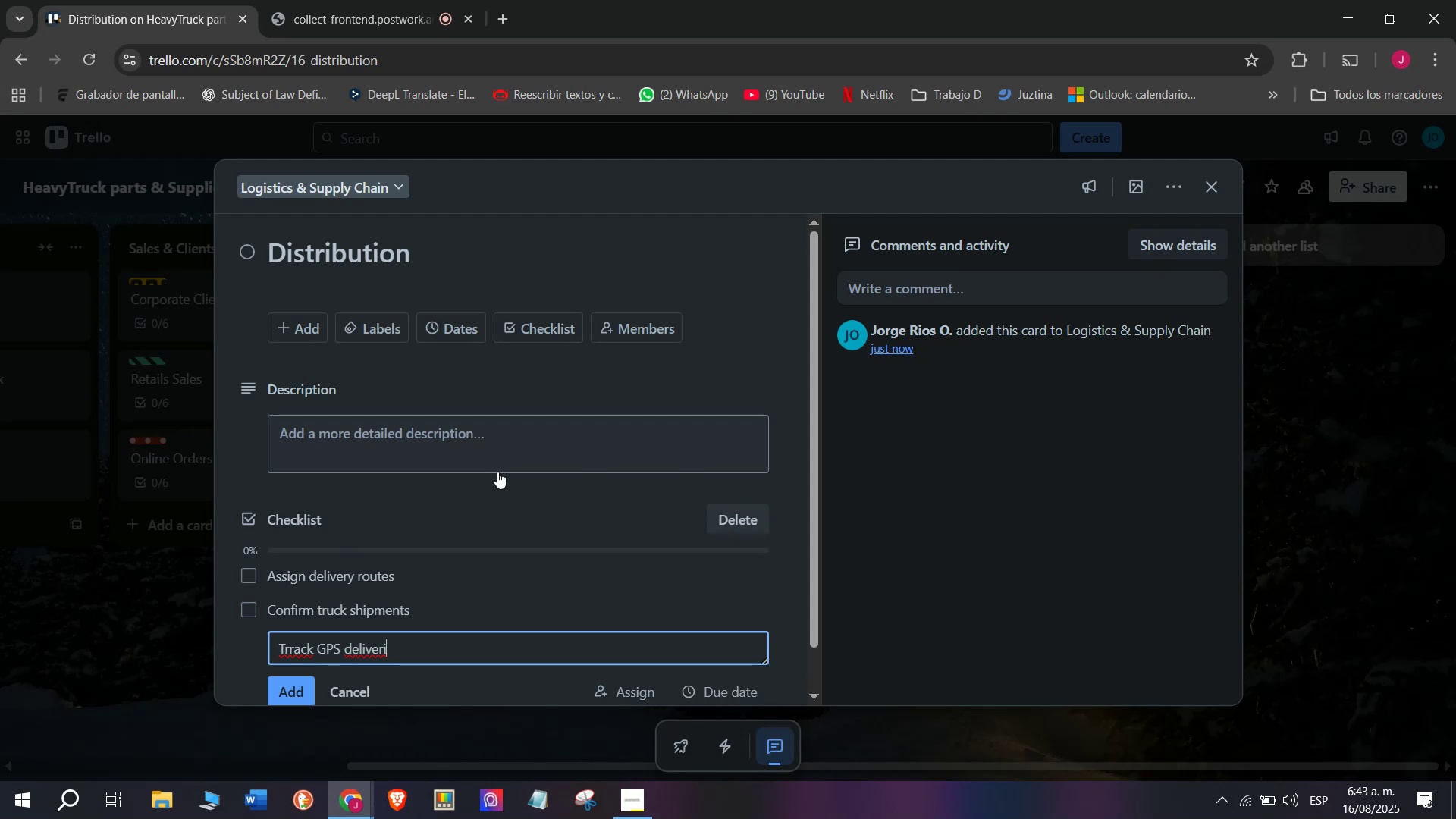 
type(es)
 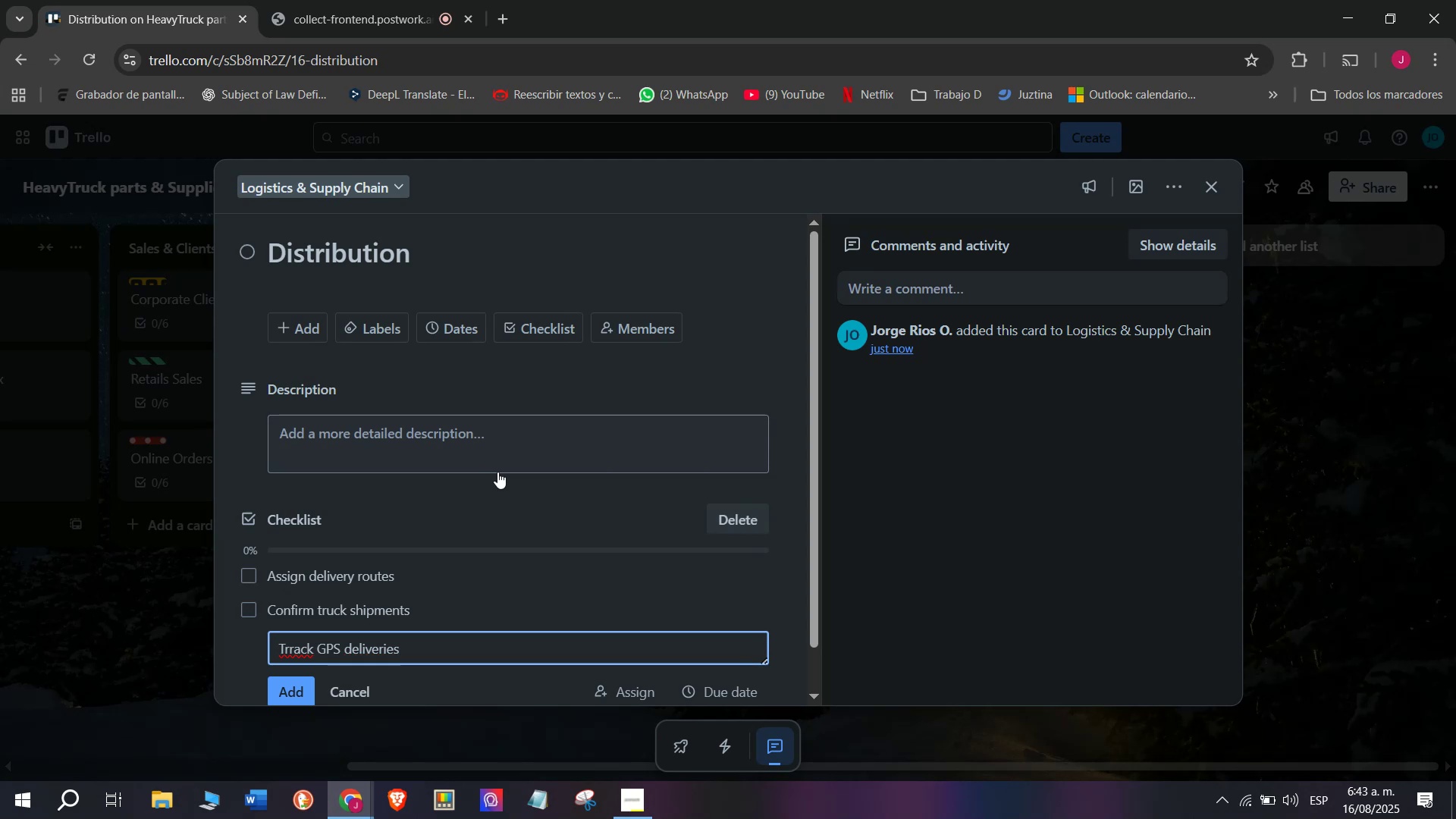 
key(Enter)
 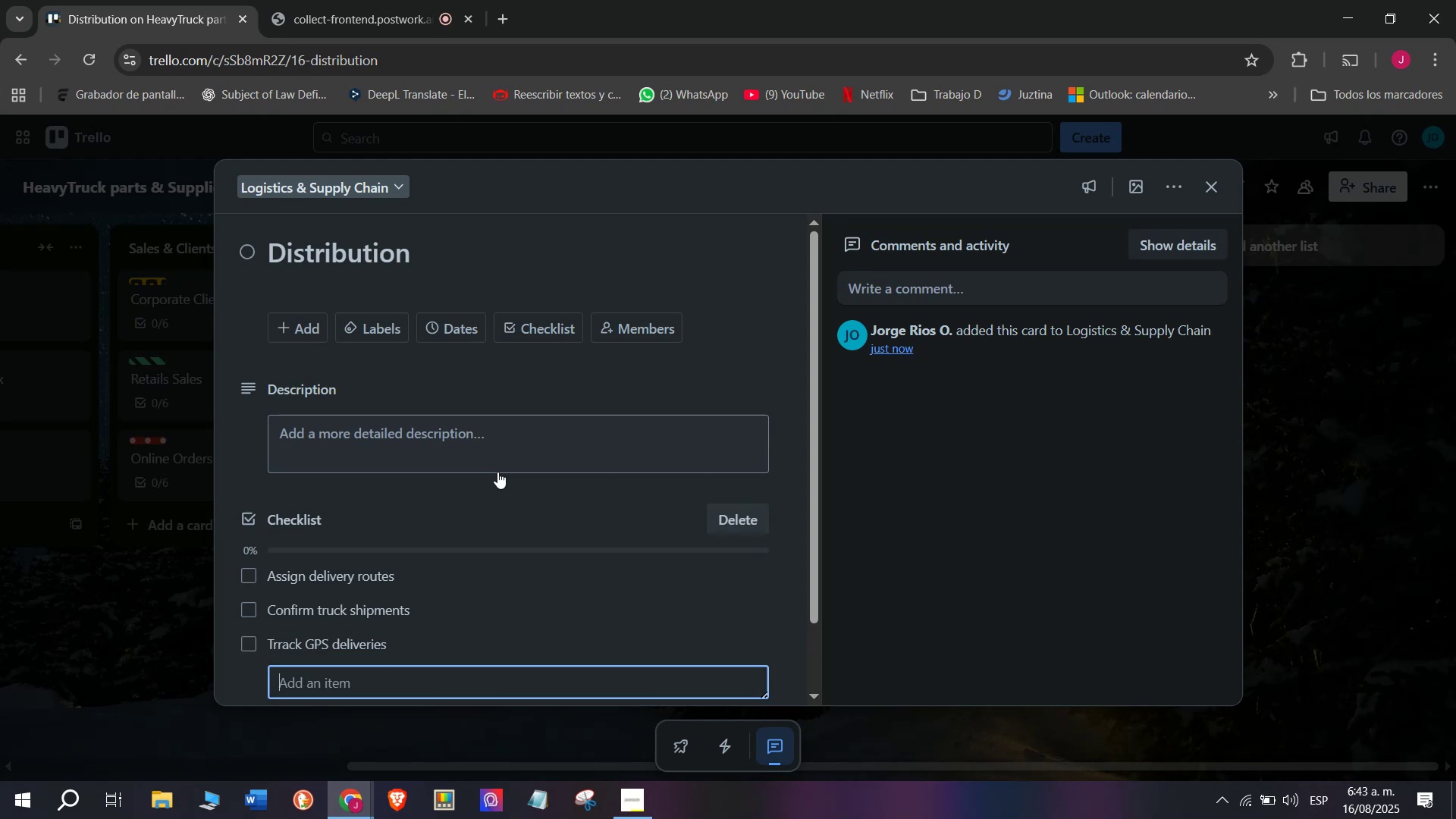 
type(Handle delays)
 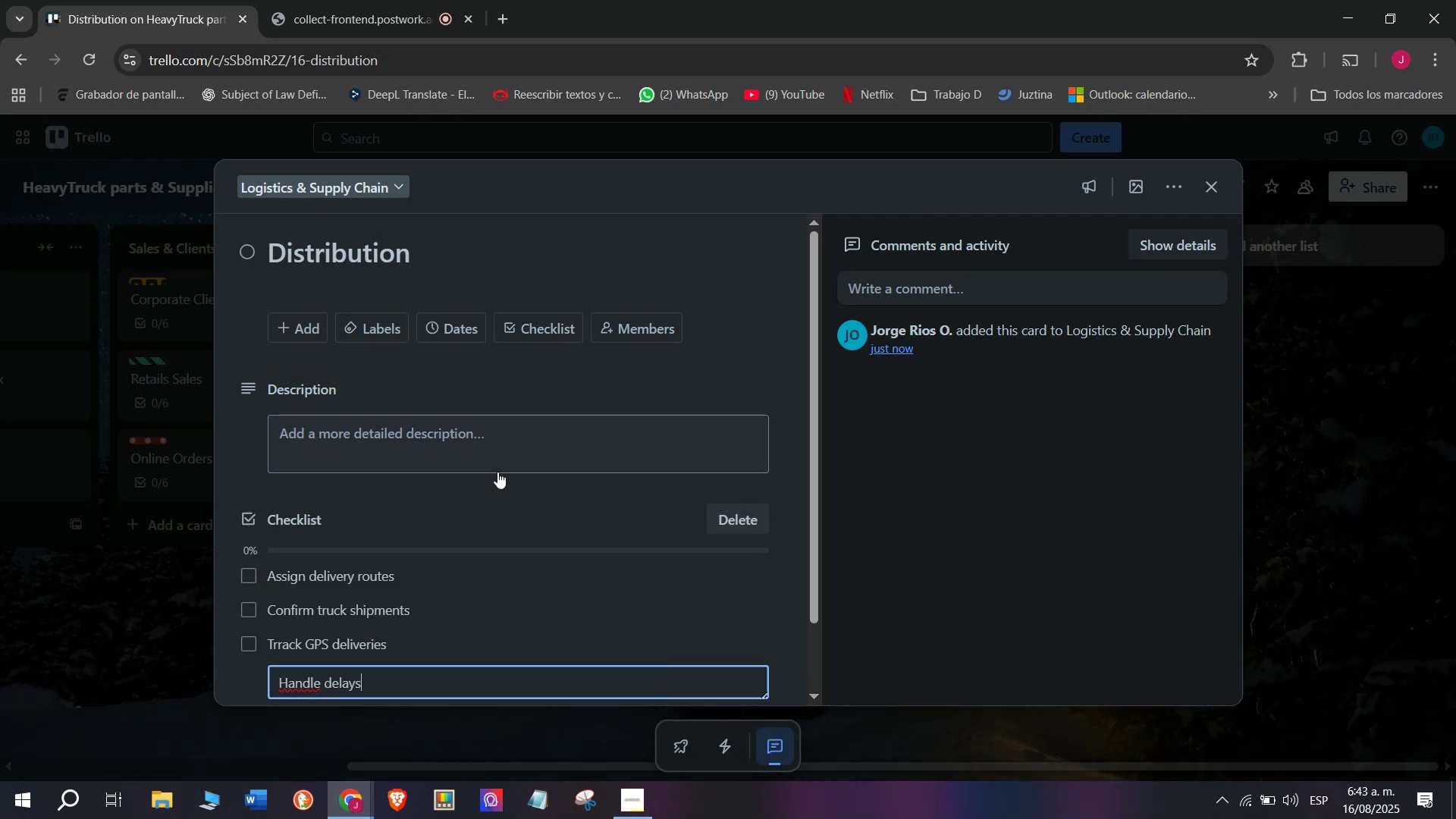 
key(Enter)
 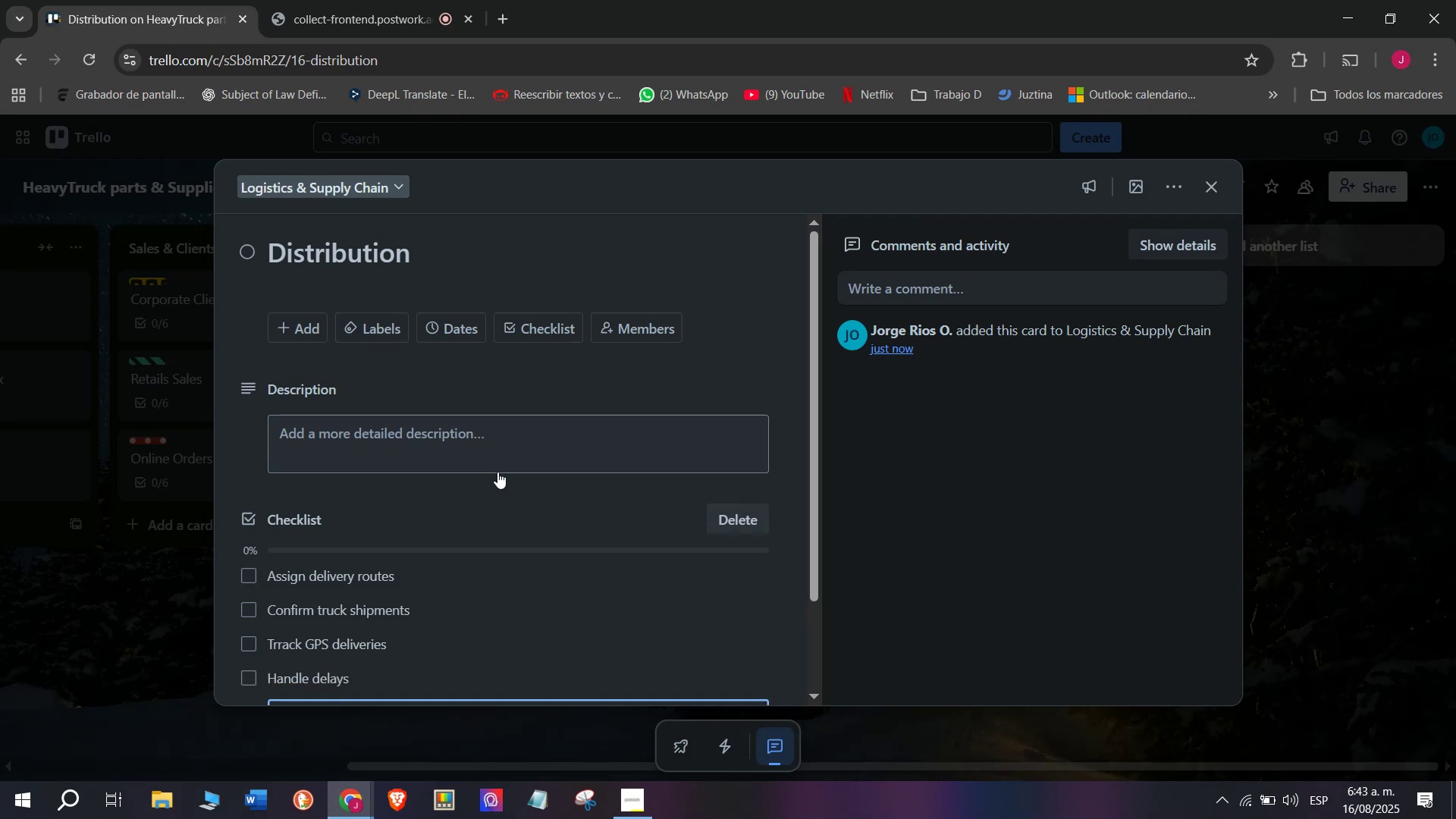 
type(Notify clients)
 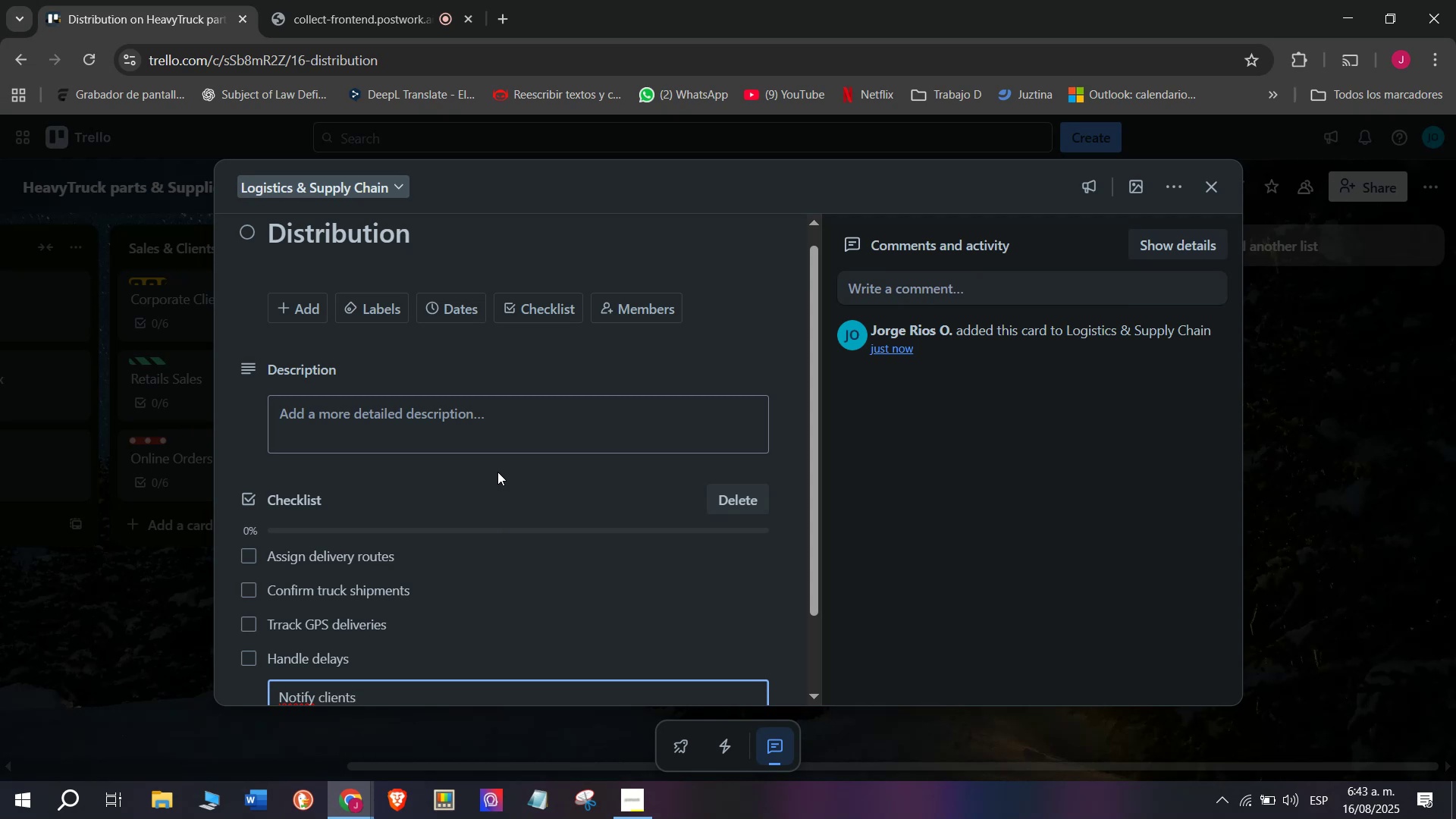 
key(Enter)
 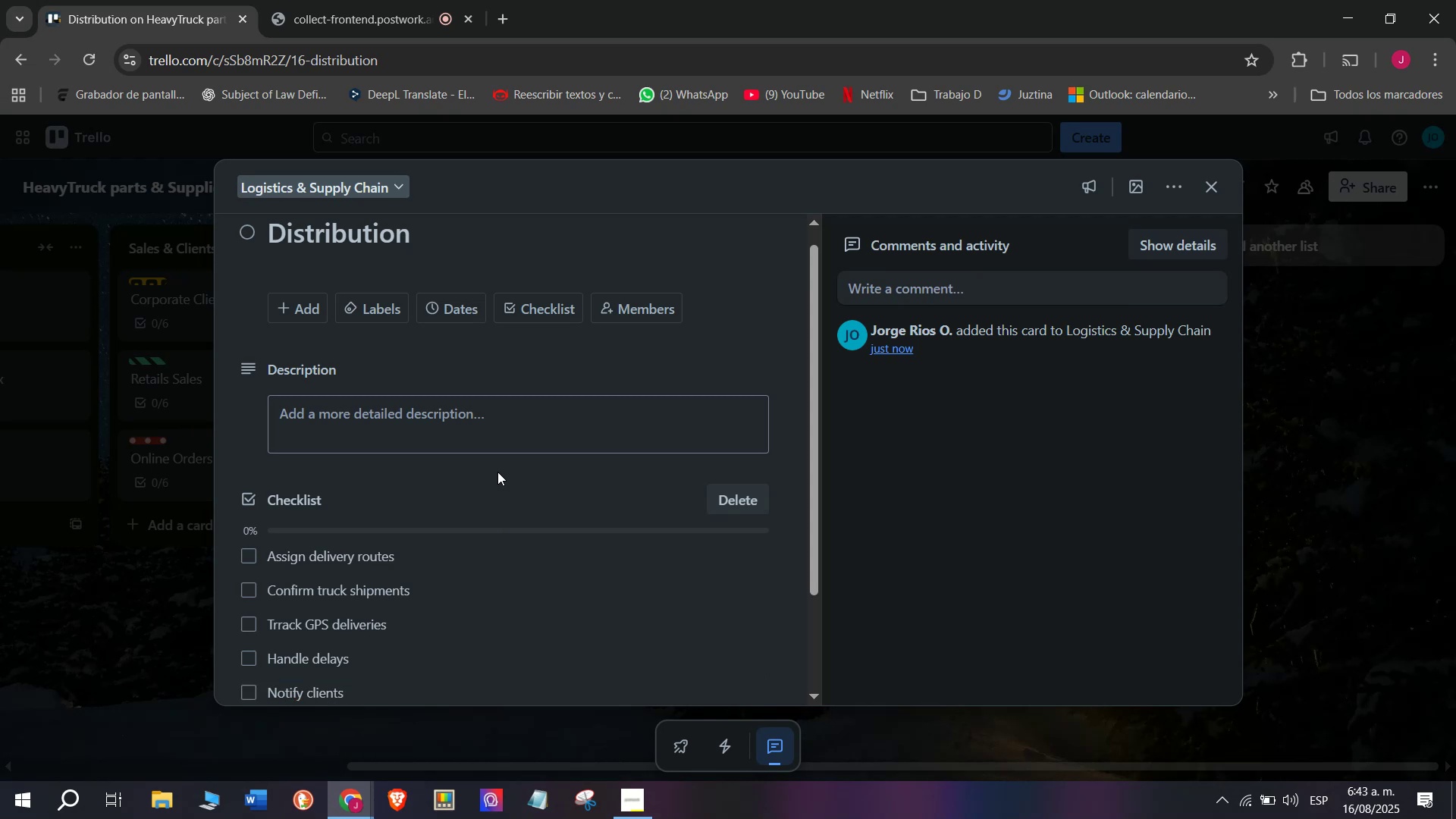 
type(Update dashboard)
 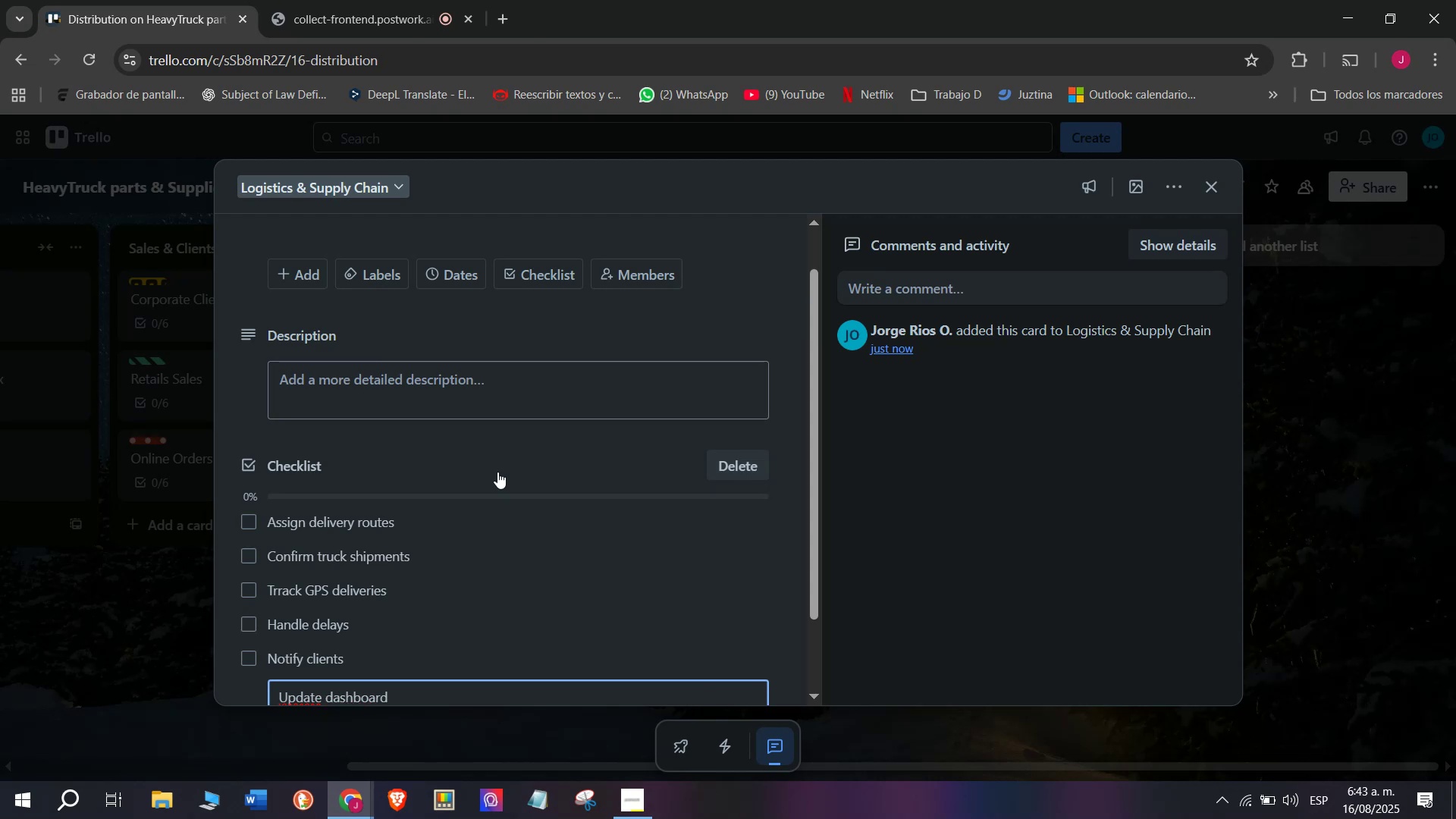 
key(Enter)
 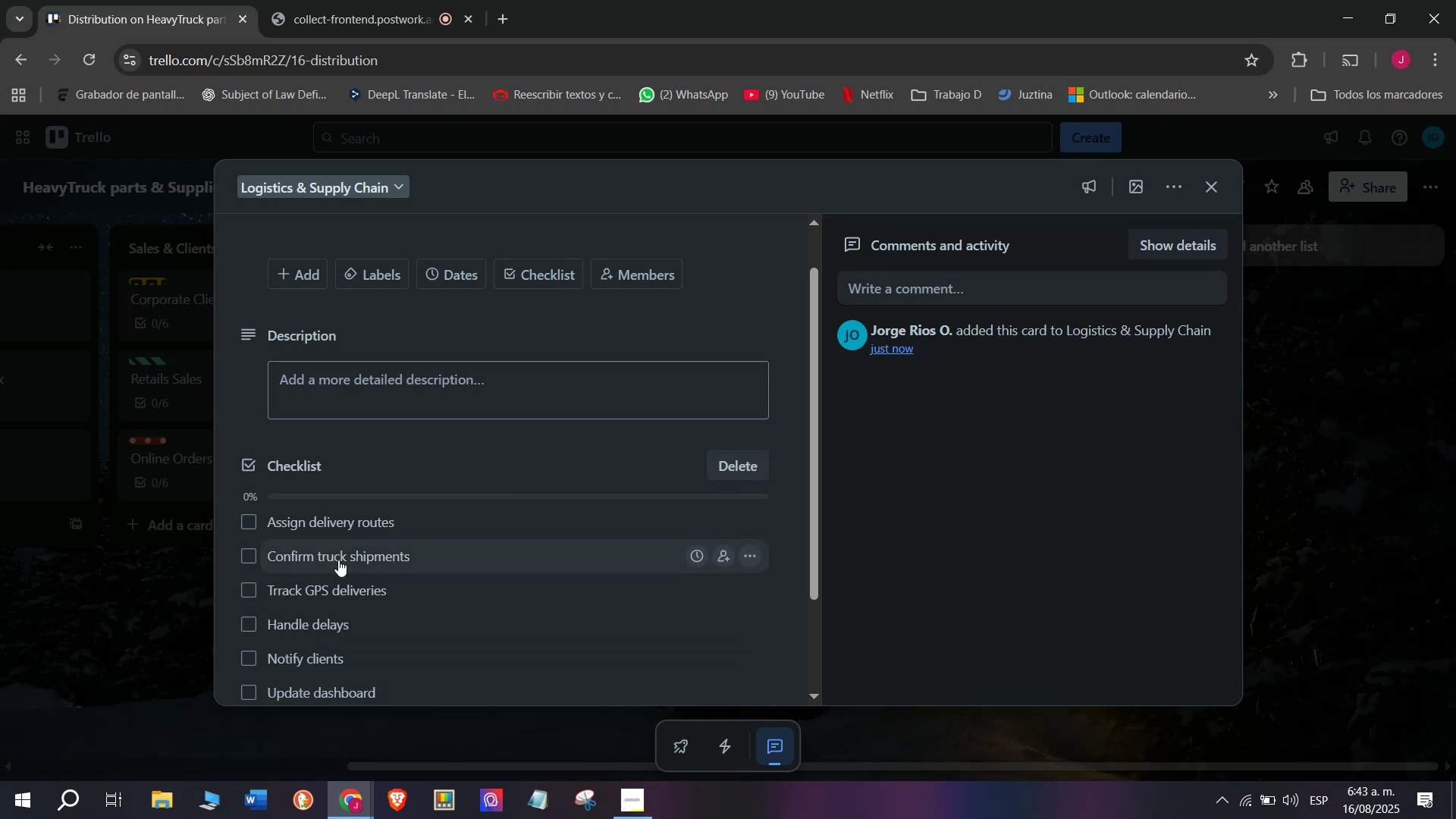 
scroll: coordinate [339, 538], scroll_direction: up, amount: 3.0
 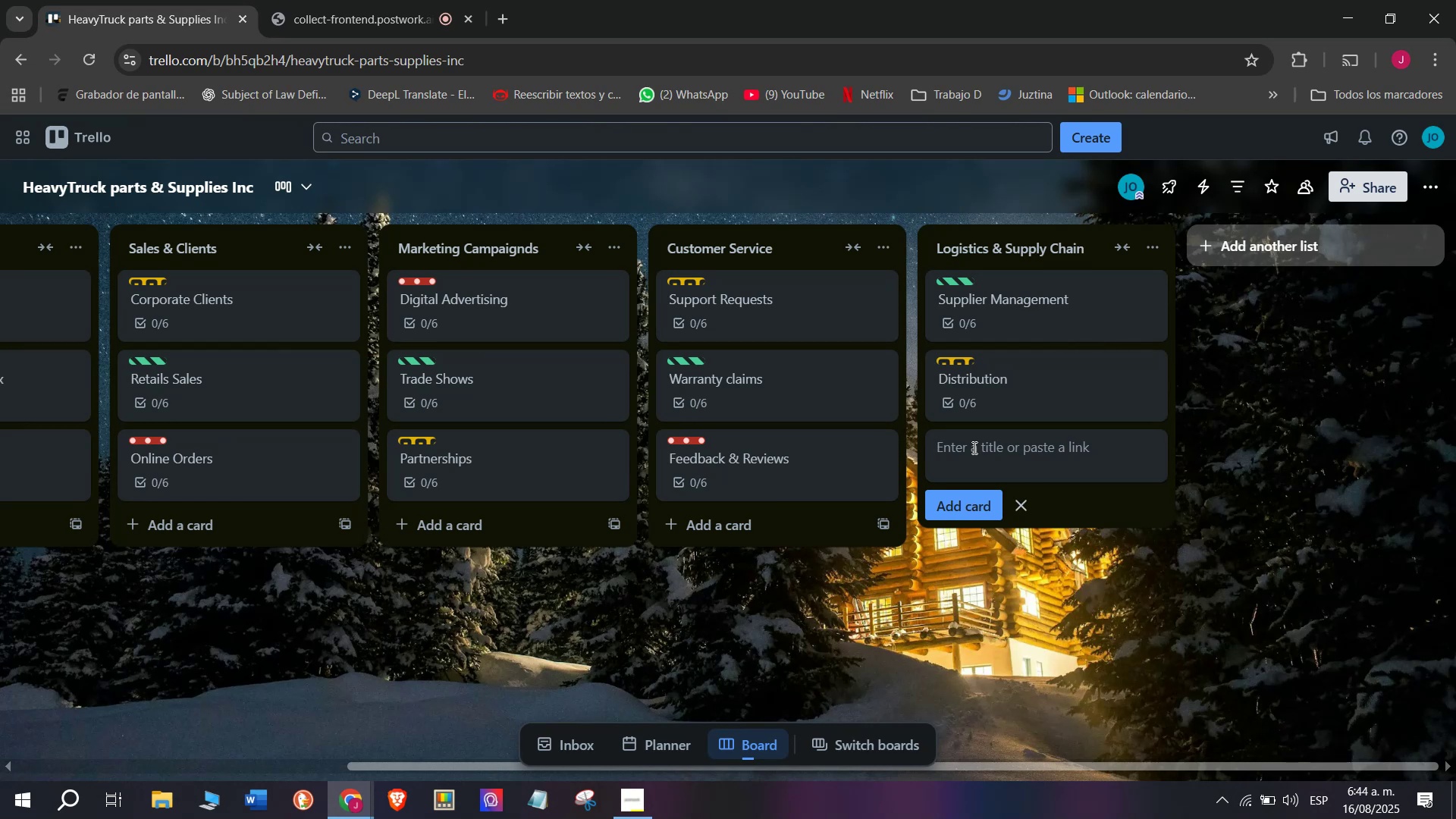 
wait(17.09)
 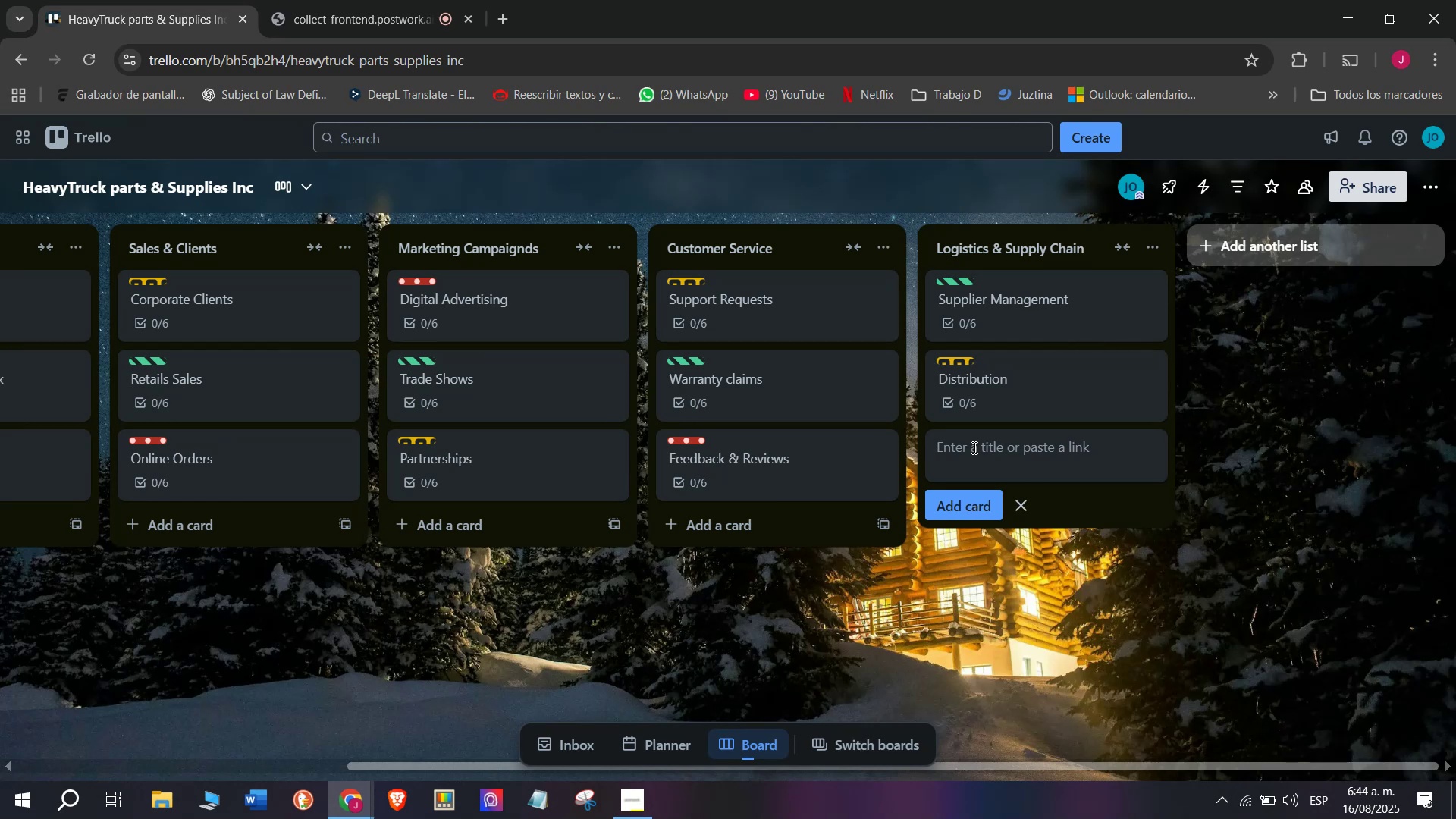 
type(Ware)
 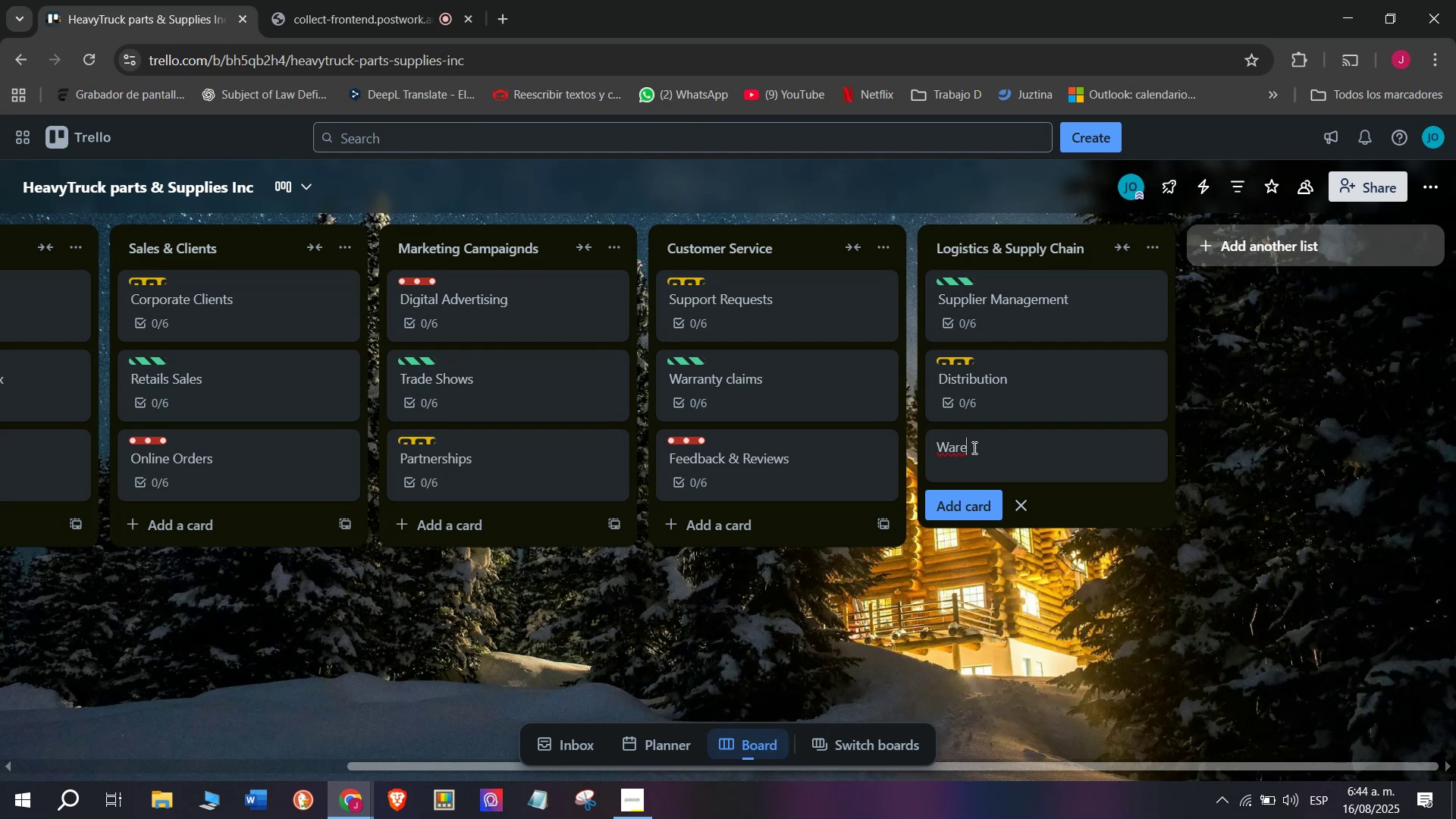 
type(house Control)
 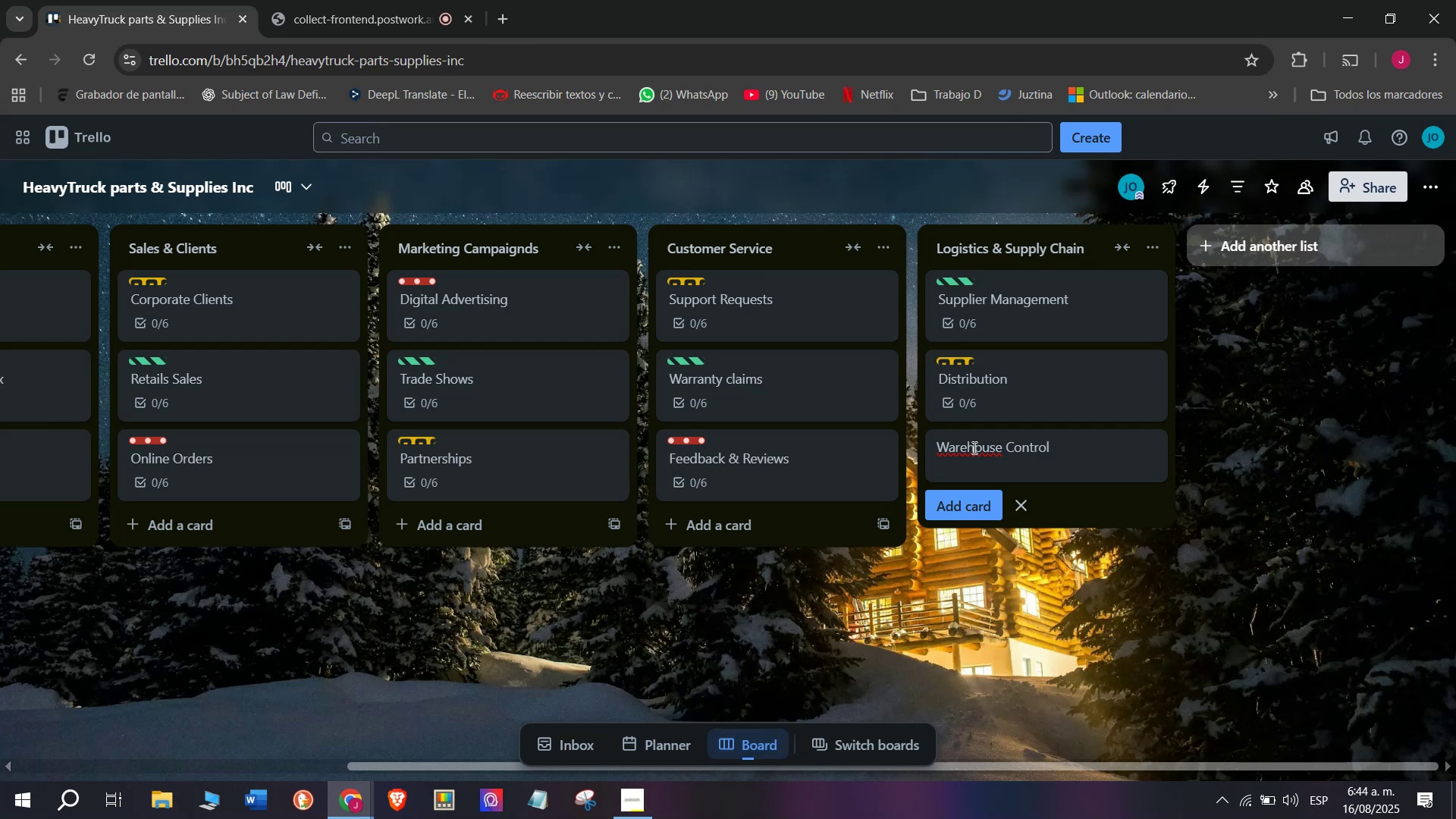 
key(Enter)
 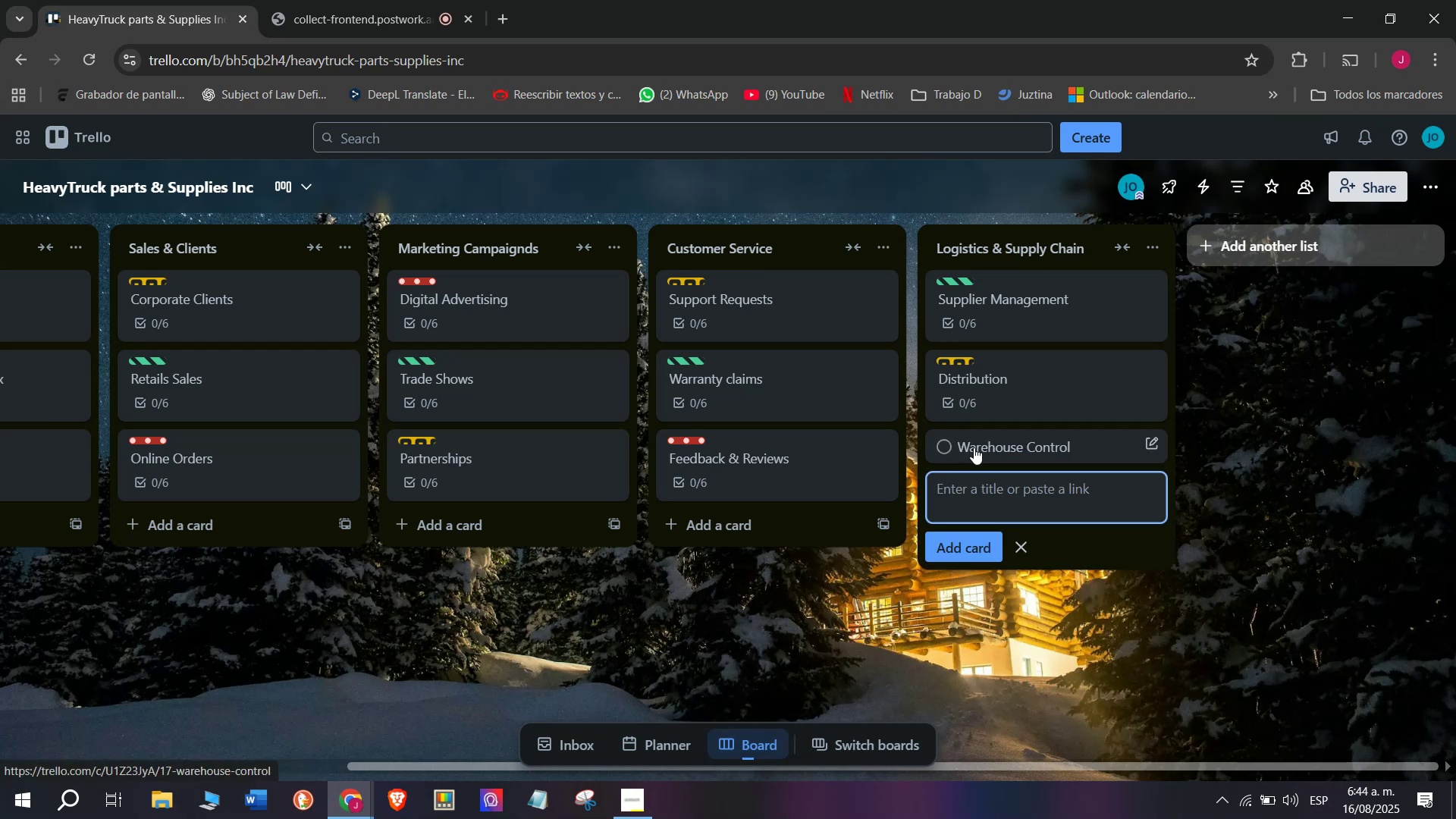 
left_click([1002, 455])
 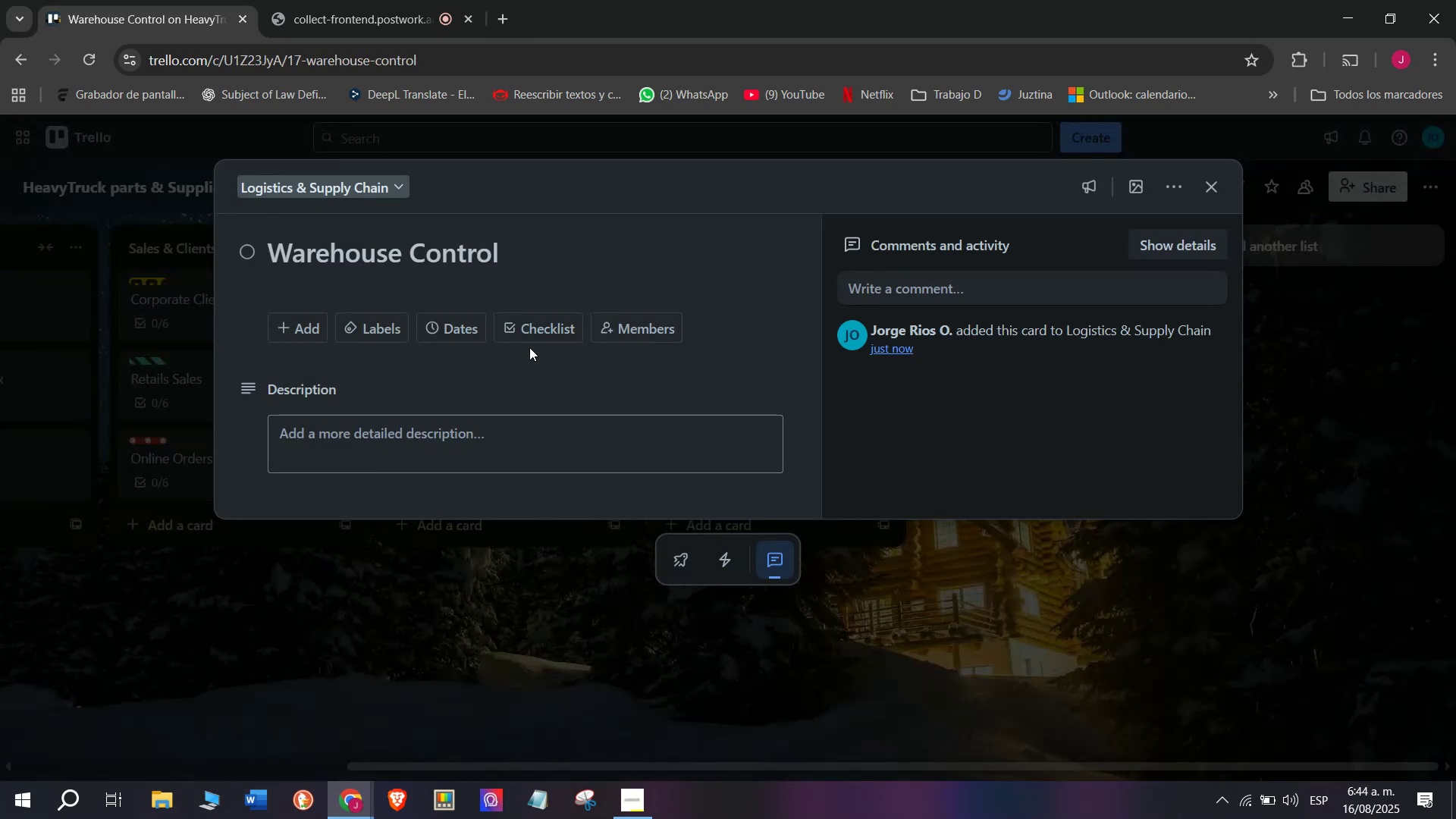 
left_click([525, 337])
 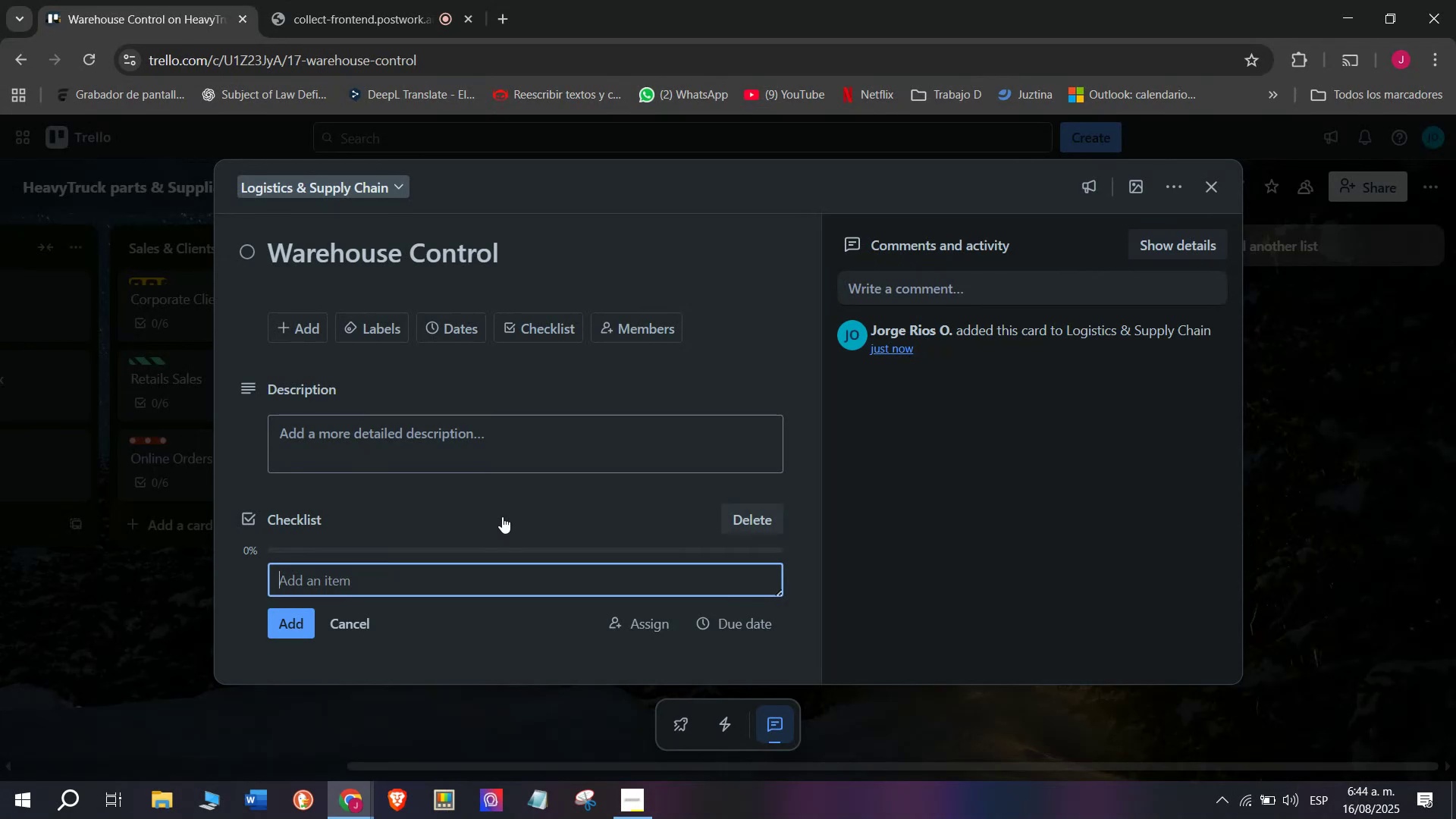 
wait(18.19)
 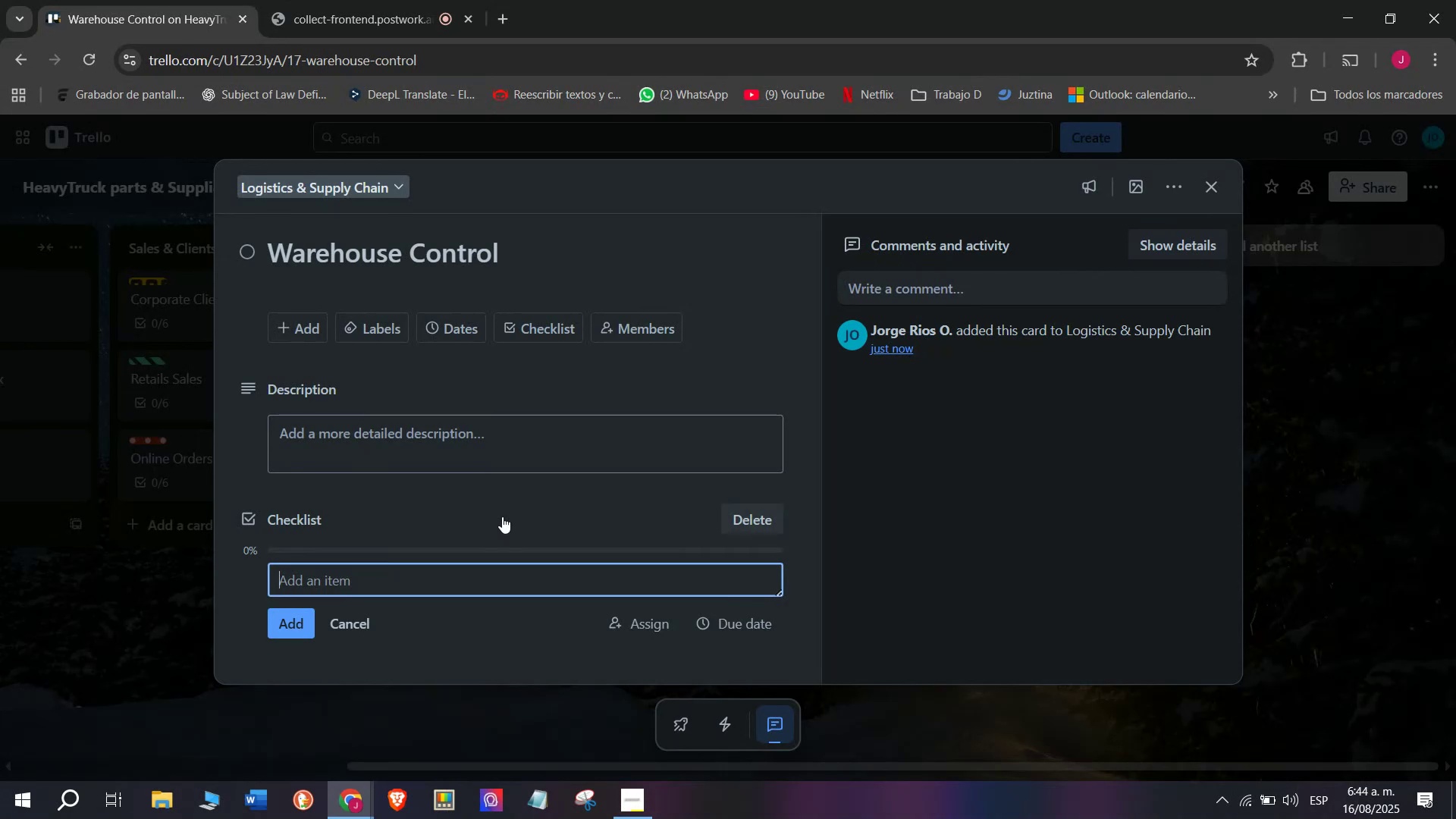 
type(Count stock )
 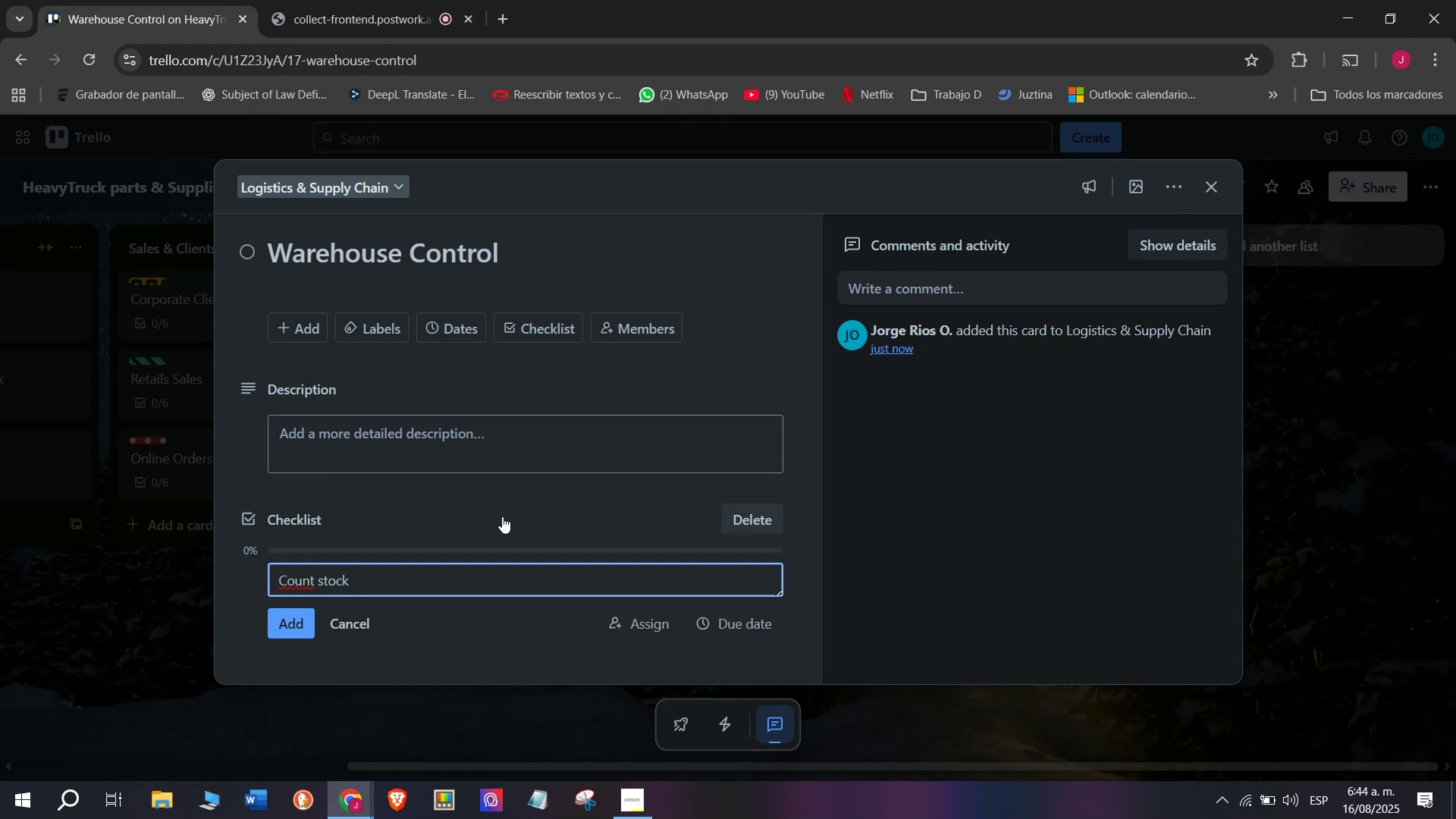 
type(weekly)
 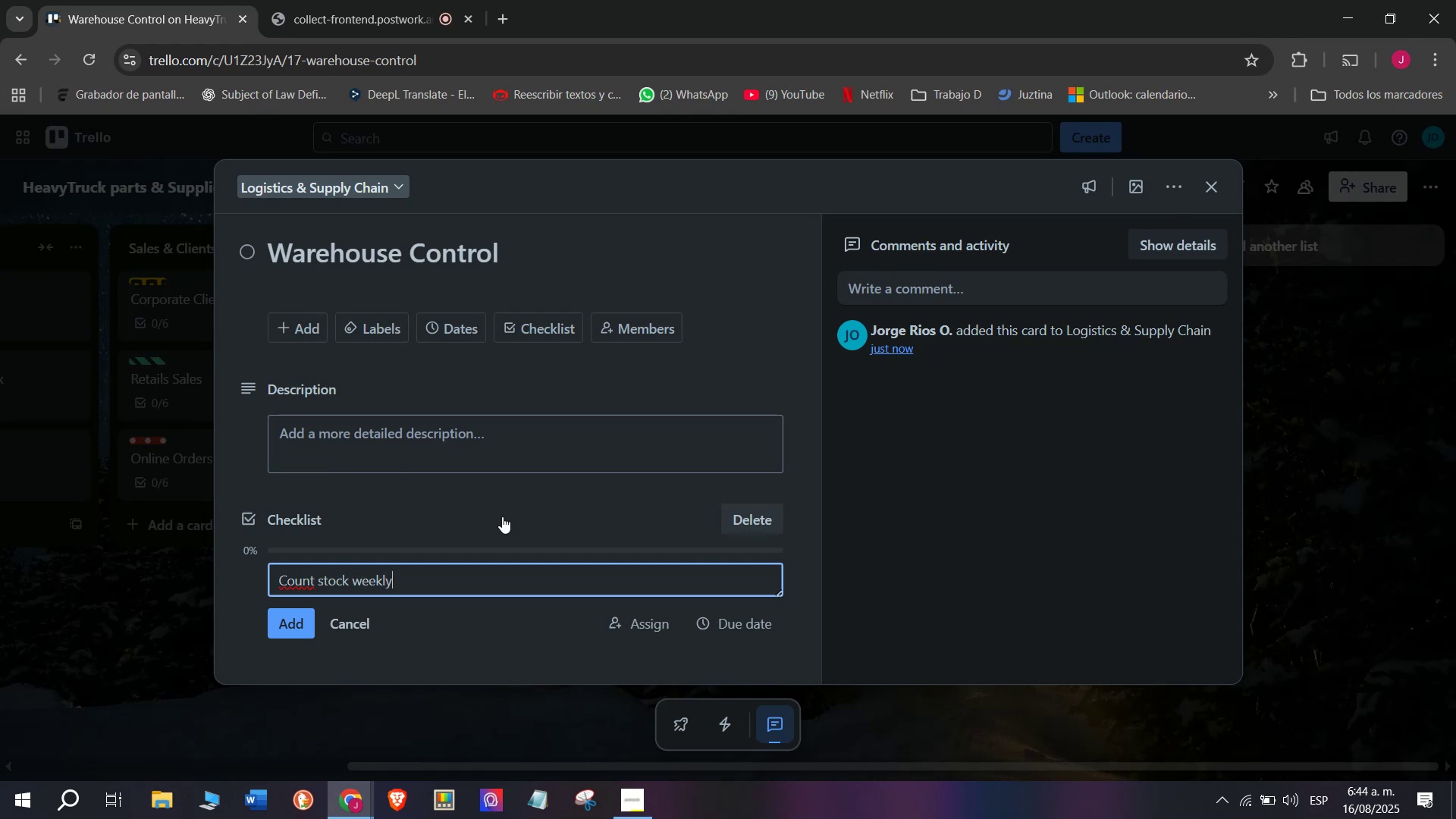 
key(Enter)
 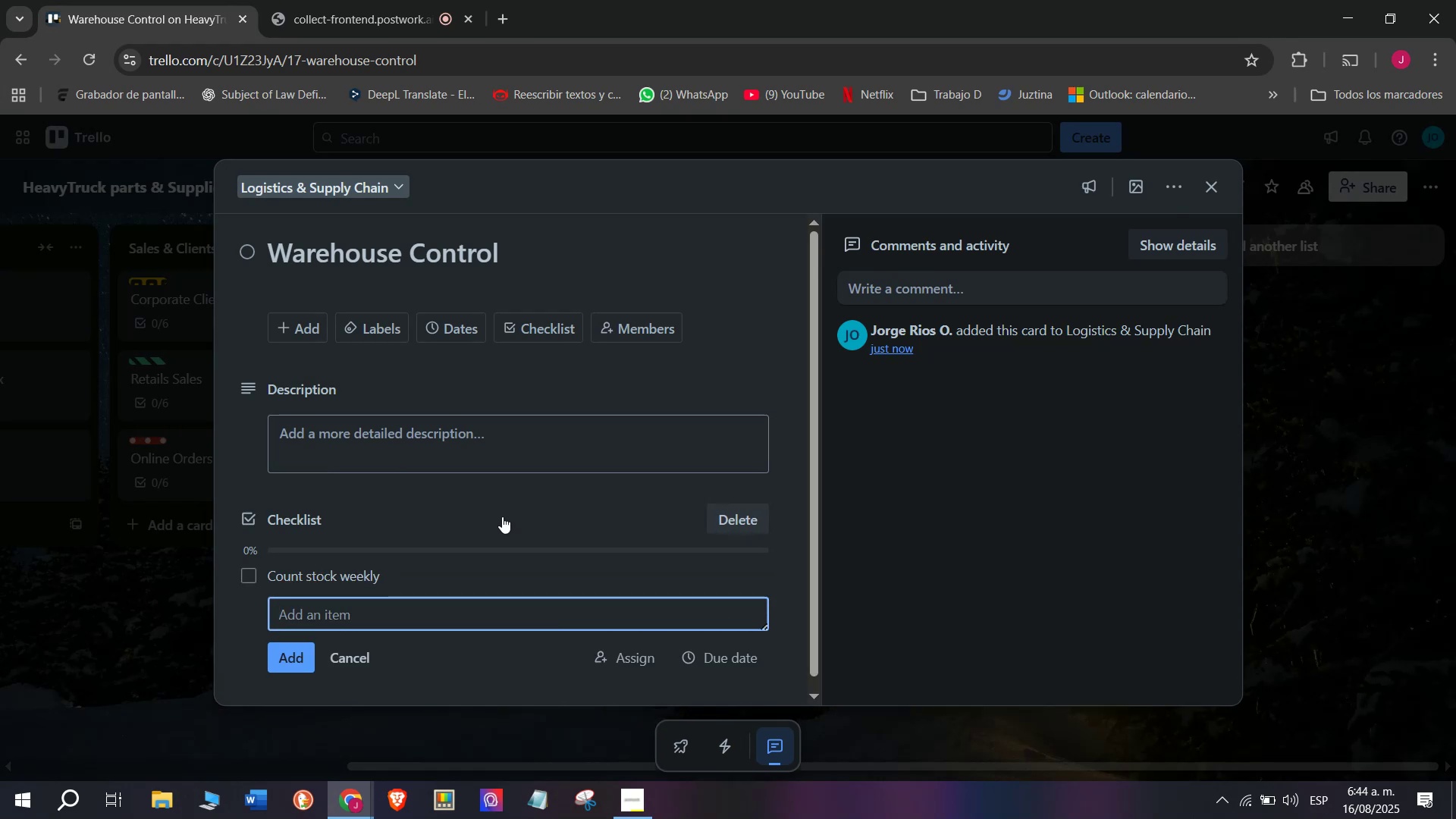 
type(Update Erp)
key(Backspace)
key(Backspace)
type(RP system)
 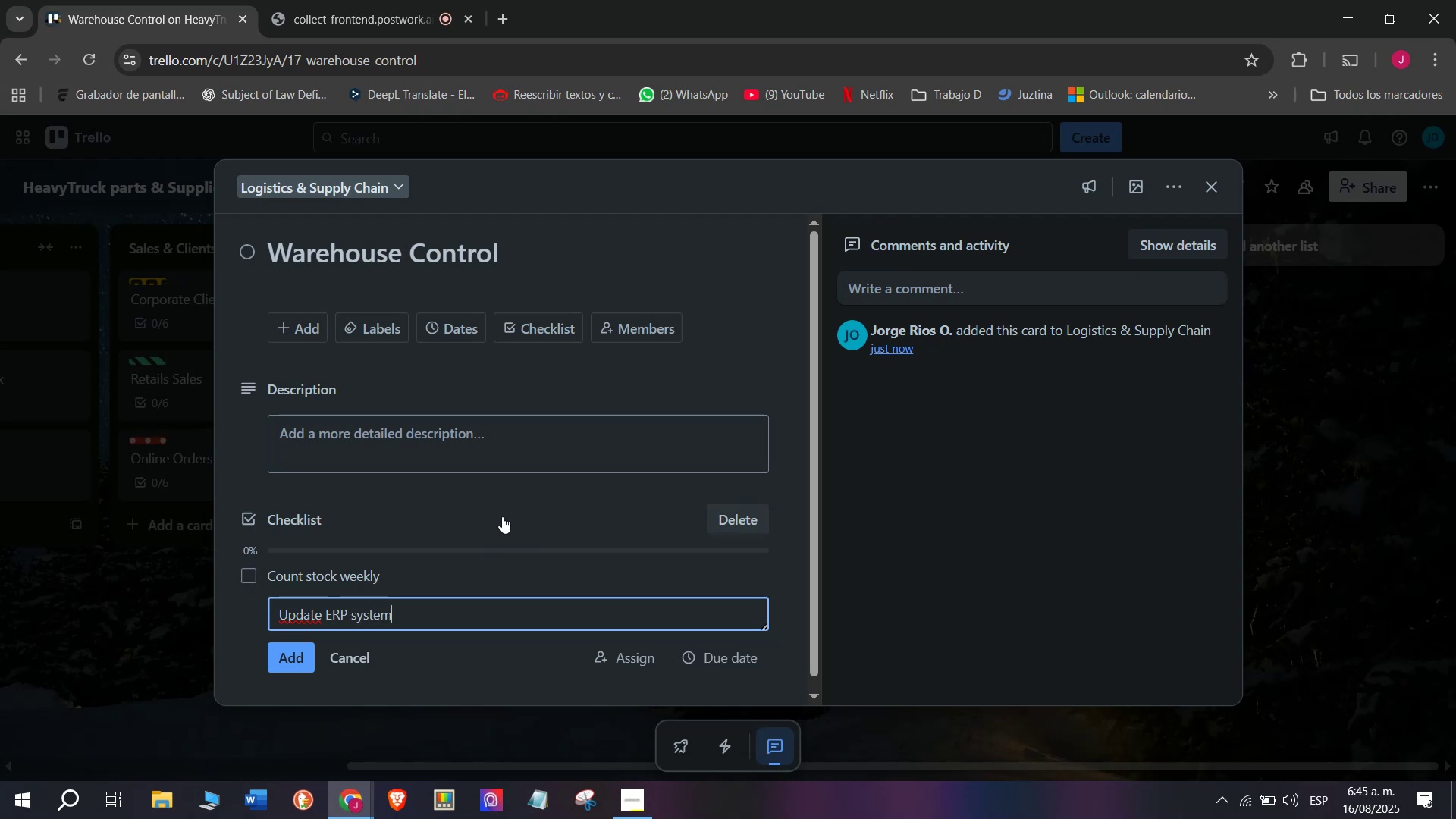 
key(Enter)
 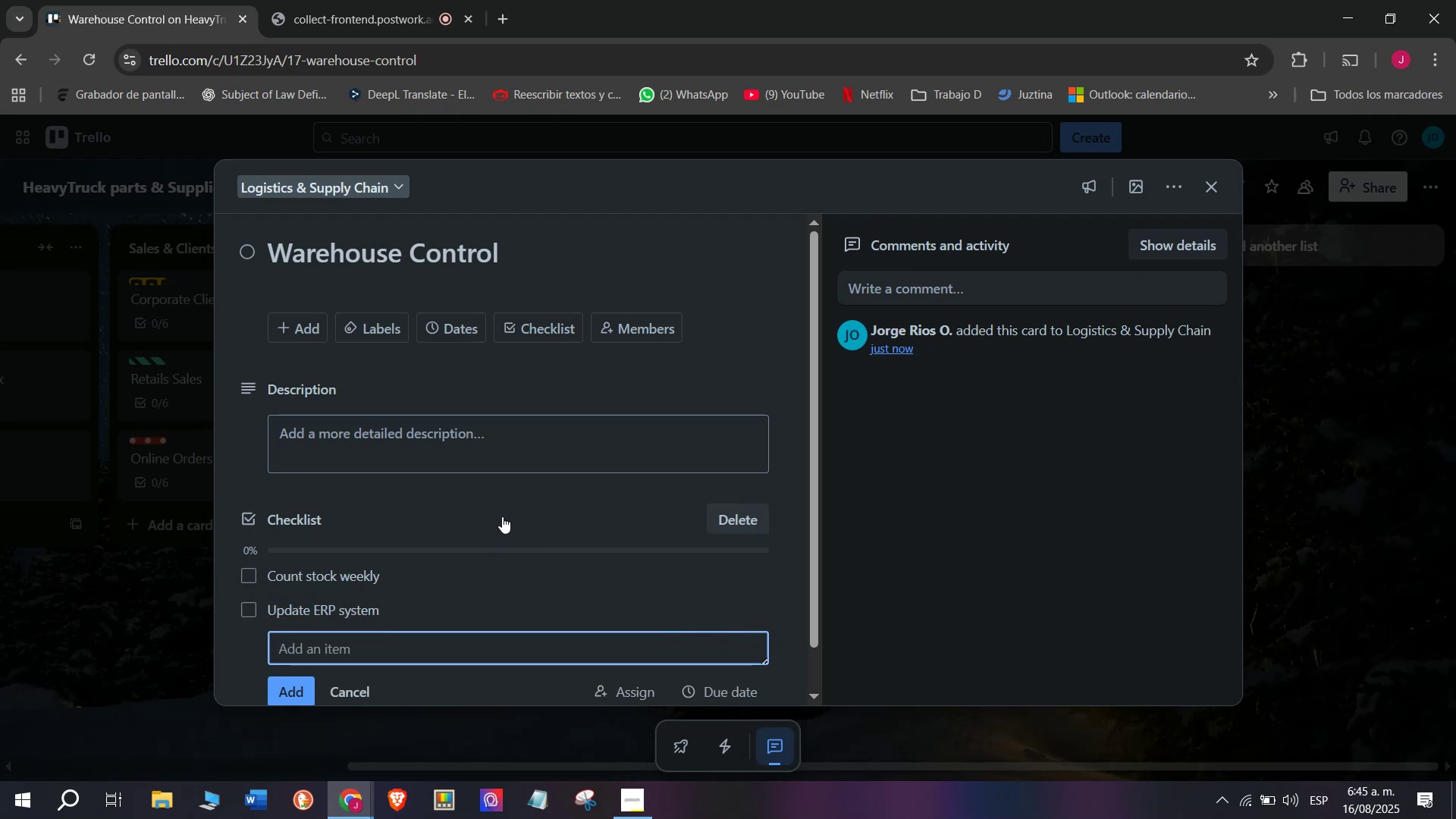 
type(Organix)
key(Backspace)
type(ze Shelvwas)
key(Backspace)
key(Backspace)
key(Backspace)
type(es)
 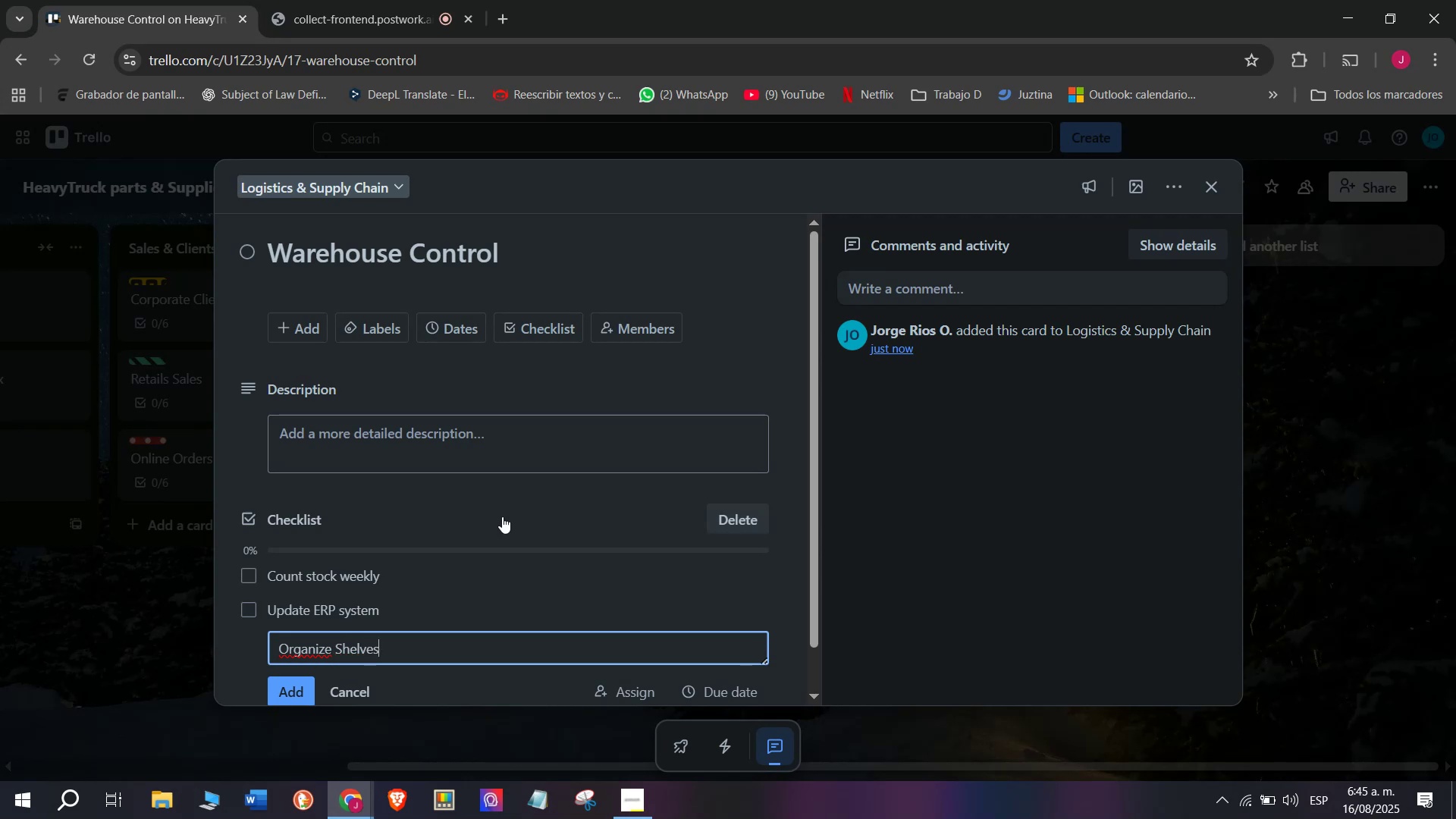 
key(Enter)
 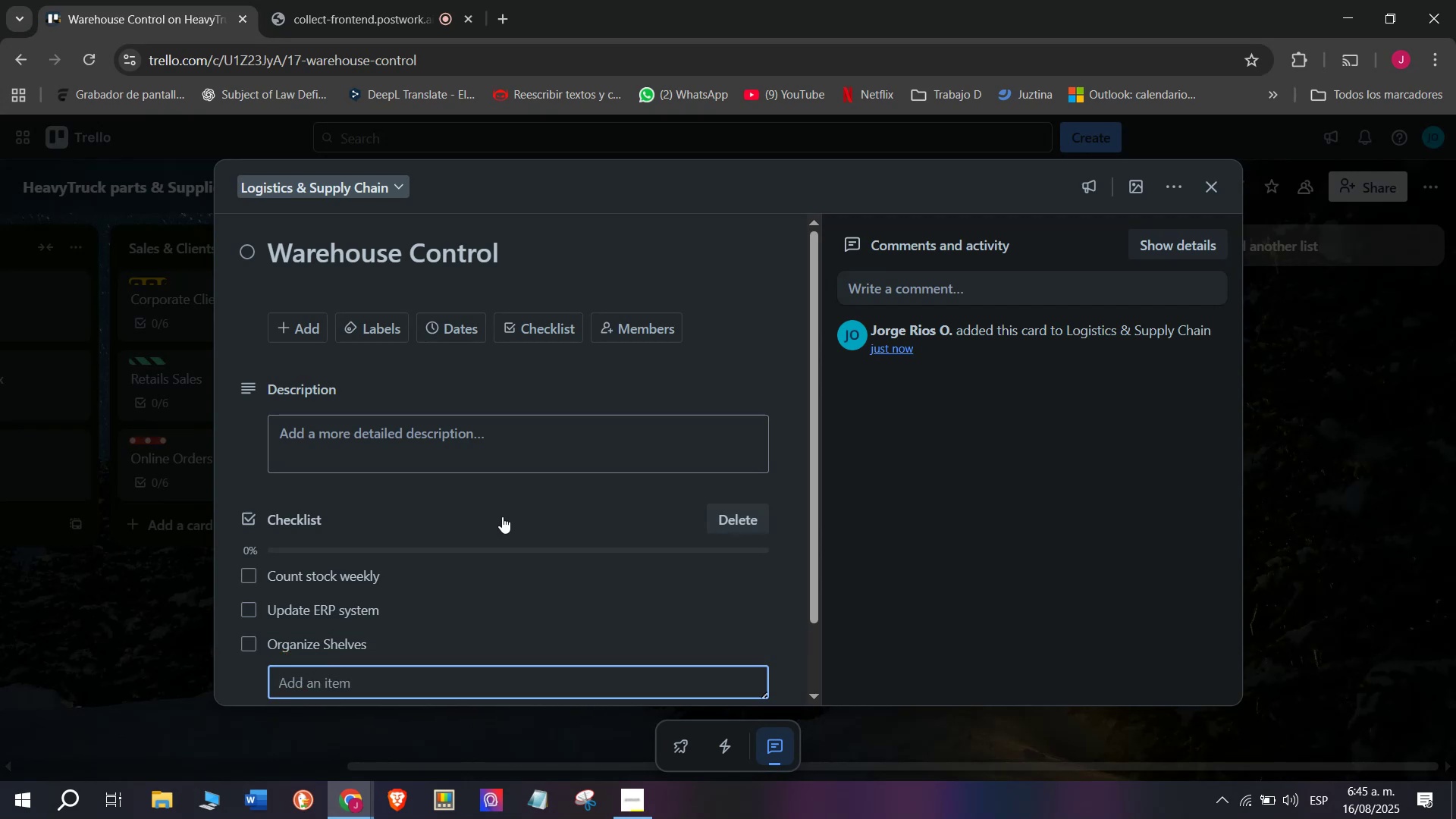 
type(Marks)
key(Backspace)
type( low inventorie)
key(Backspace)
key(Backspace)
type(y alerts)
 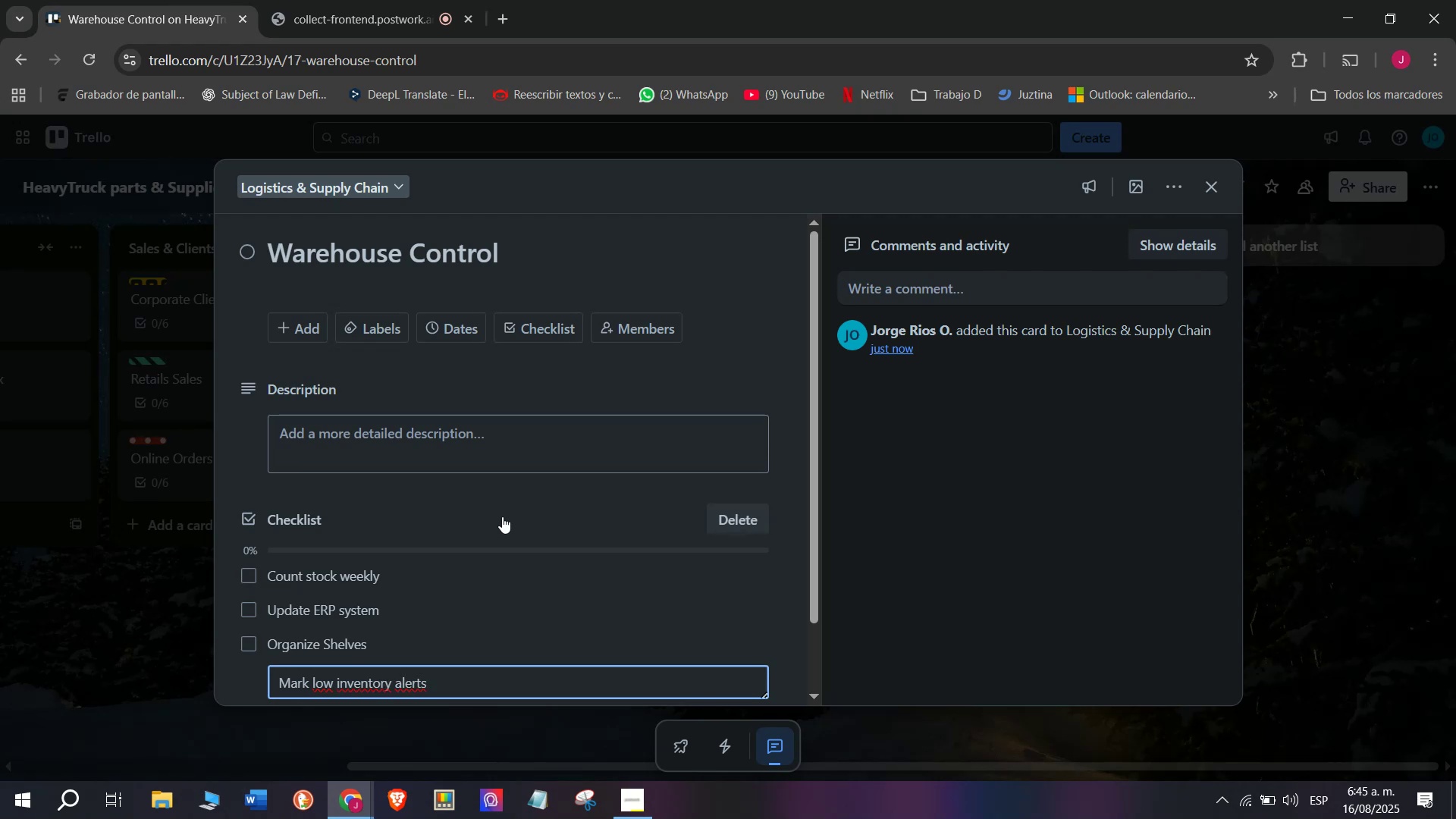 
key(Enter)
 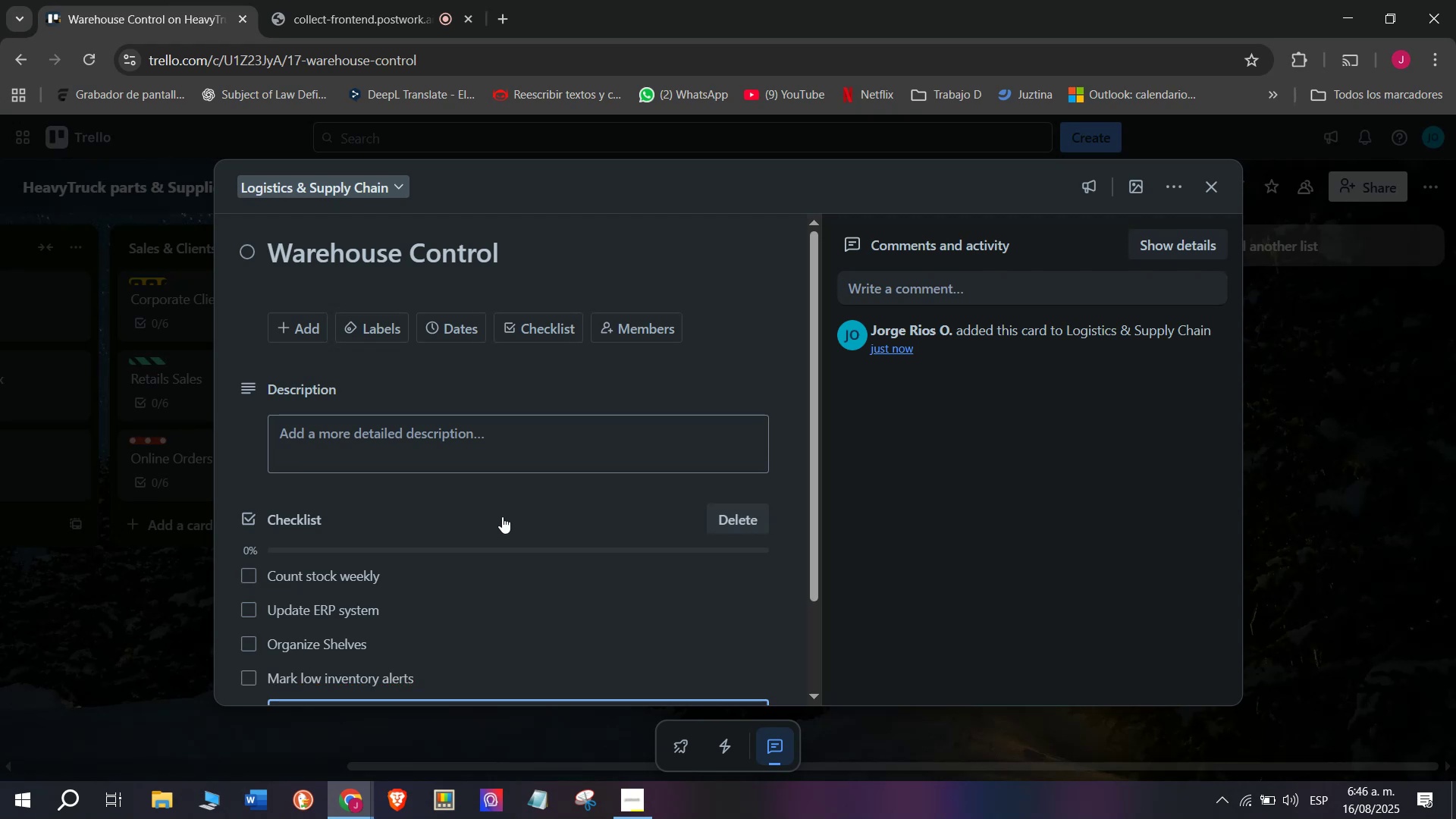 
type(R)
key(Backspace)
type(Train )
 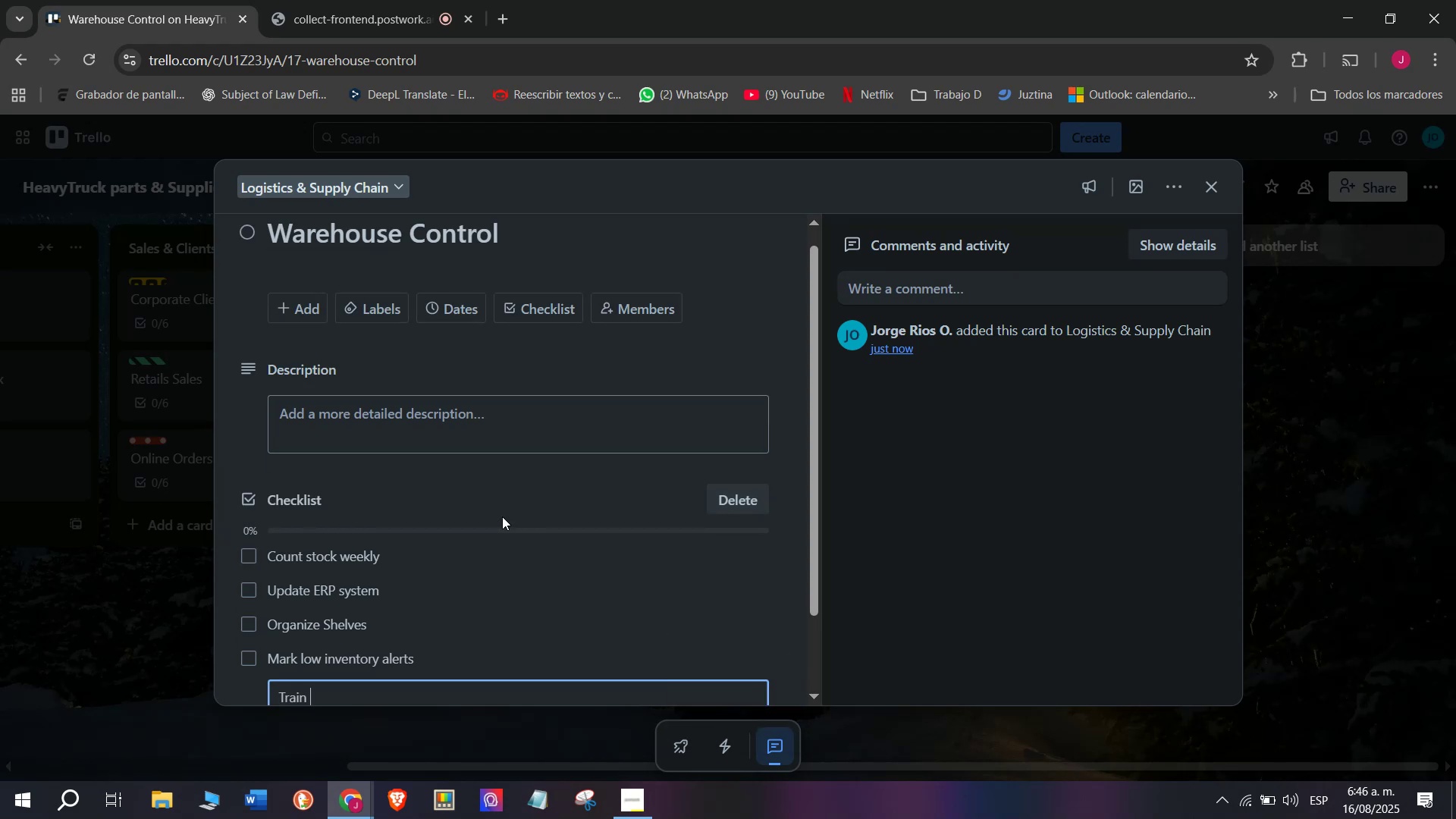 
type(ware)
 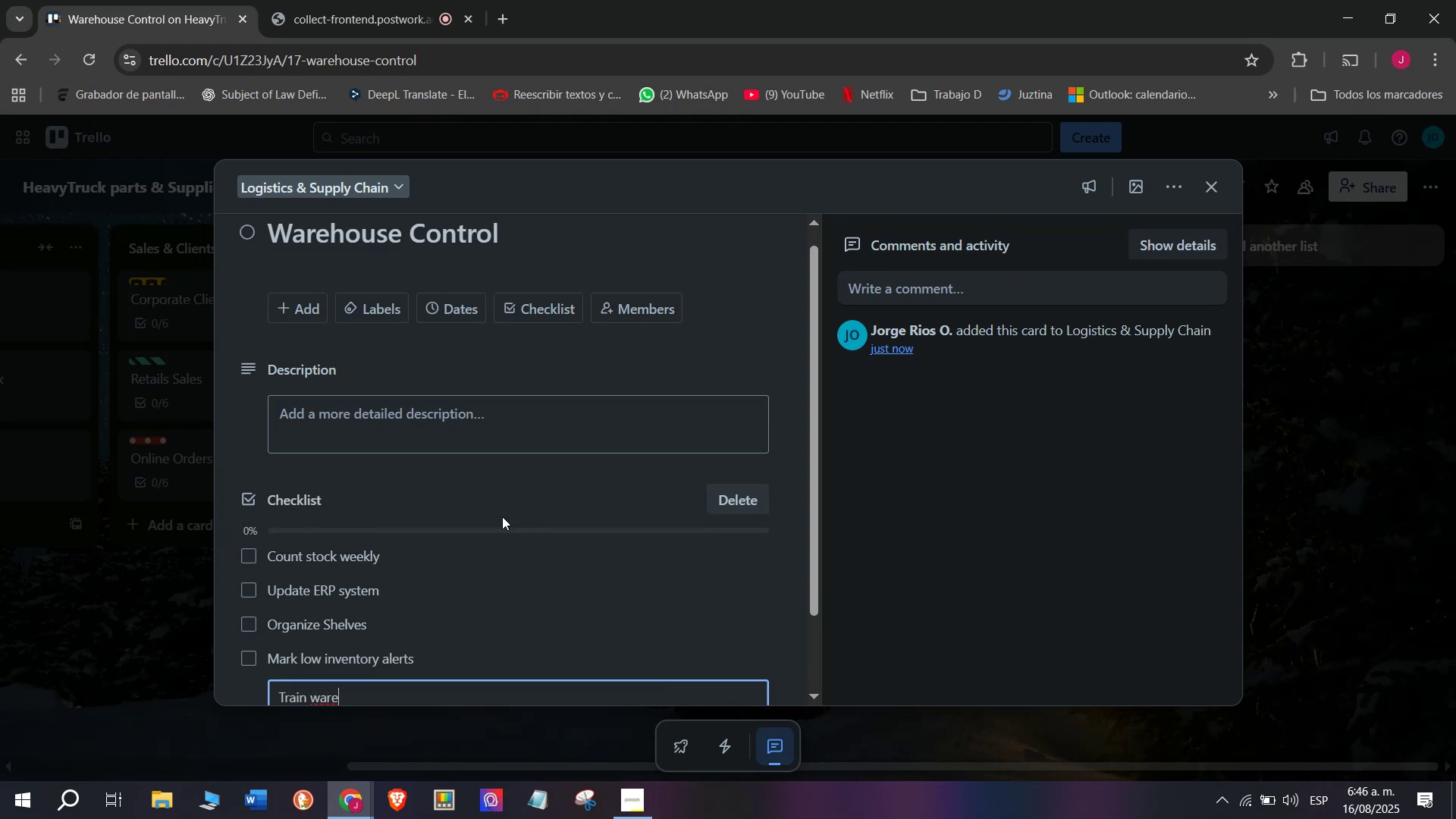 
type(house staff)
 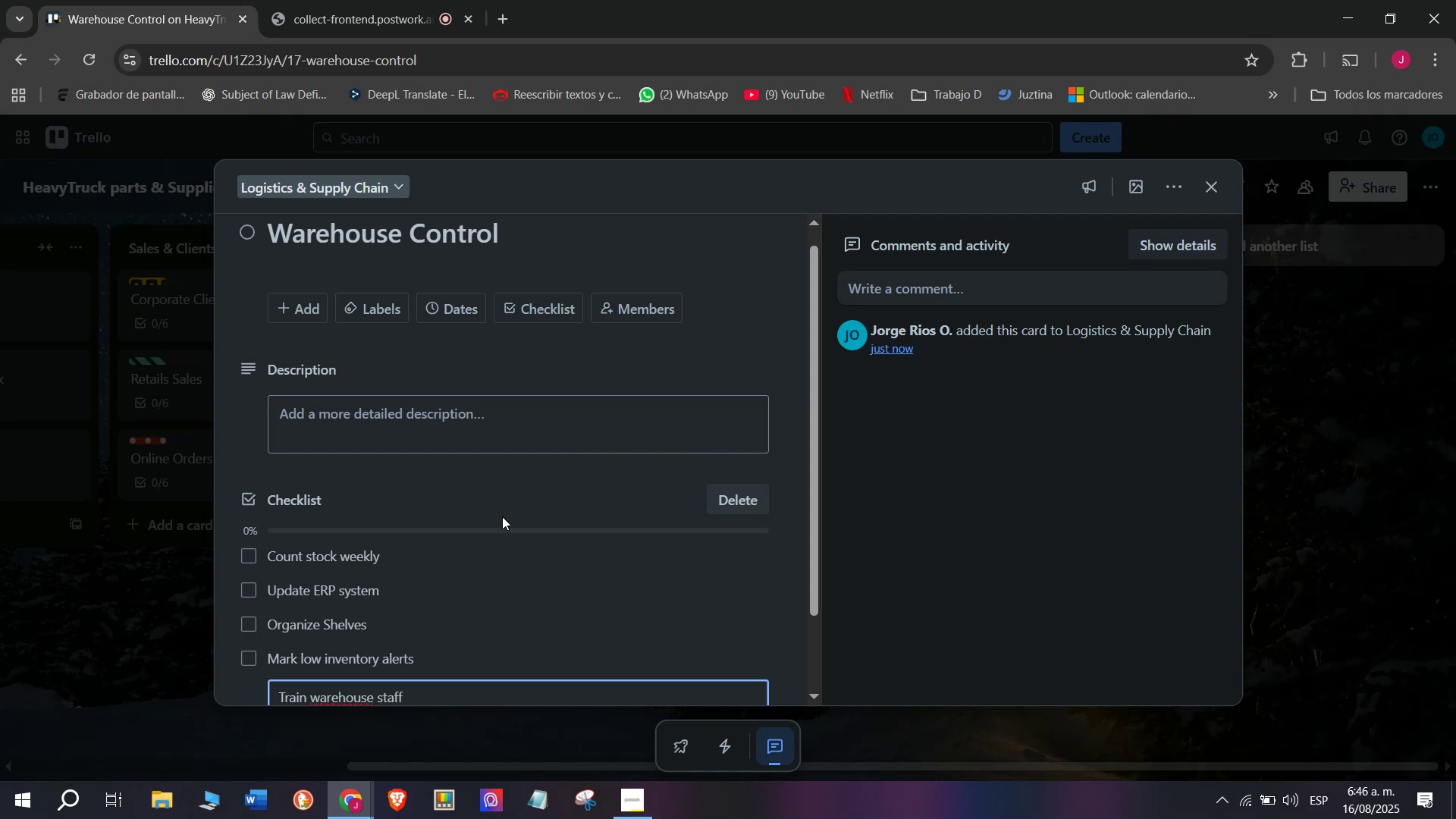 
key(Enter)
 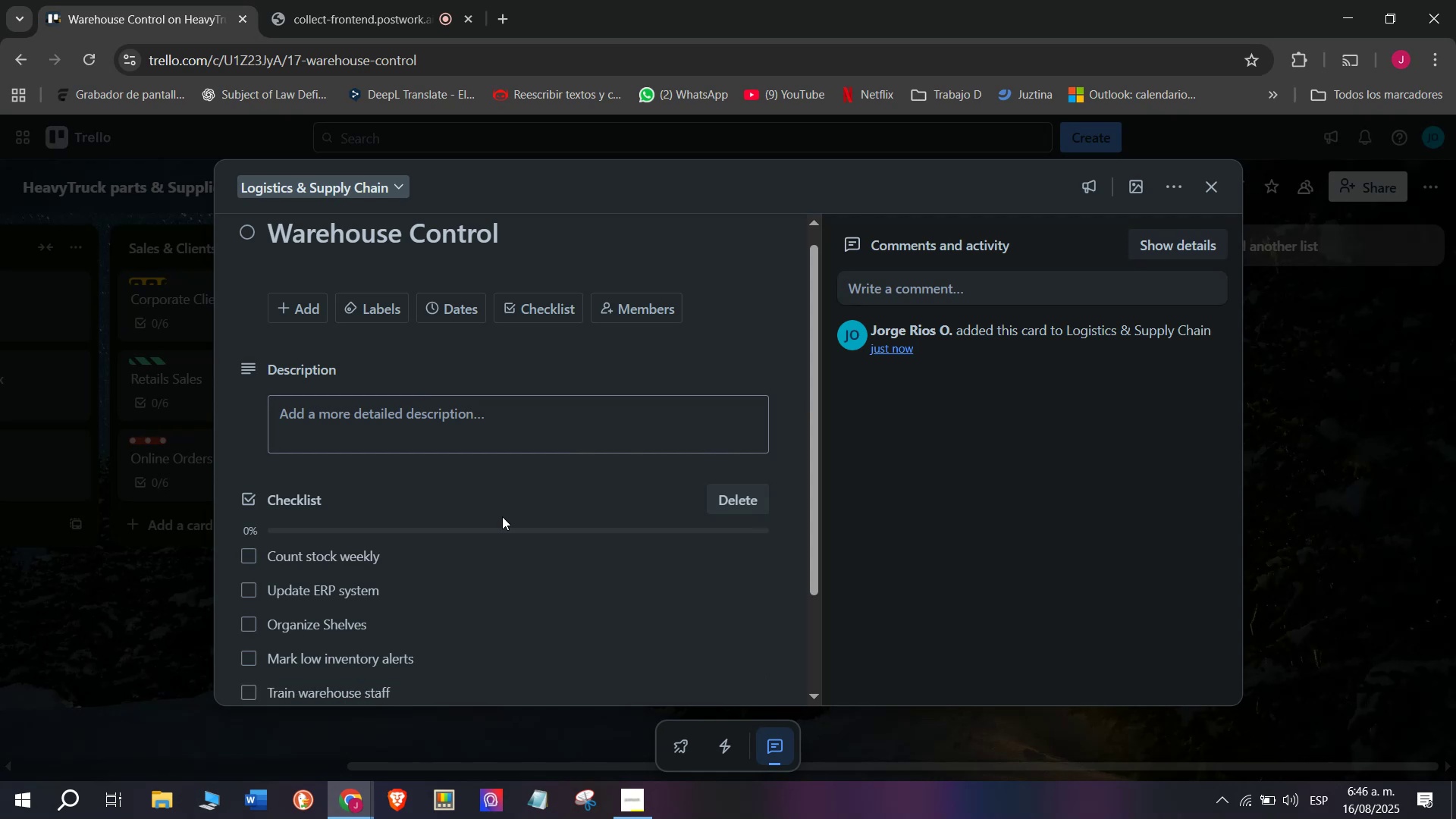 
type(Prepare montl)
key(Backspace)
type(hly)
 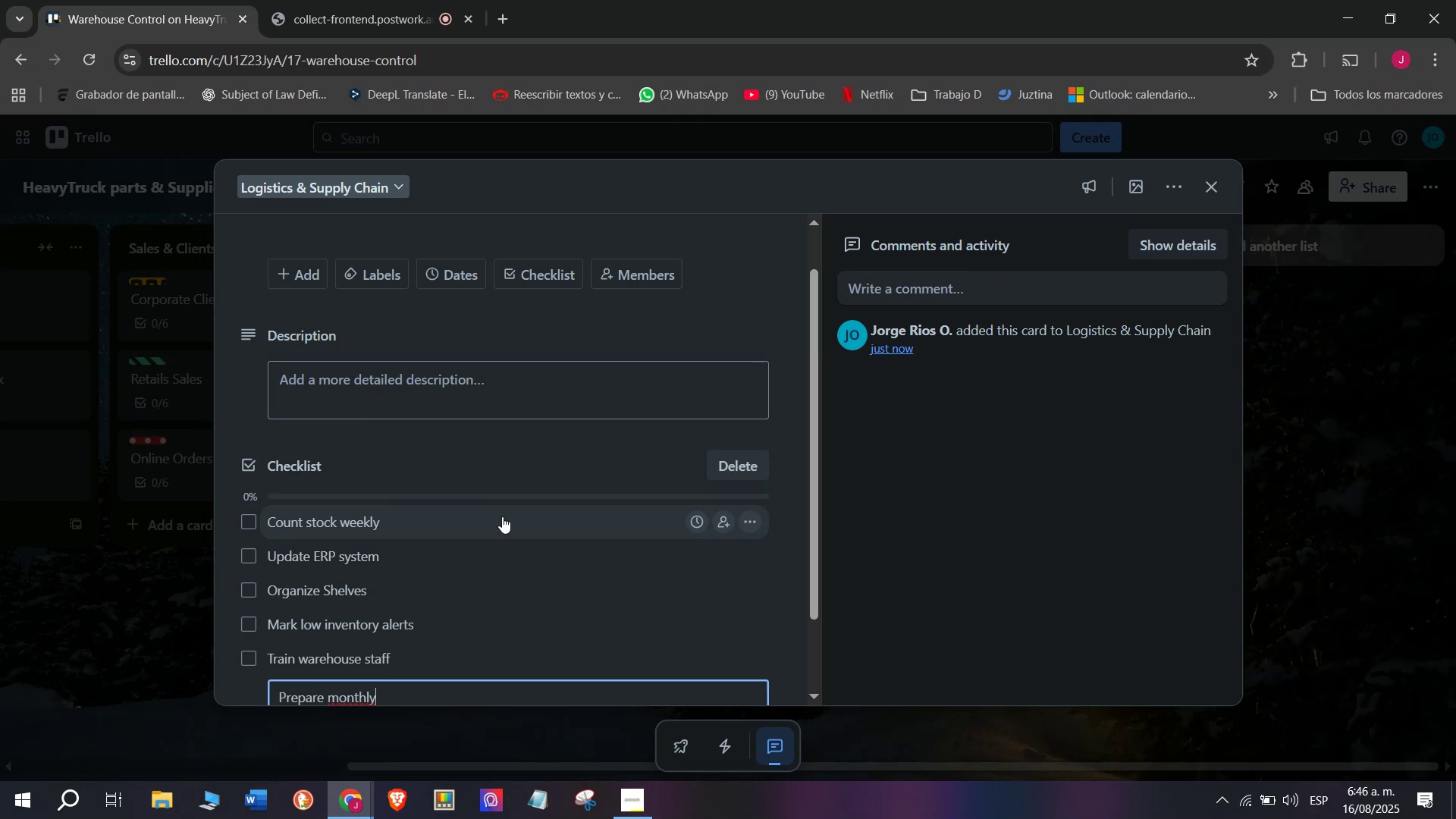 
type( report)
 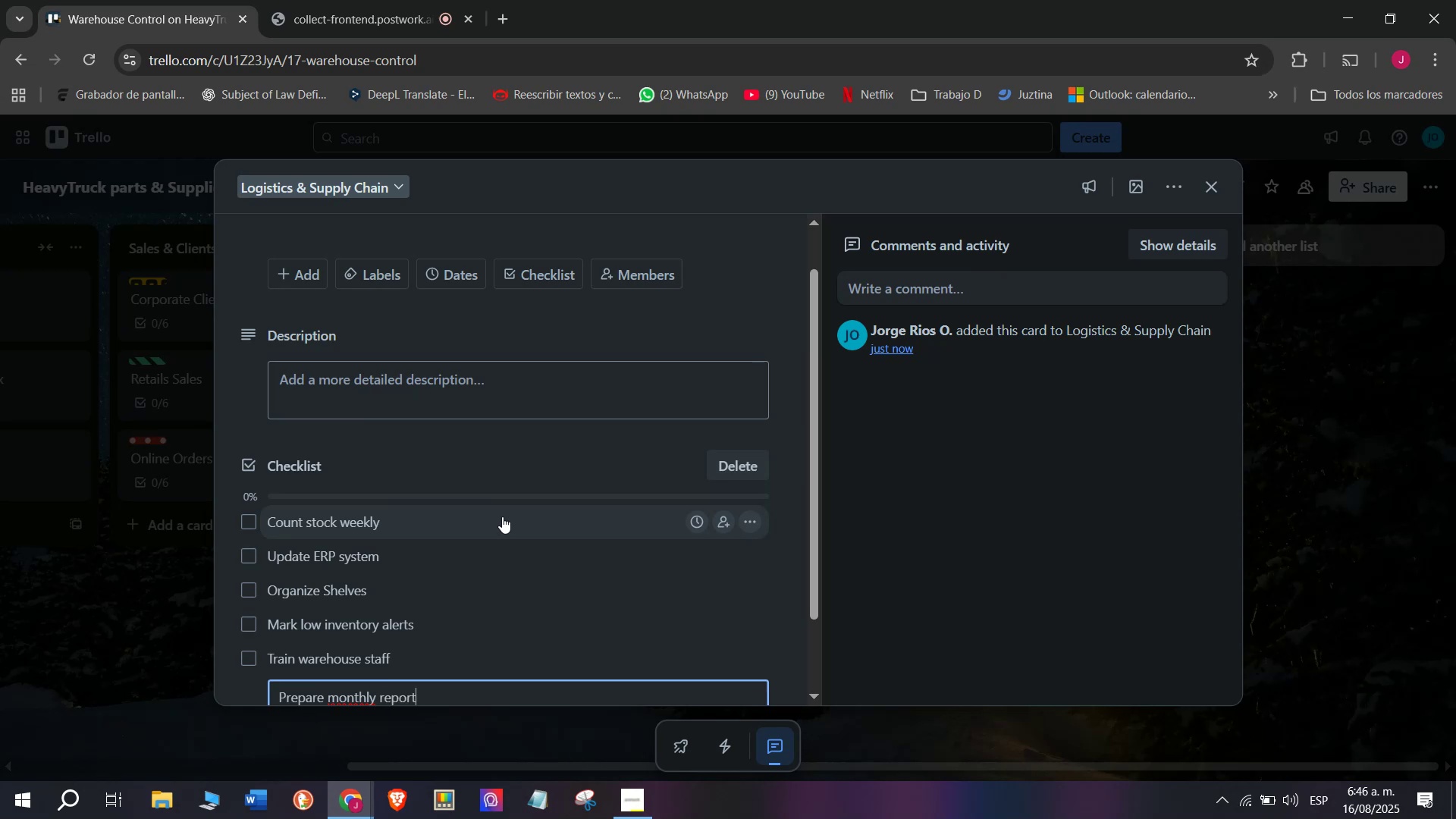 
key(Enter)
 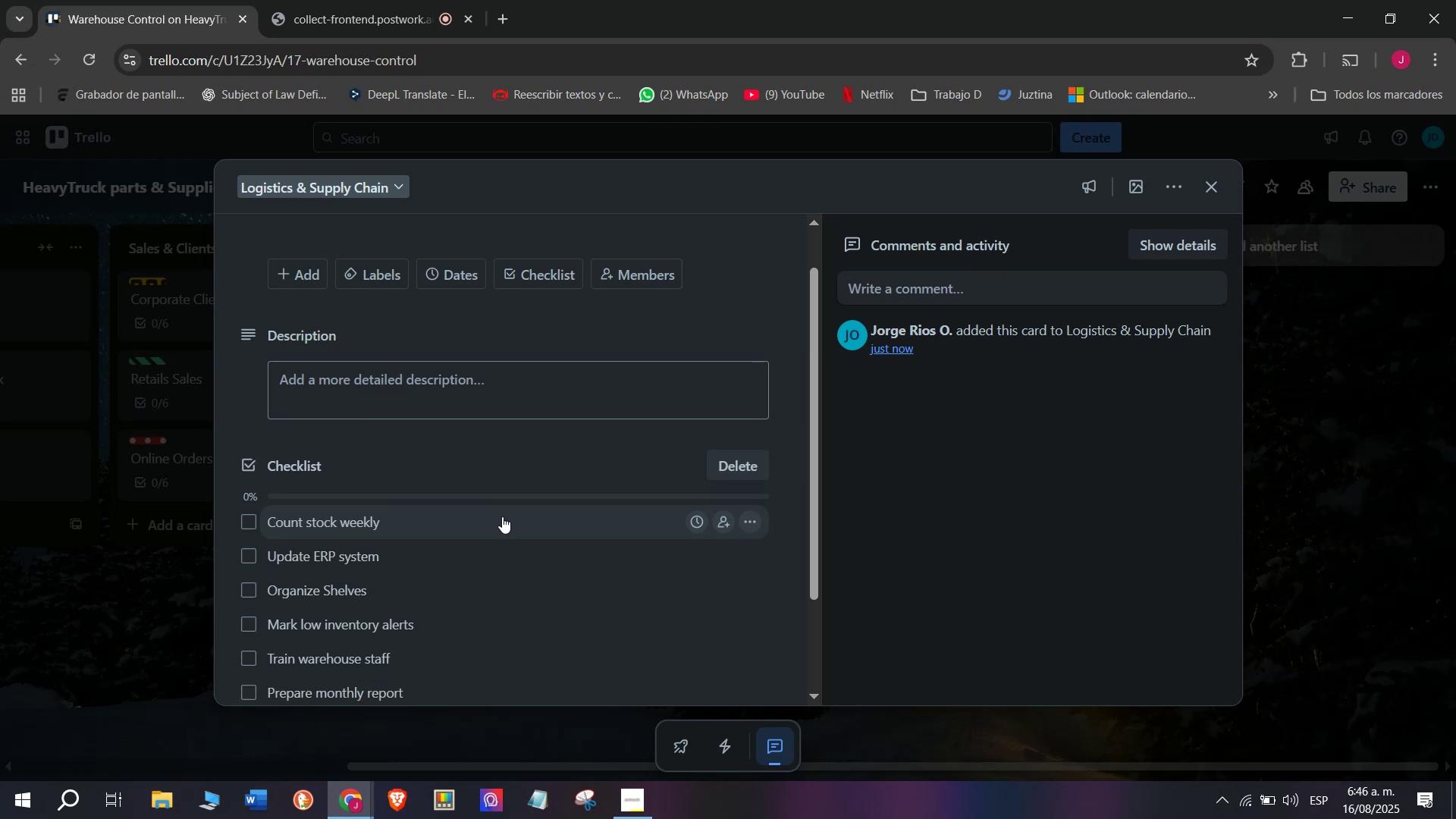 
scroll: coordinate [502, 515], scroll_direction: down, amount: 2.0
 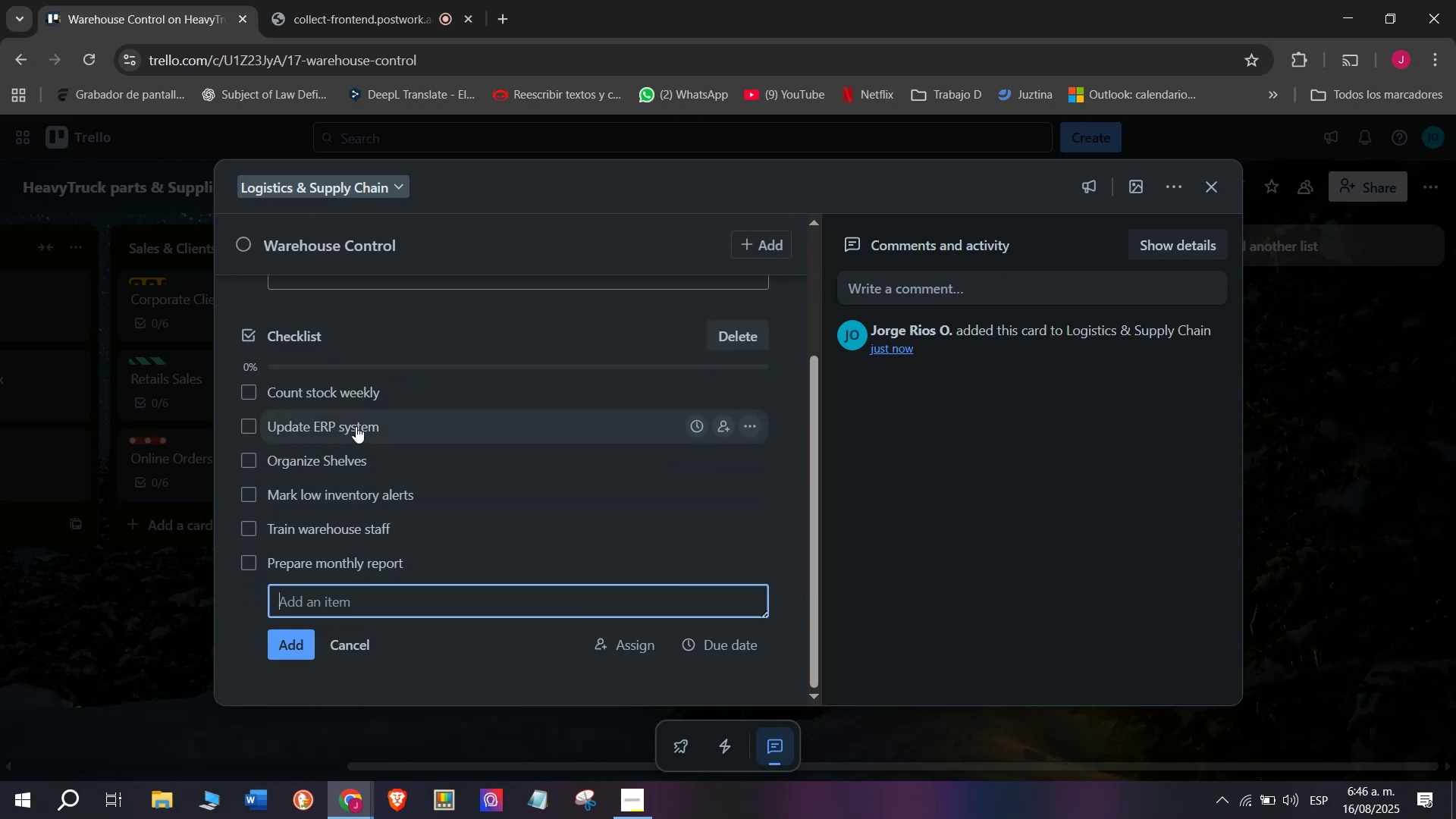 
scroll: coordinate [428, 474], scroll_direction: up, amount: 6.0
 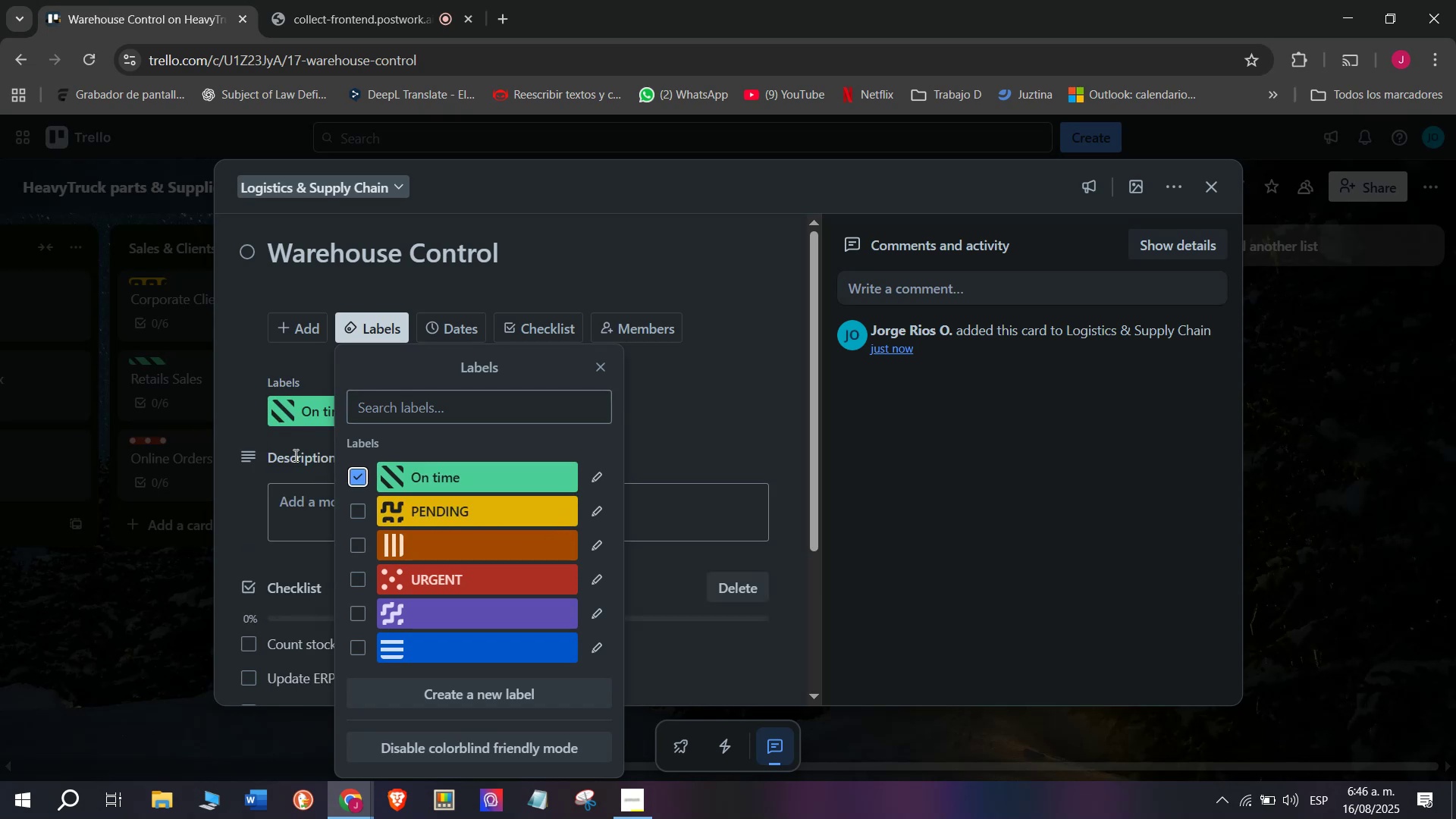 
left_click([356, 469])
 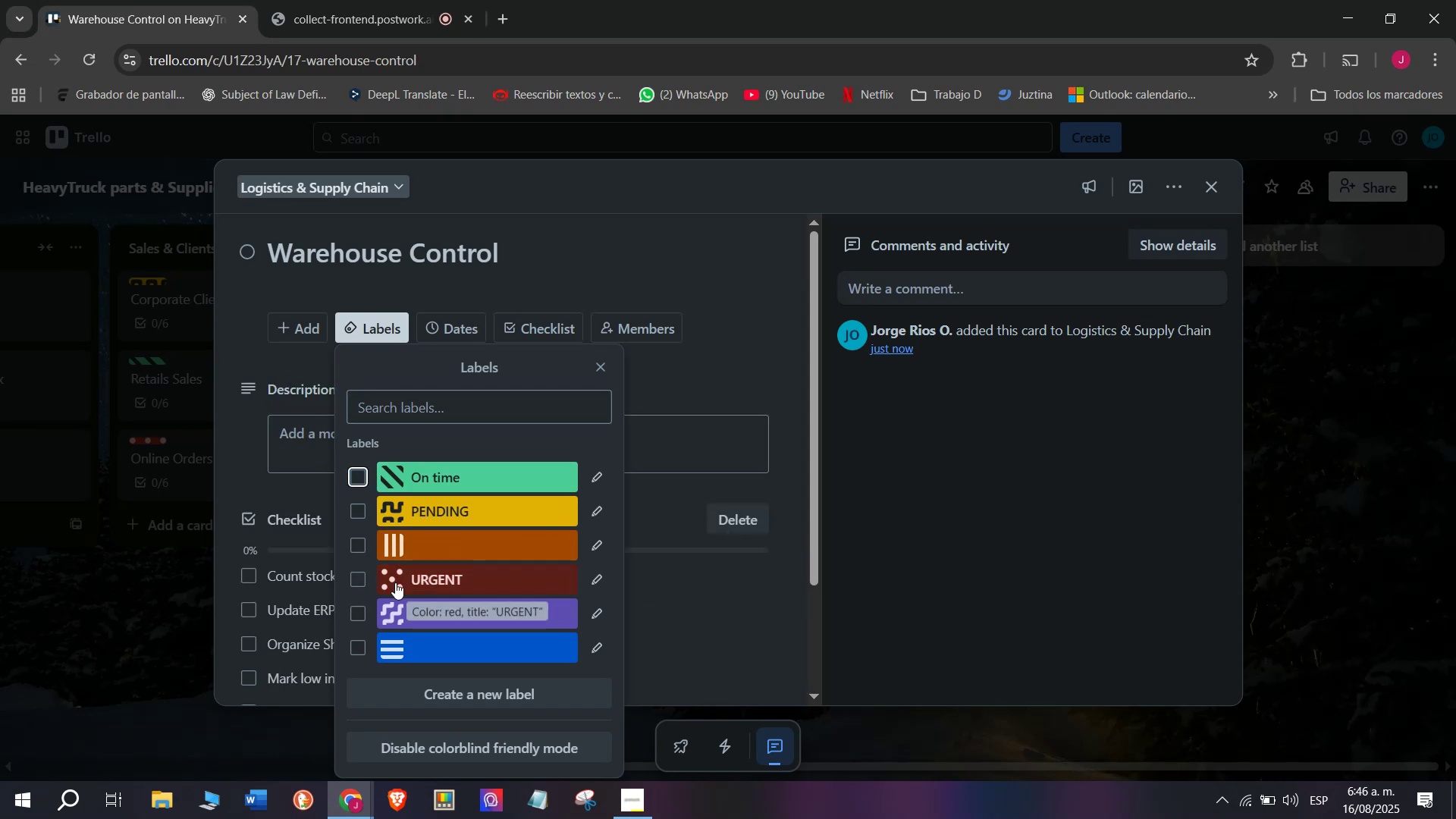 
left_click([410, 482])
 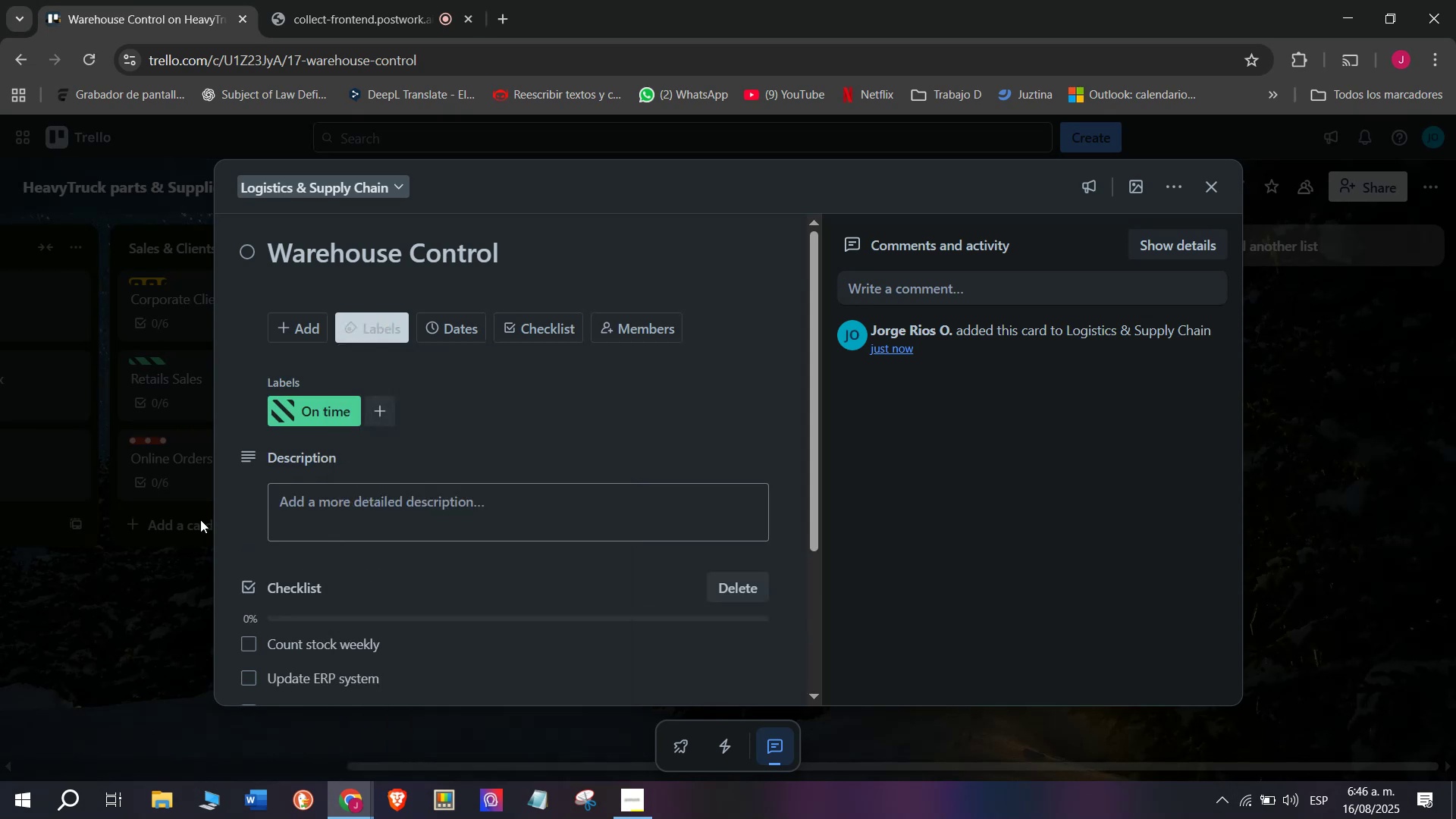 
double_click([140, 550])
 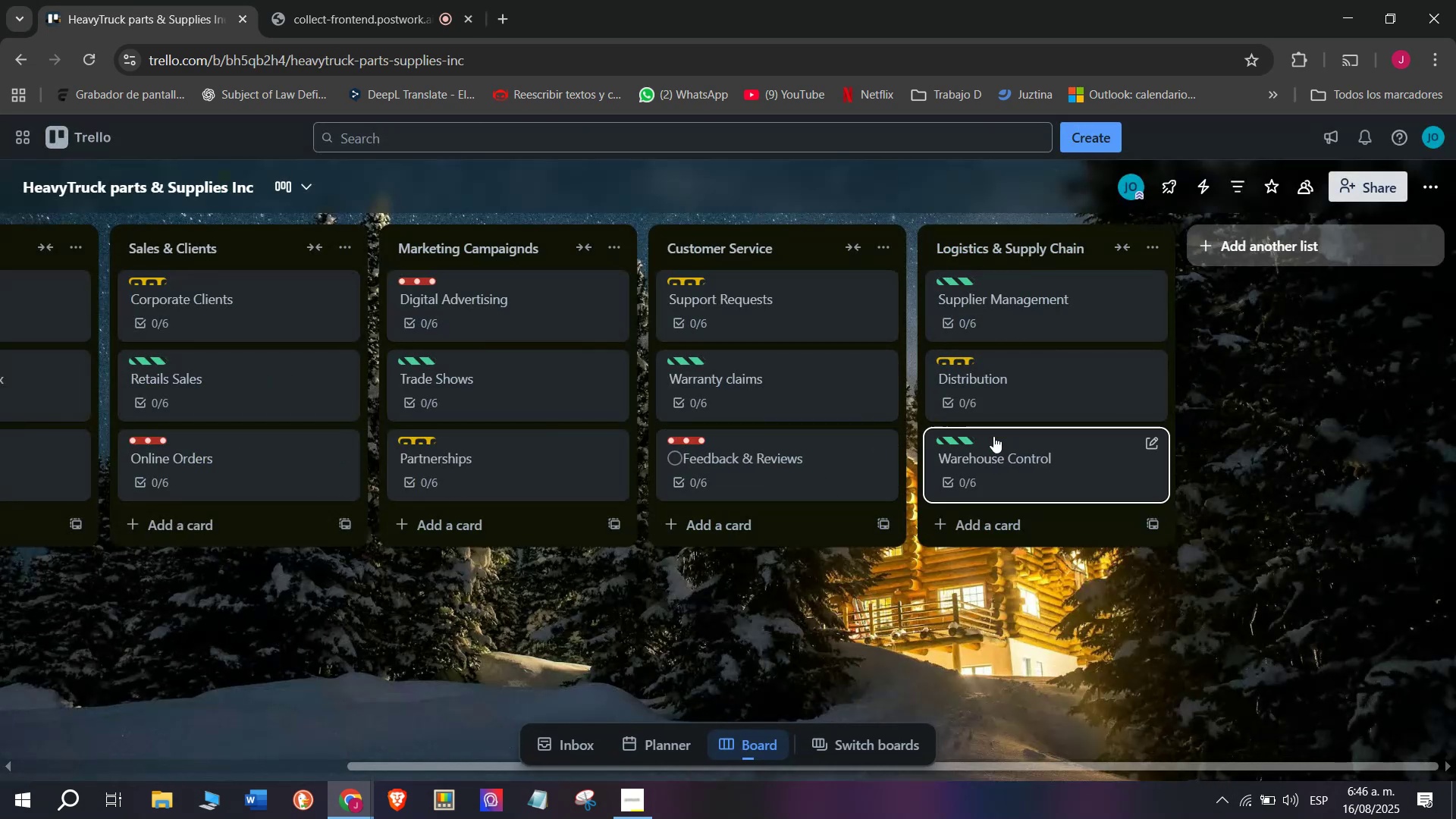 
left_click([1016, 455])
 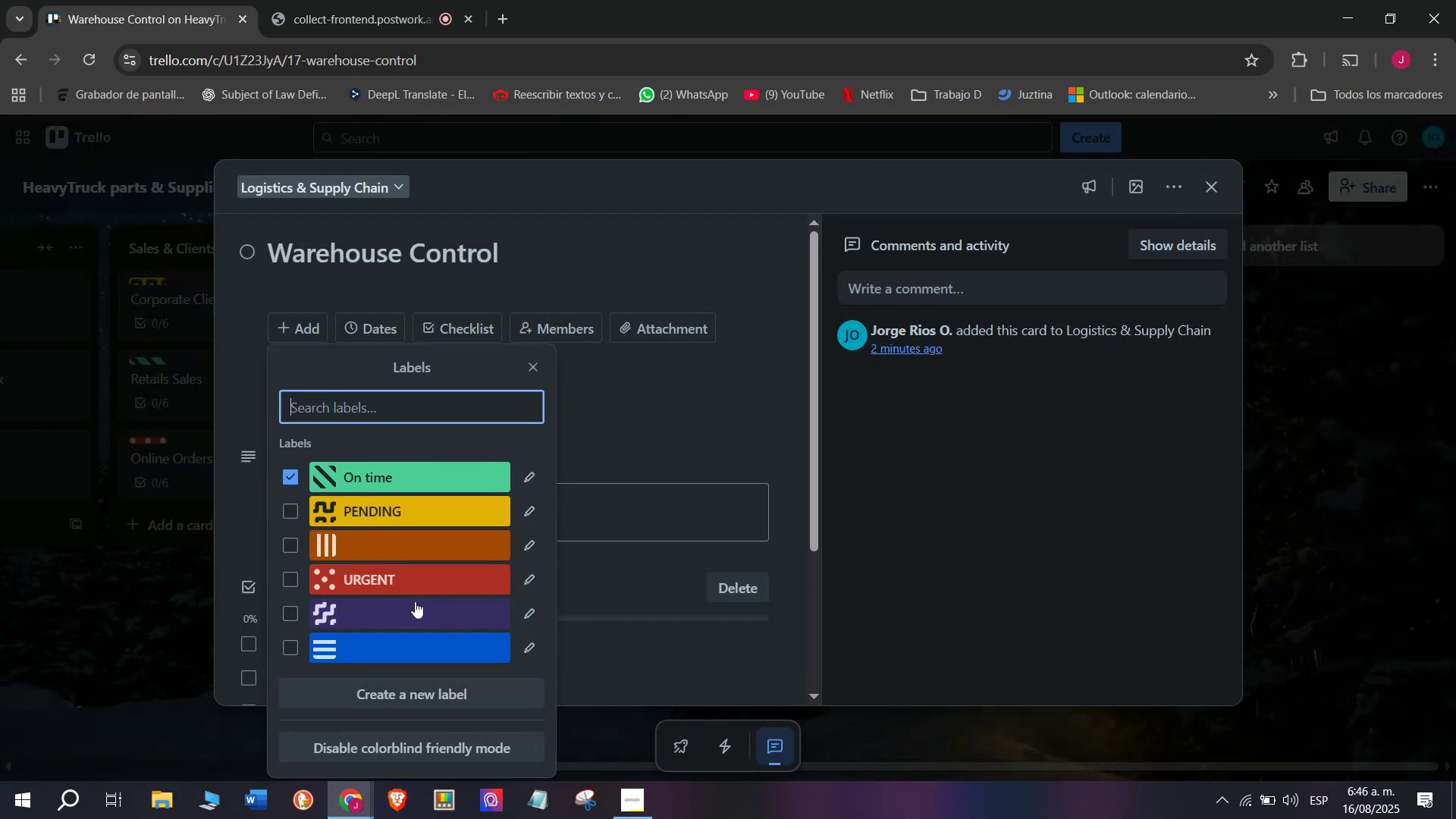 
left_click([408, 582])
 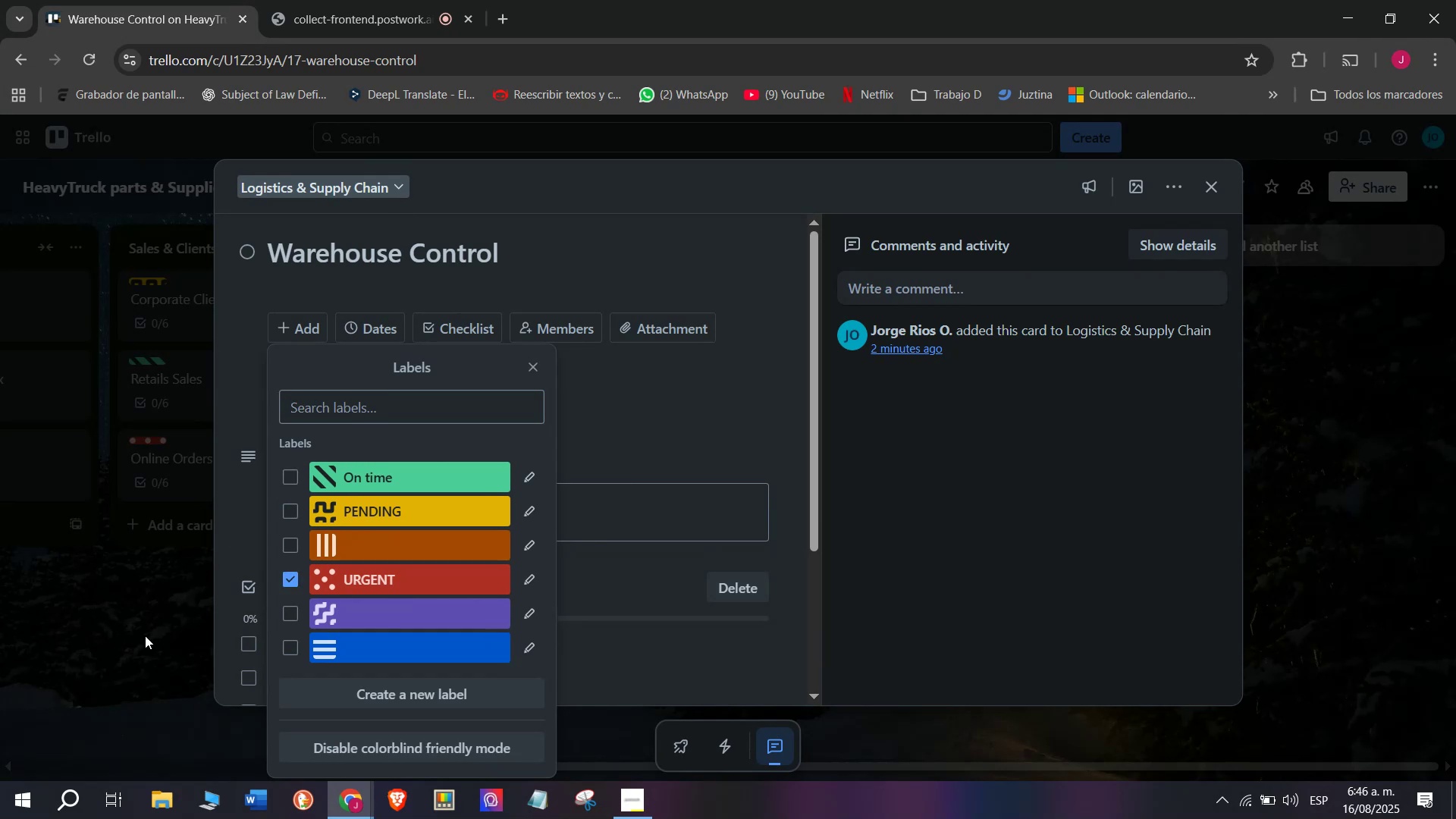 
double_click([107, 652])
 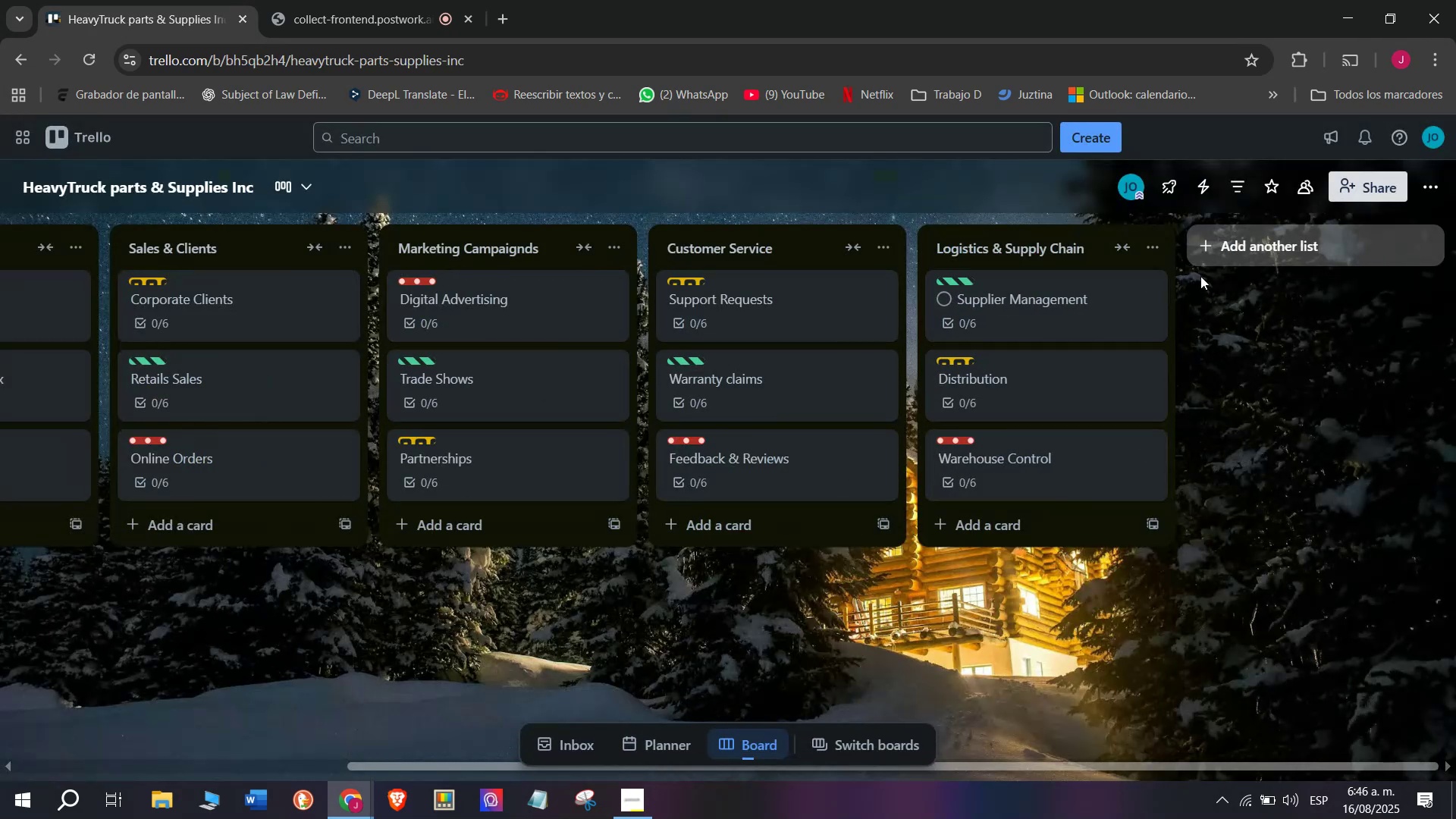 
left_click([1233, 243])
 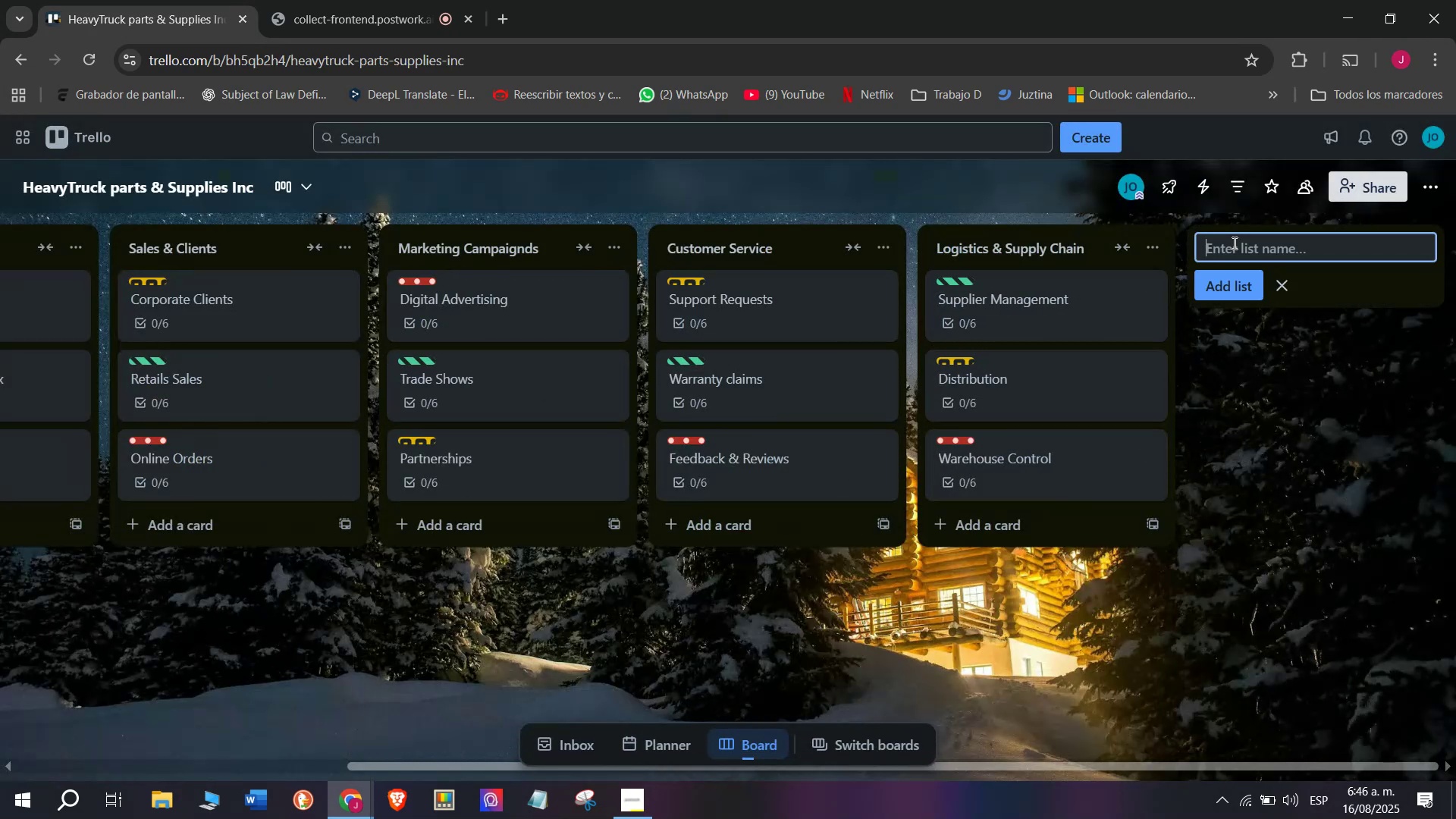 
type(Finance)
 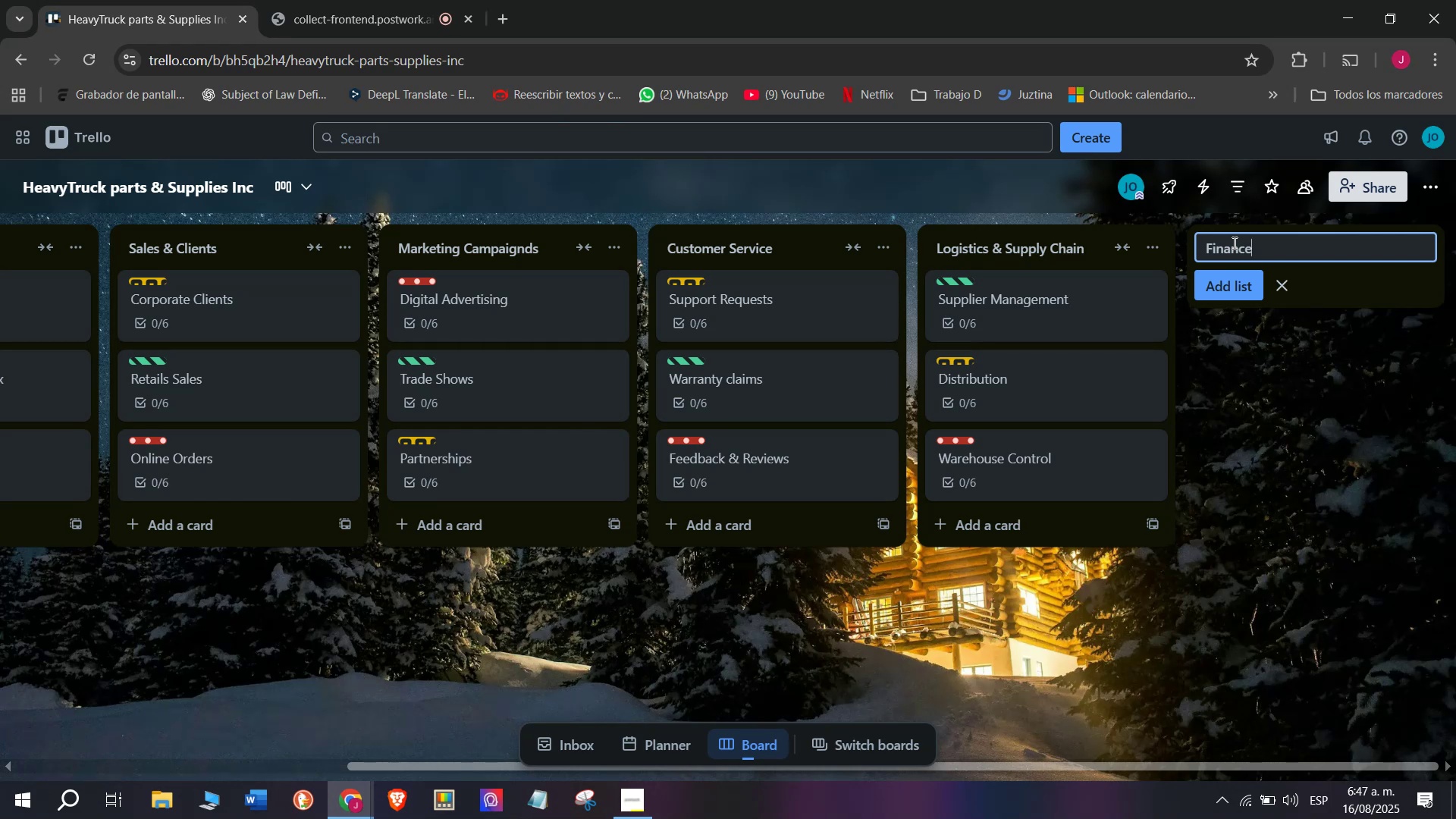 
wait(7.21)
 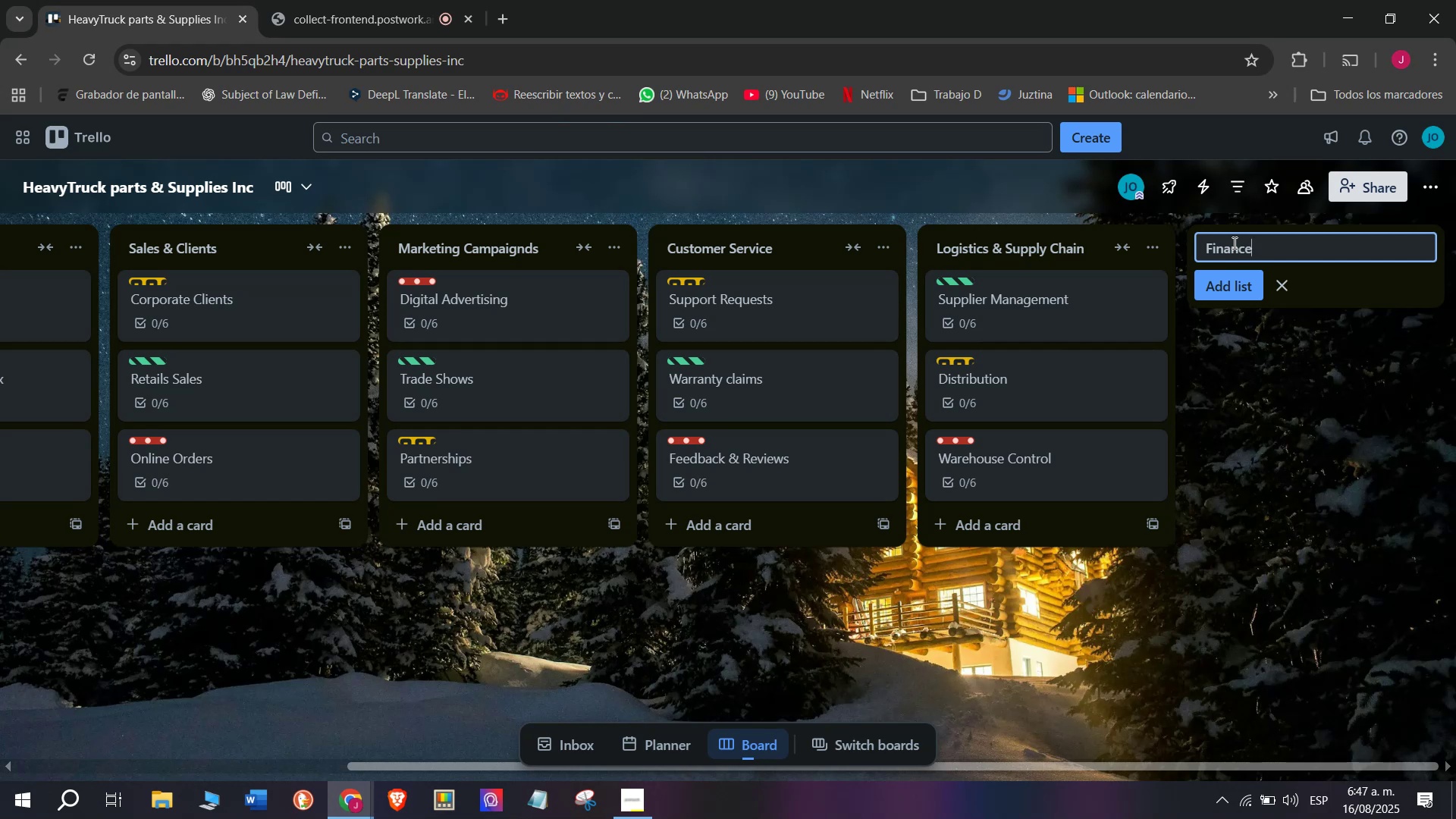 
key(Enter)
 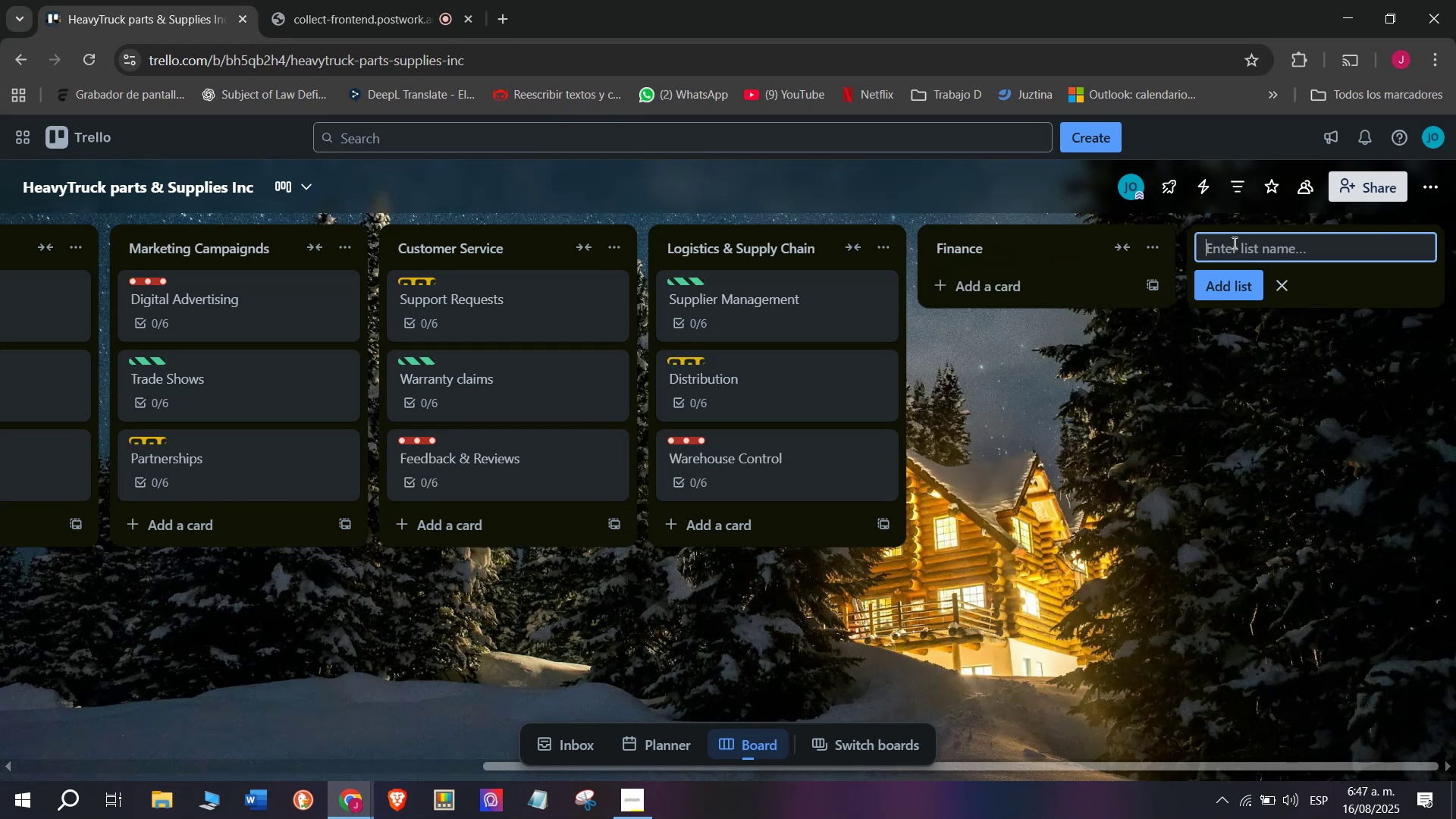 
type(Invoice)
key(Backspace)
type(ing)
 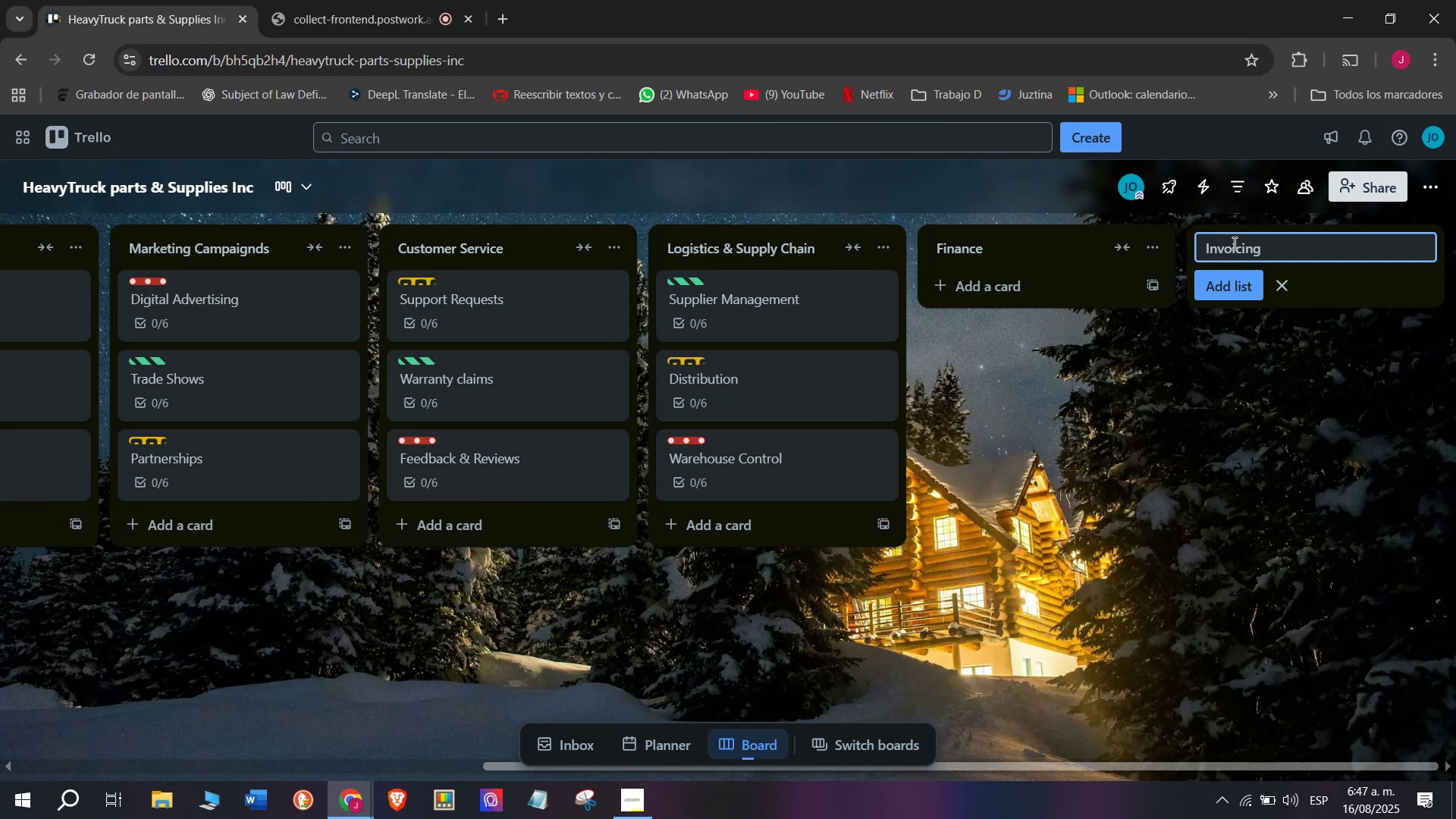 
wait(11.33)
 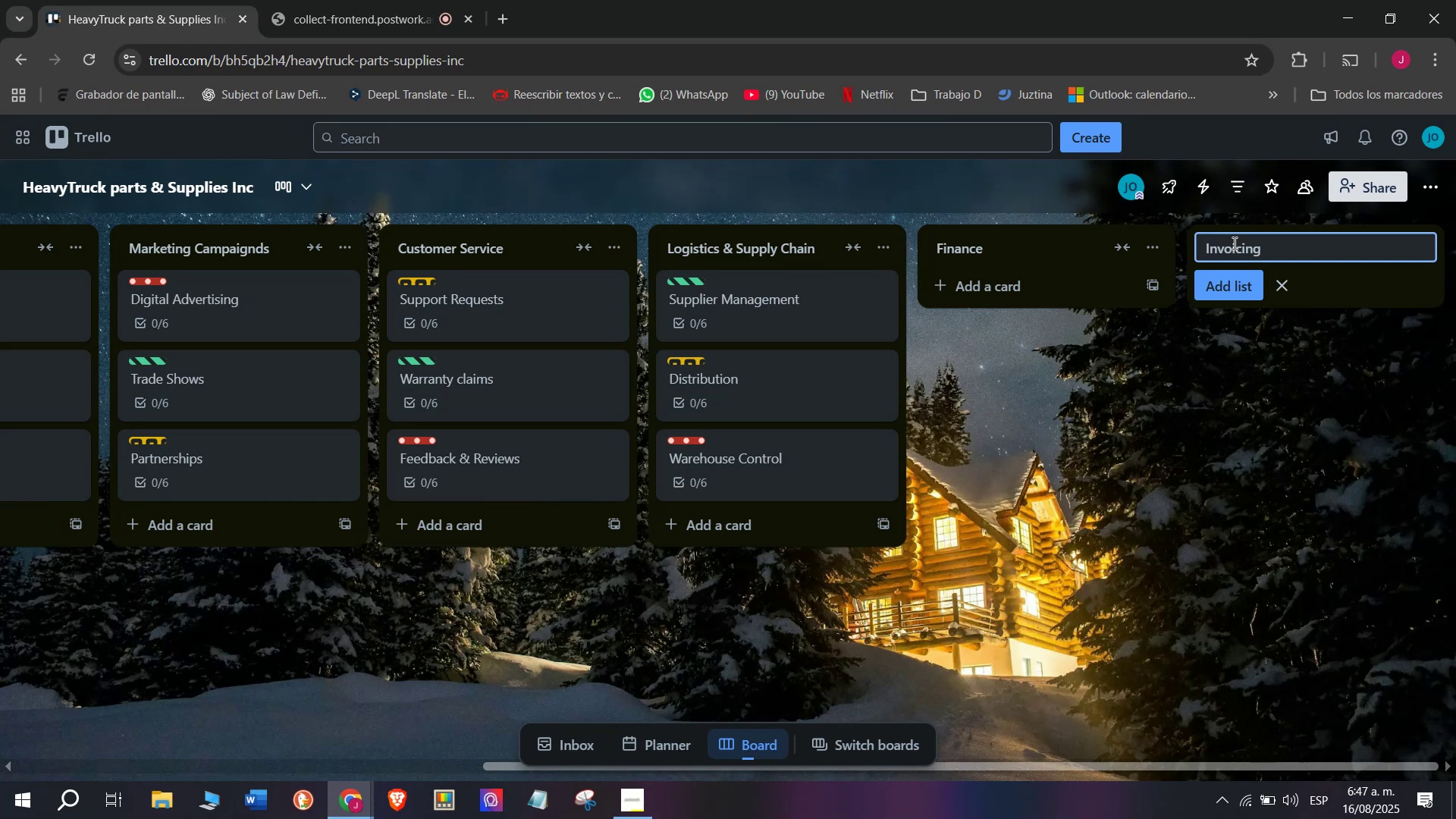 
left_click([1225, 291])
 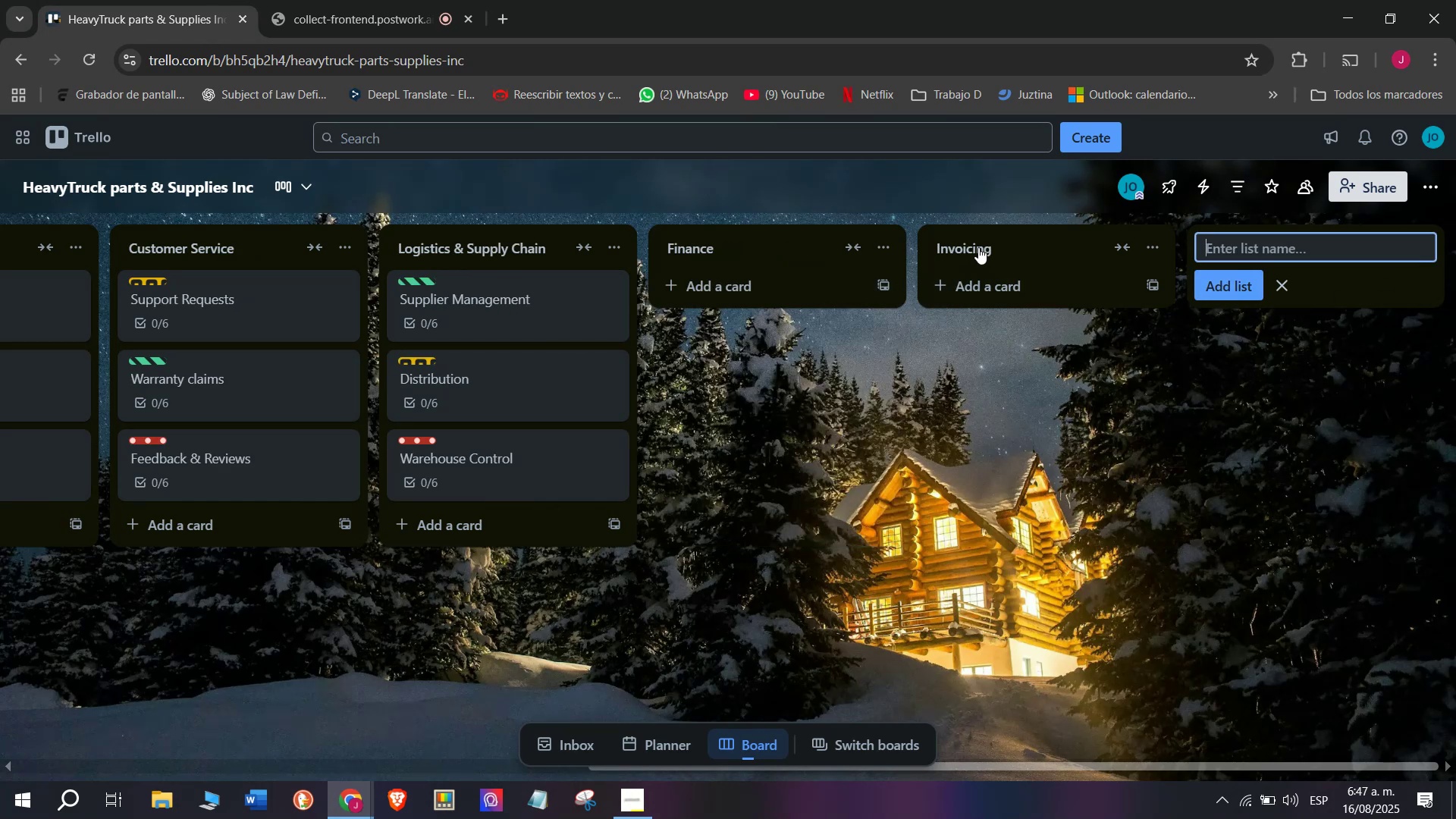 
key(Control+C)
 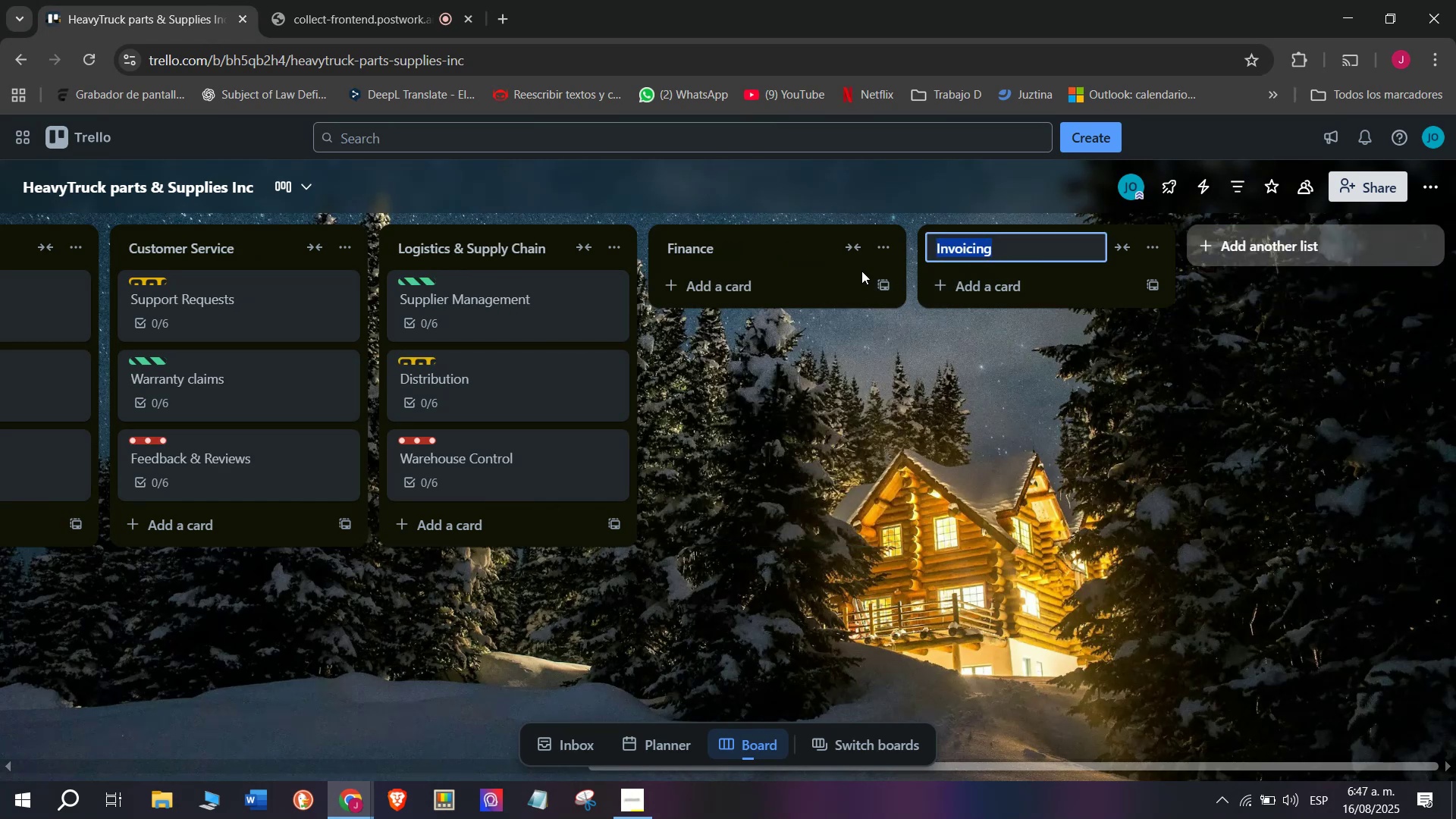 
mouse_move([767, 286])
 